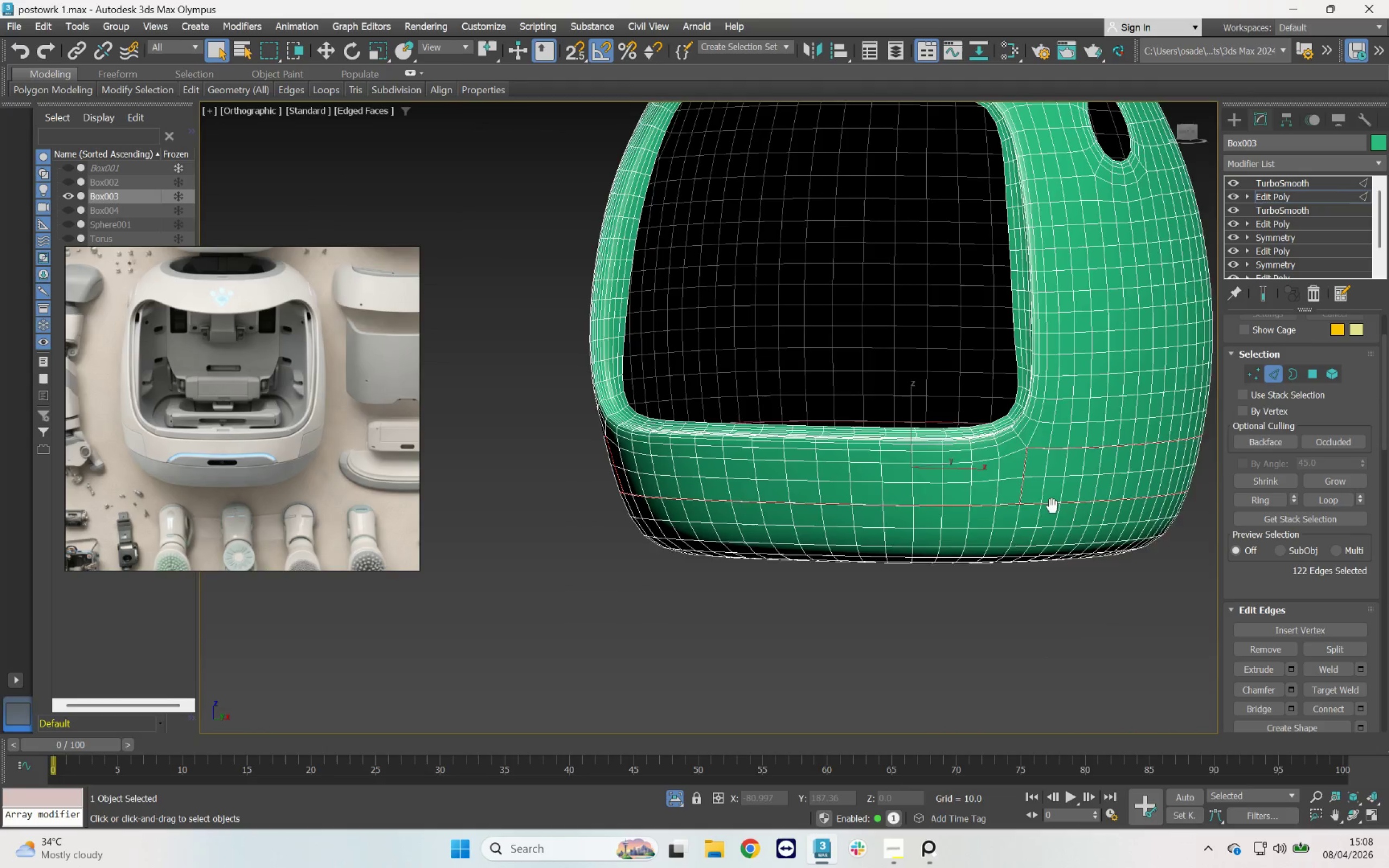 
hold_key(key=AltLeft, duration=0.63)
 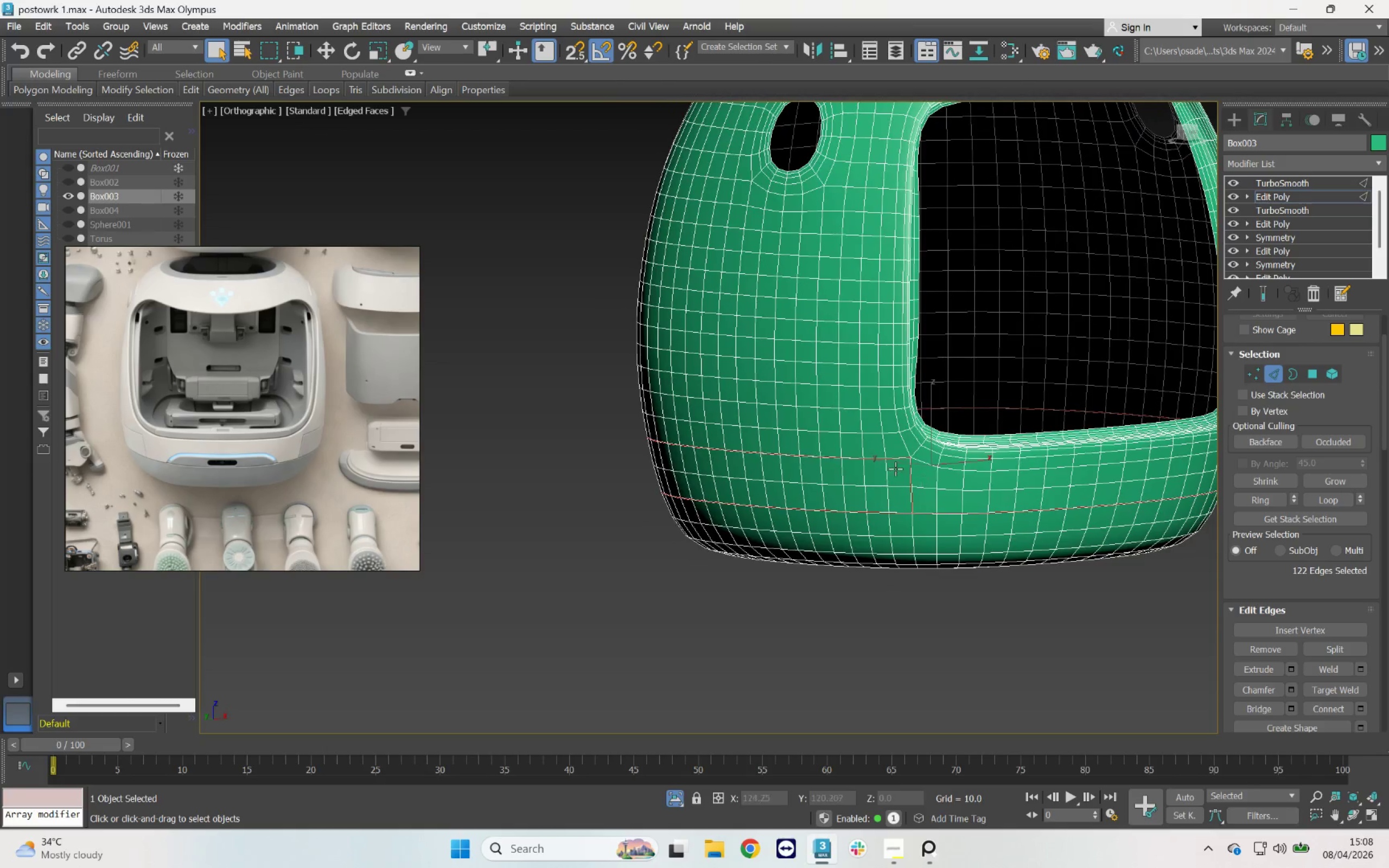 
scroll: coordinate [946, 478], scroll_direction: up, amount: 9.0
 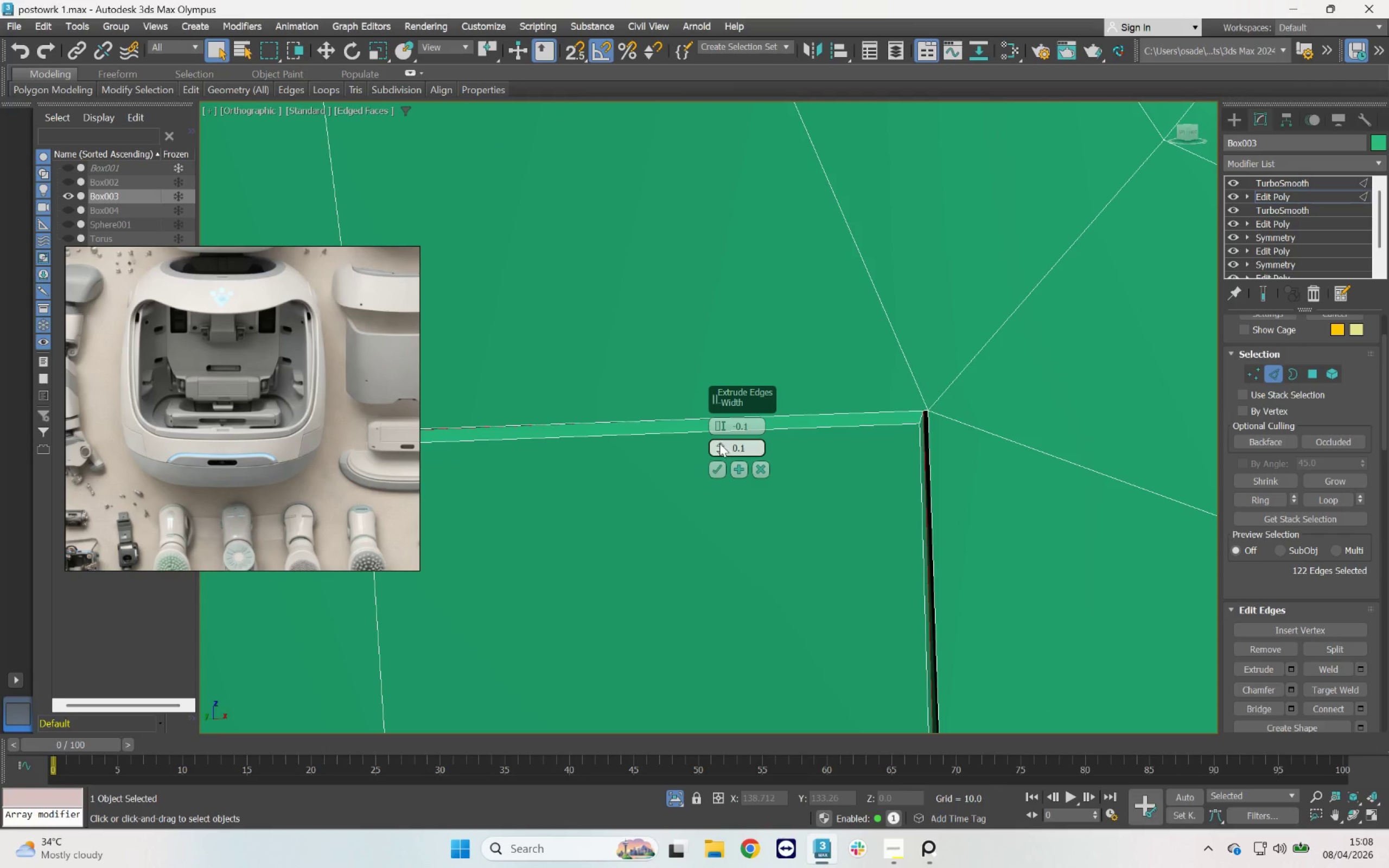 
right_click([719, 449])
 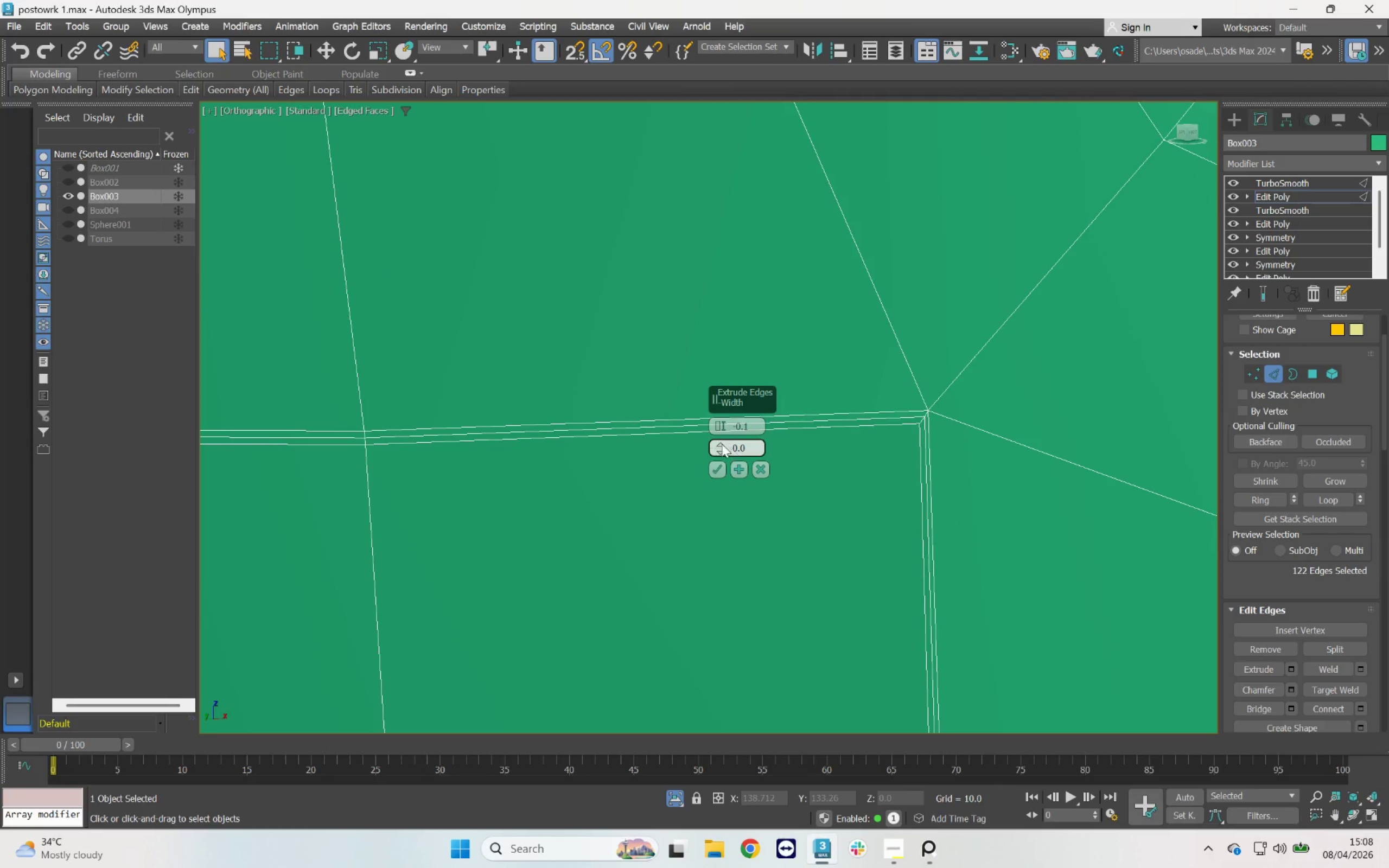 
left_click_drag(start_coordinate=[722, 444], to_coordinate=[719, 441])
 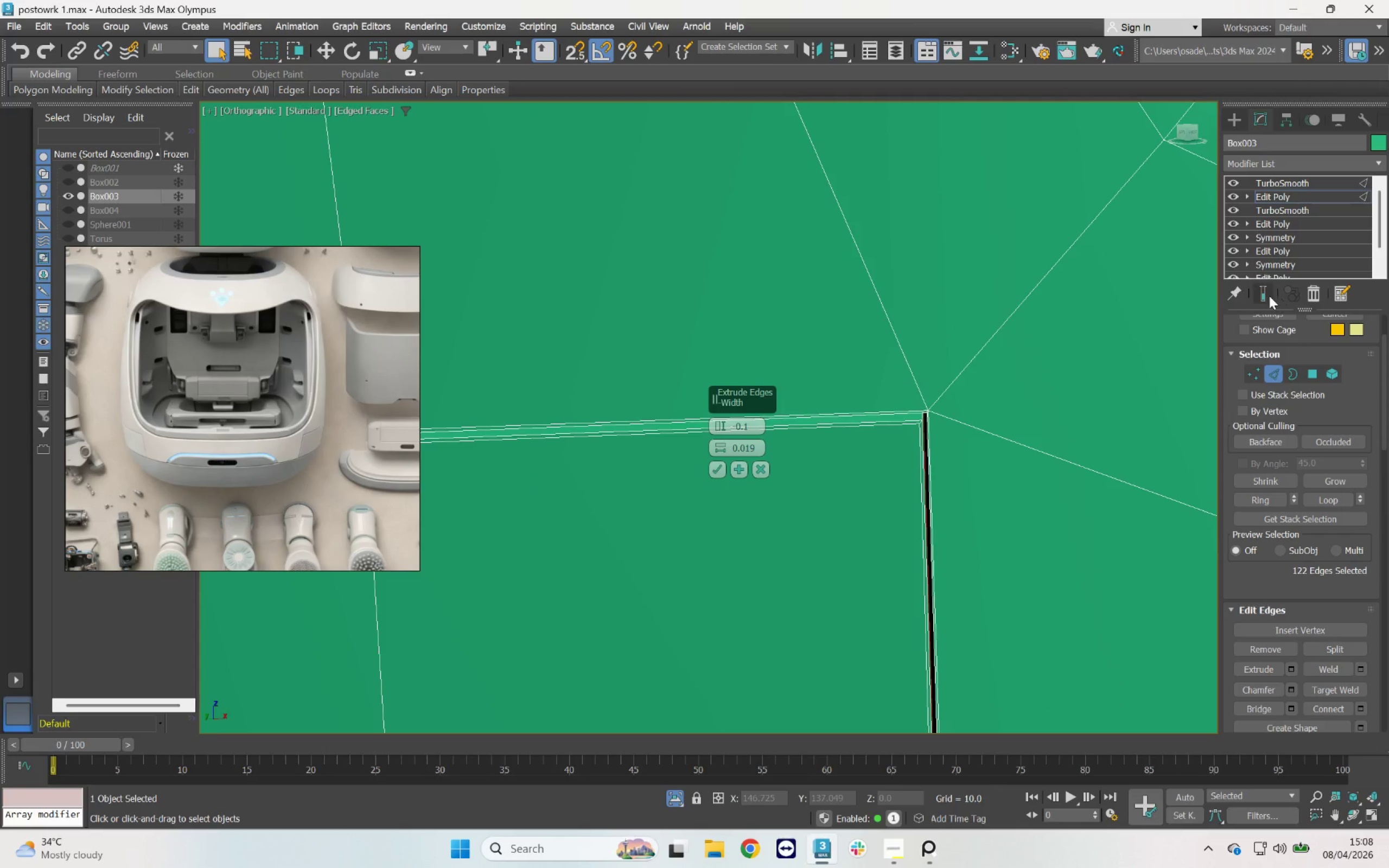 
left_click([1263, 296])
 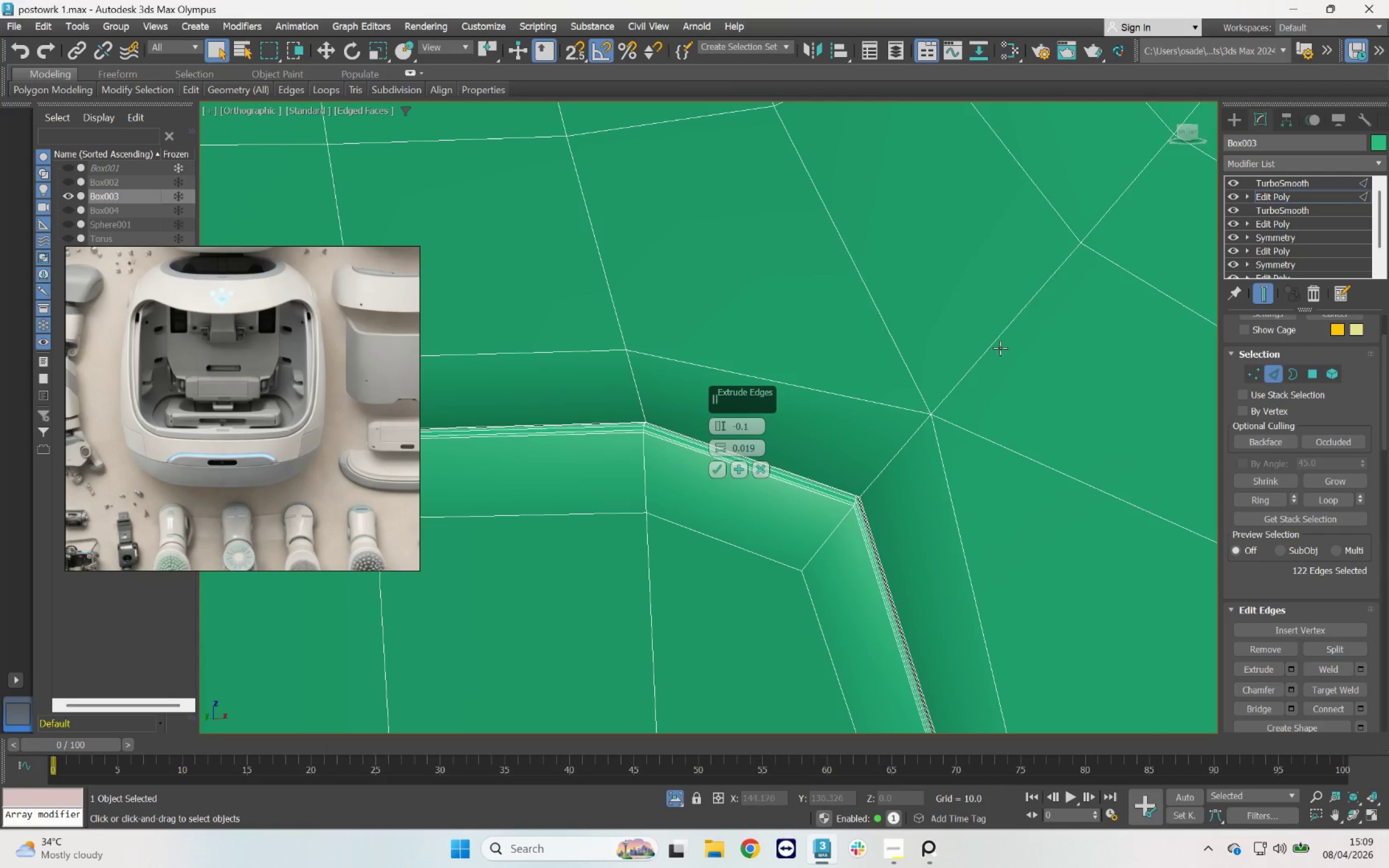 
scroll: coordinate [947, 358], scroll_direction: down, amount: 6.0
 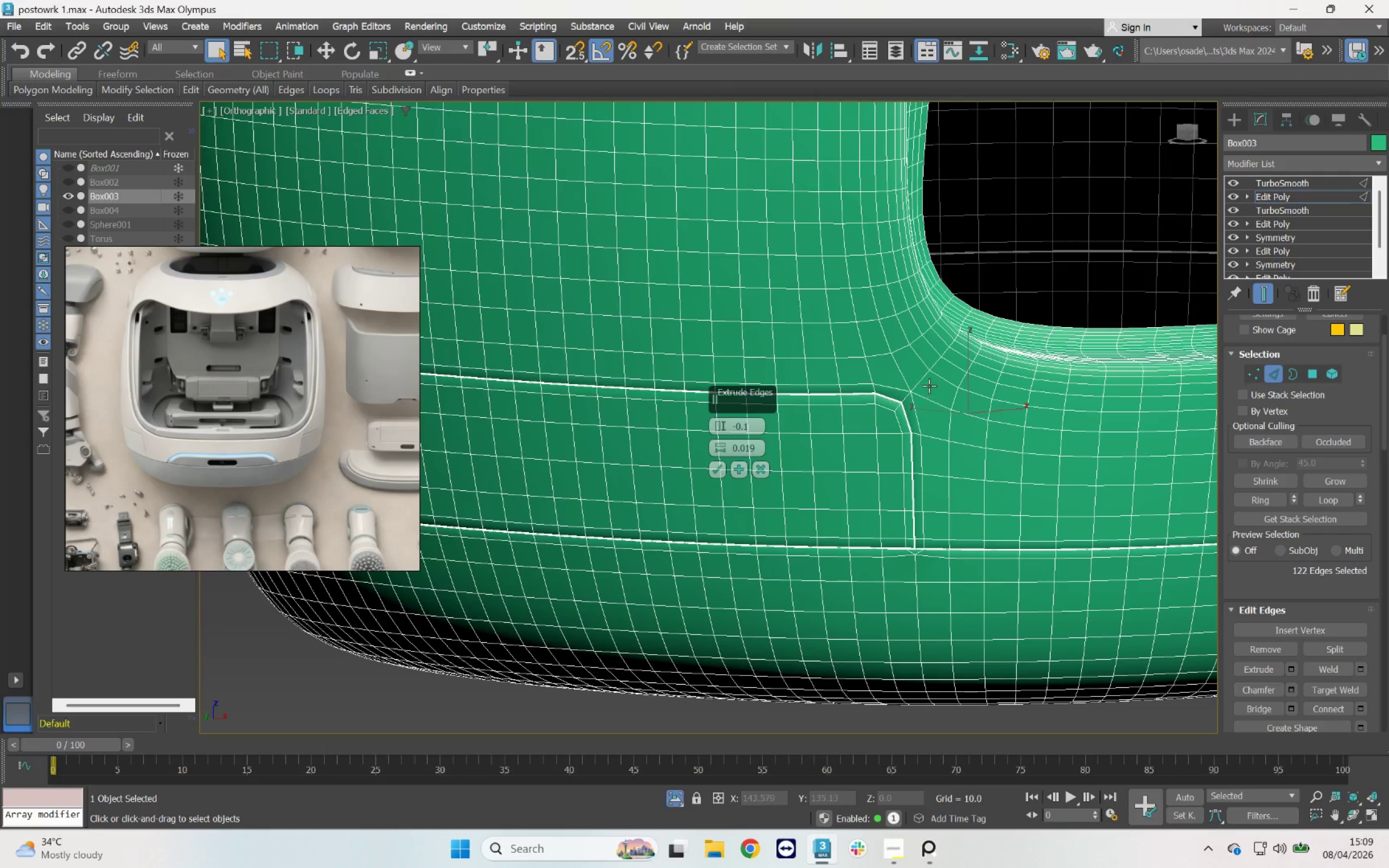 
key(F4)
 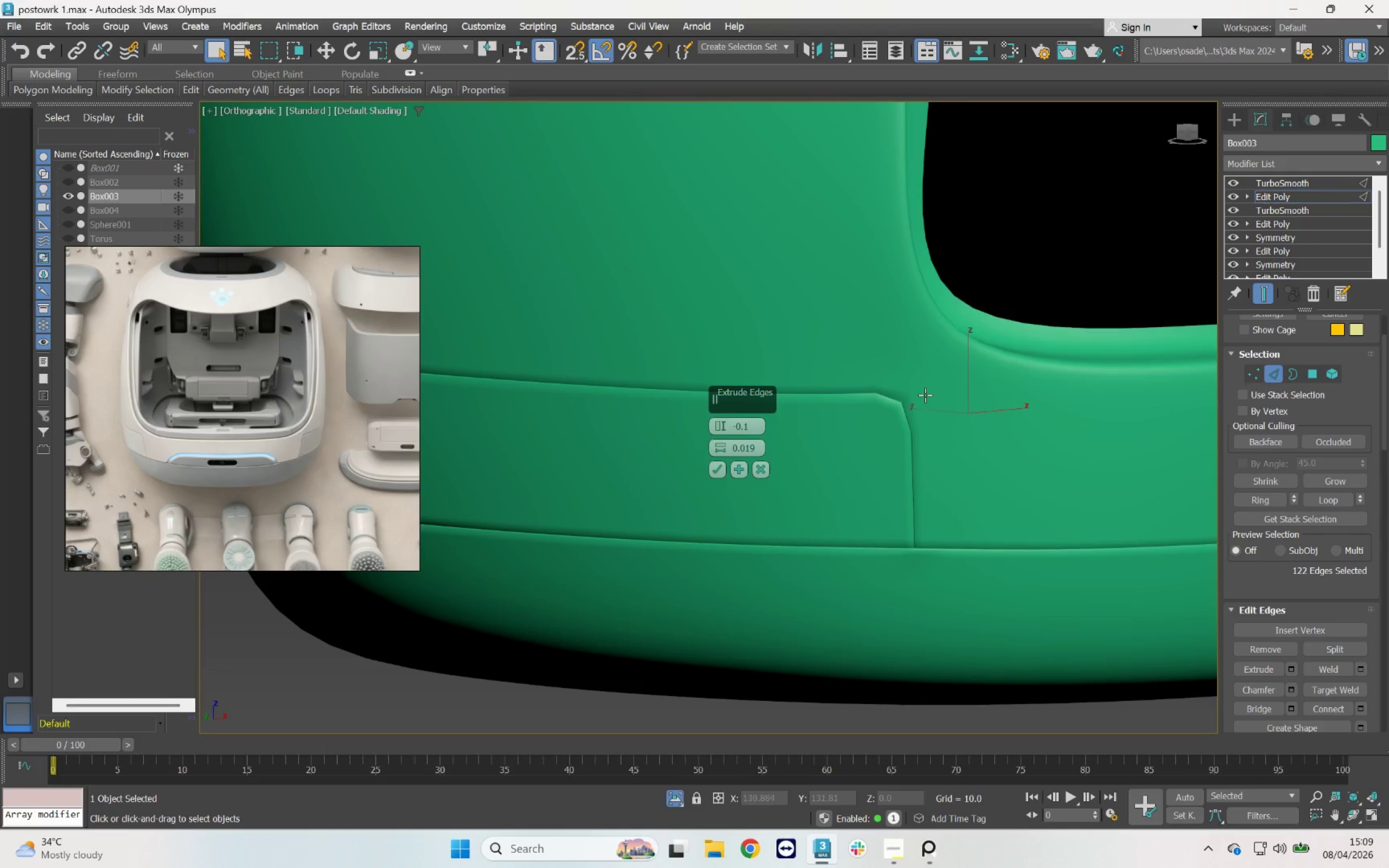 
scroll: coordinate [925, 395], scroll_direction: up, amount: 1.0
 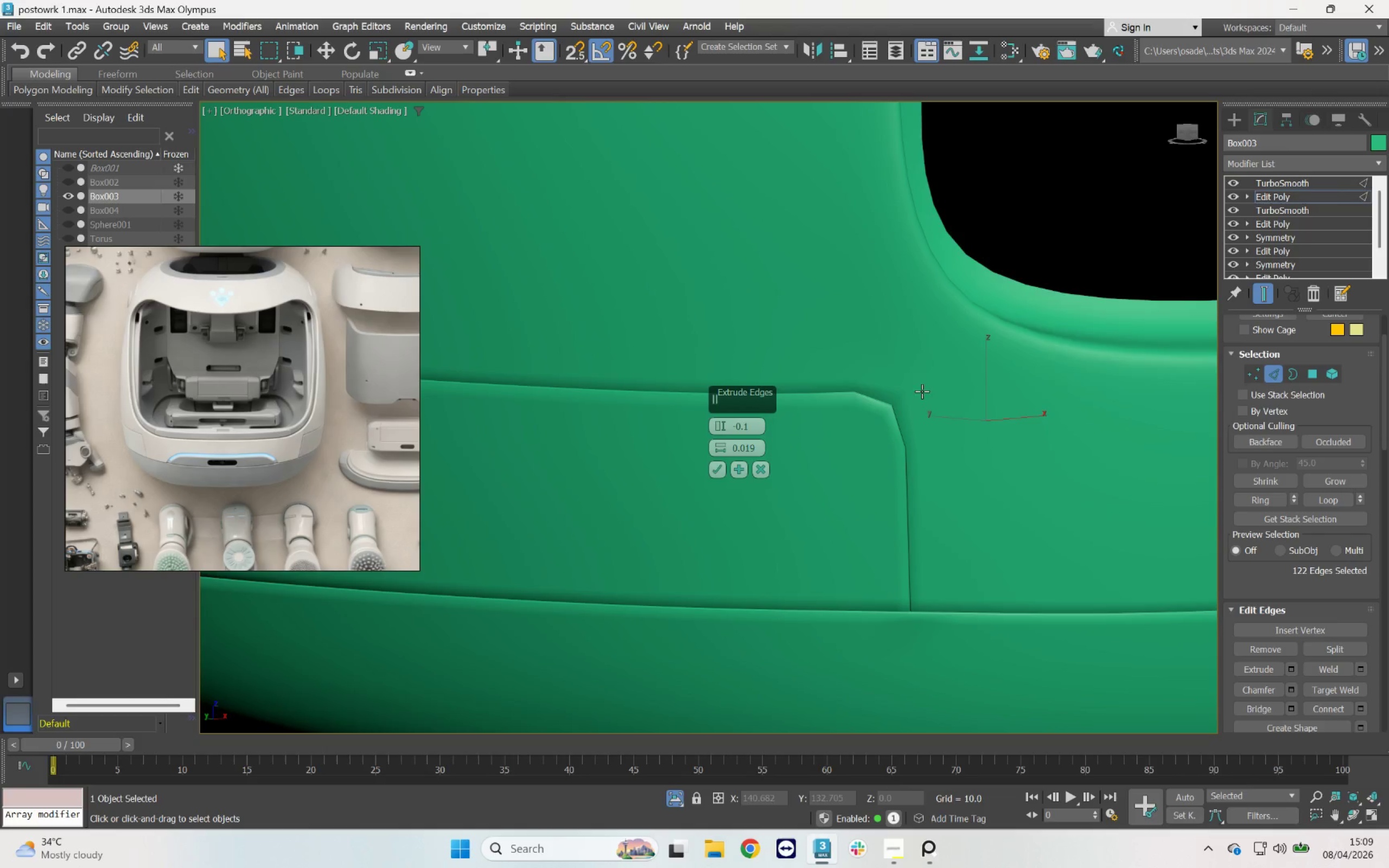 
scroll: coordinate [922, 388], scroll_direction: down, amount: 5.0
 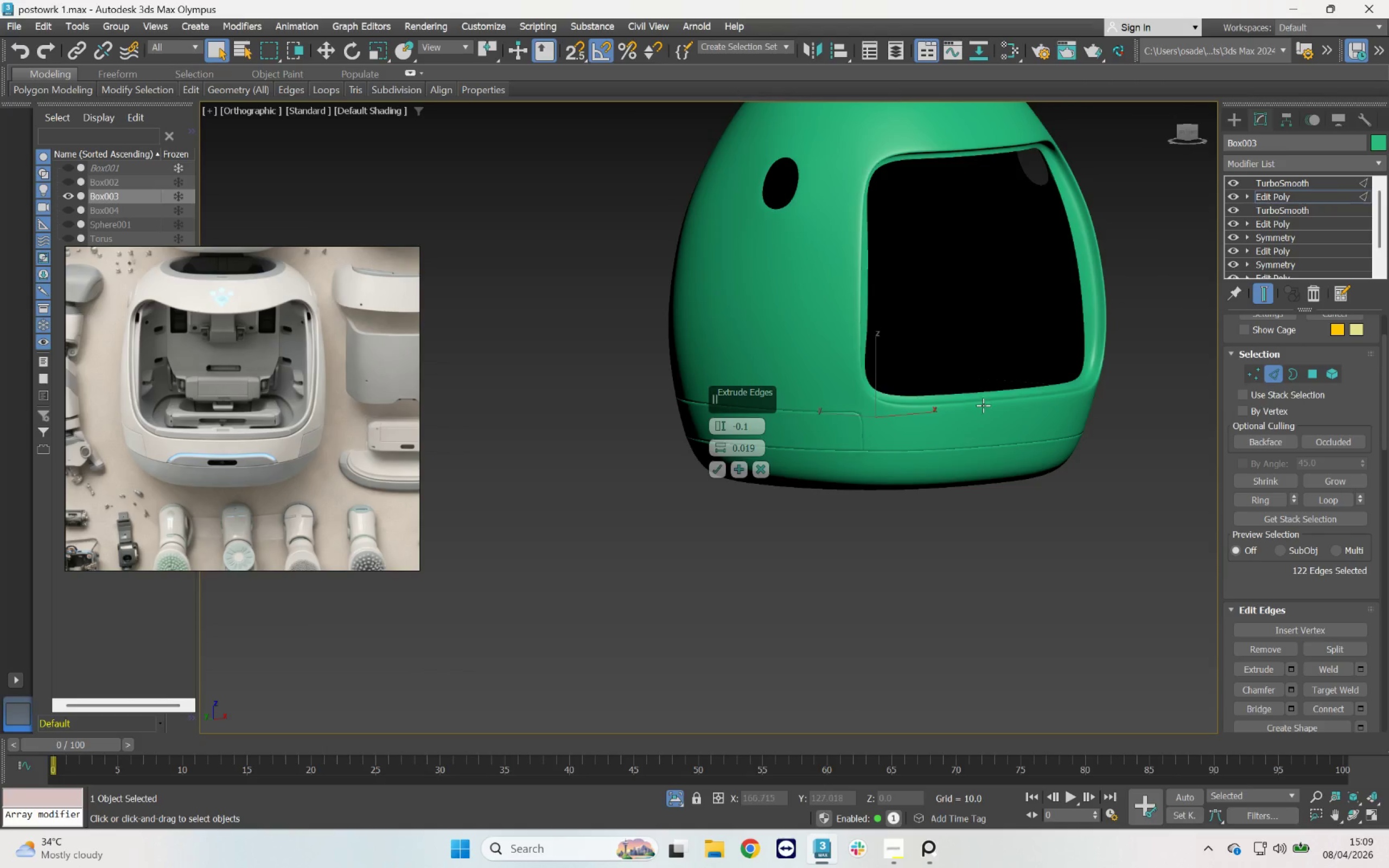 
hold_key(key=AltLeft, duration=4.79)
 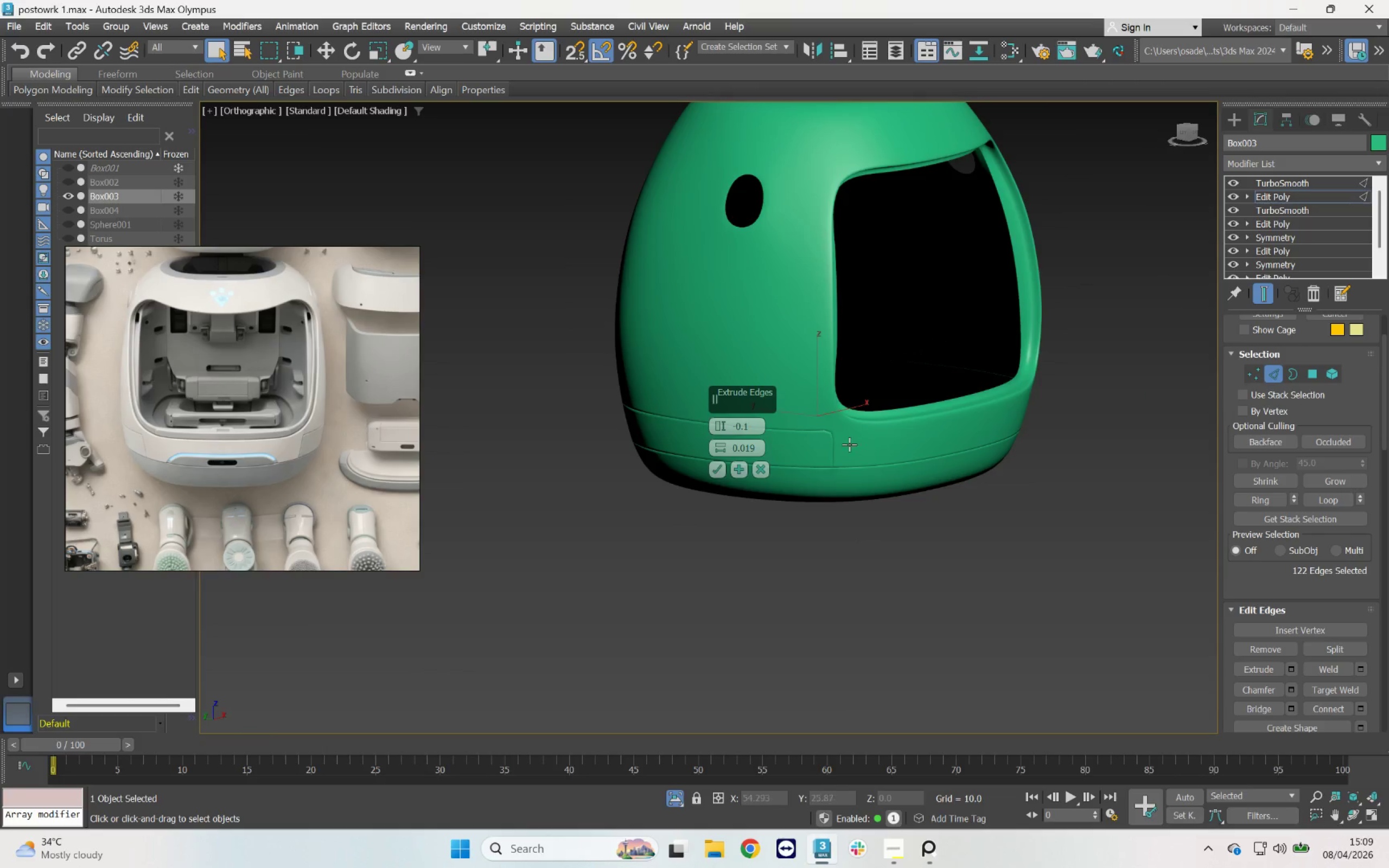 
scroll: coordinate [811, 424], scroll_direction: up, amount: 6.0
 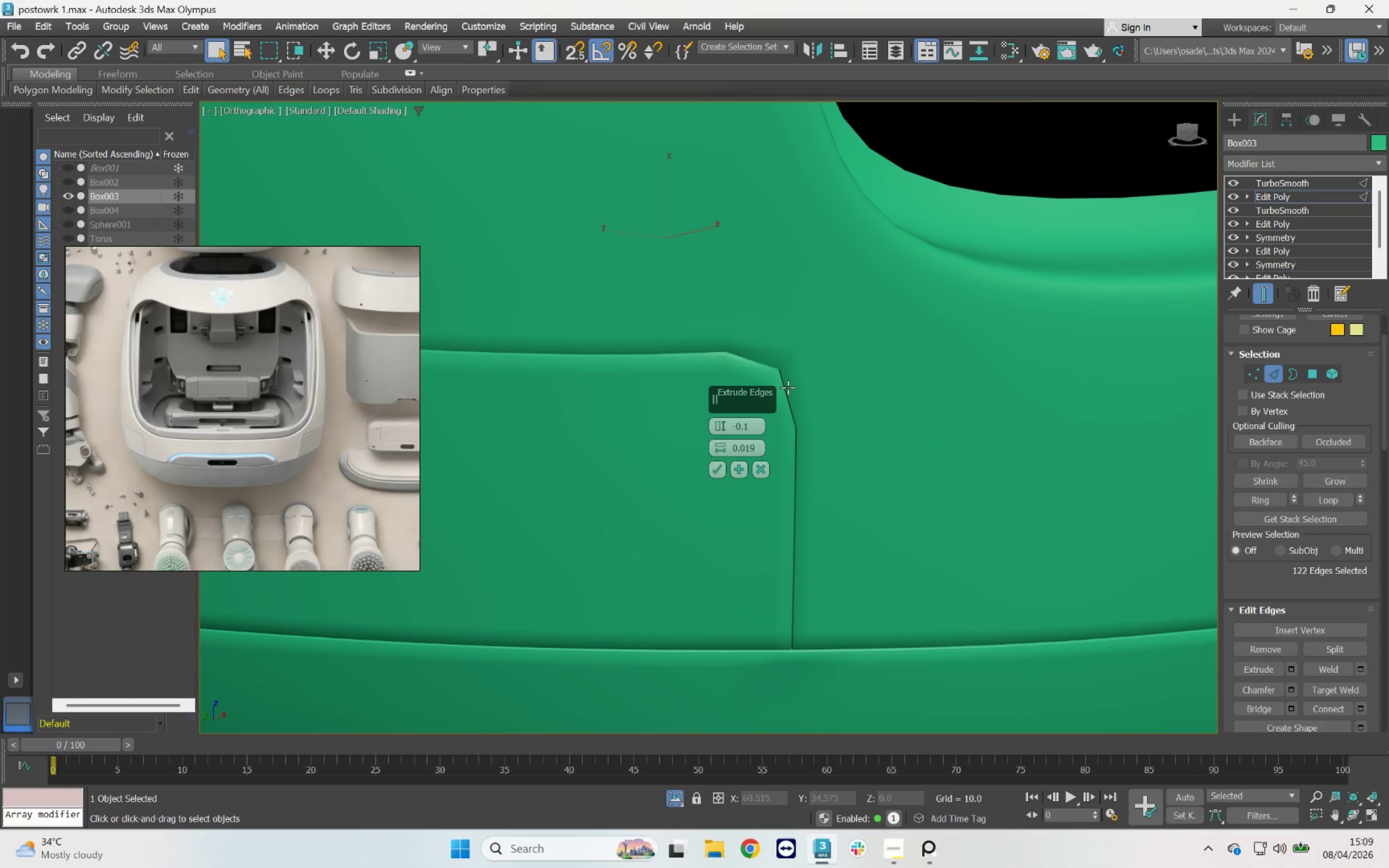 
key(F4)
 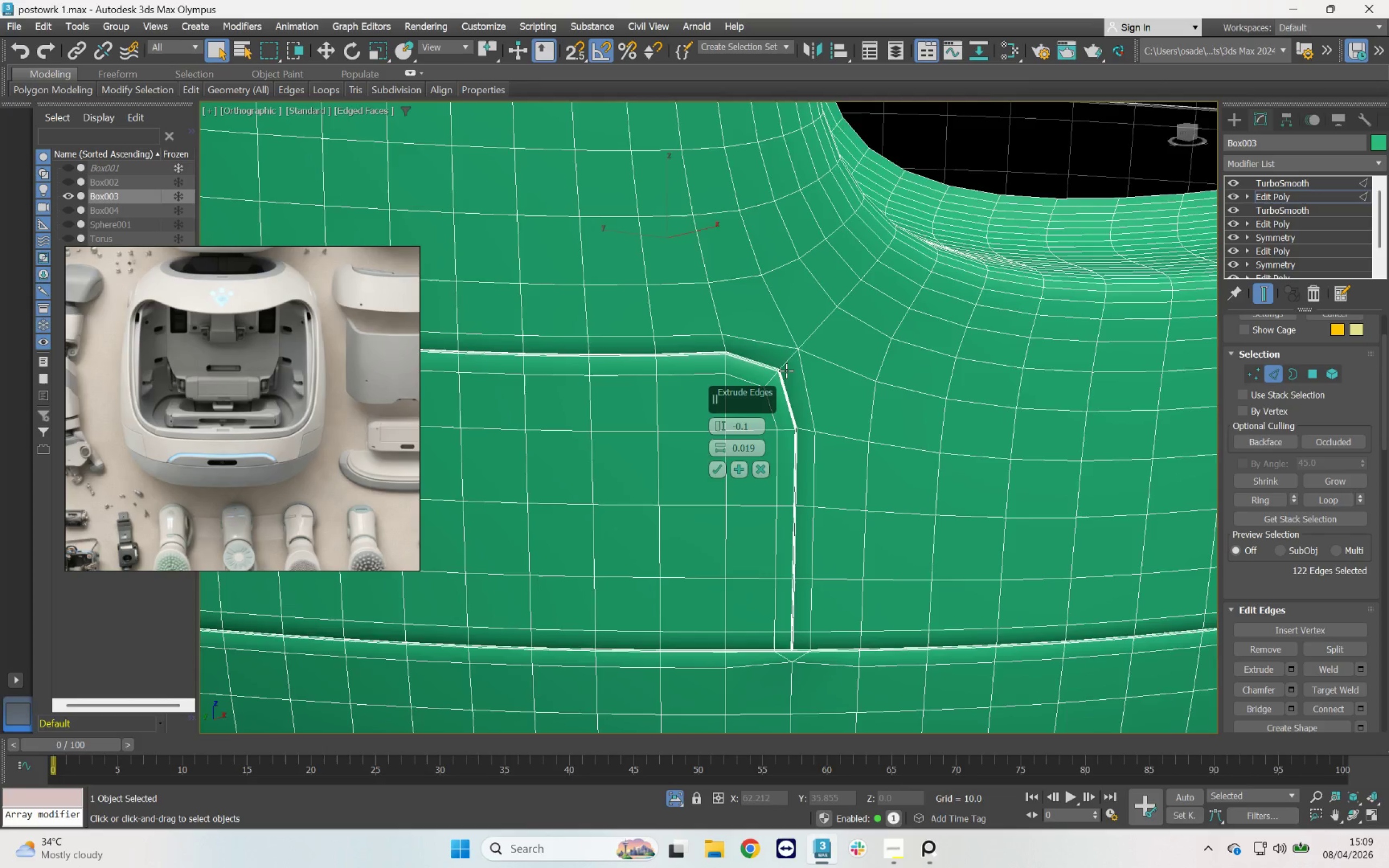 
scroll: coordinate [785, 365], scroll_direction: up, amount: 2.0
 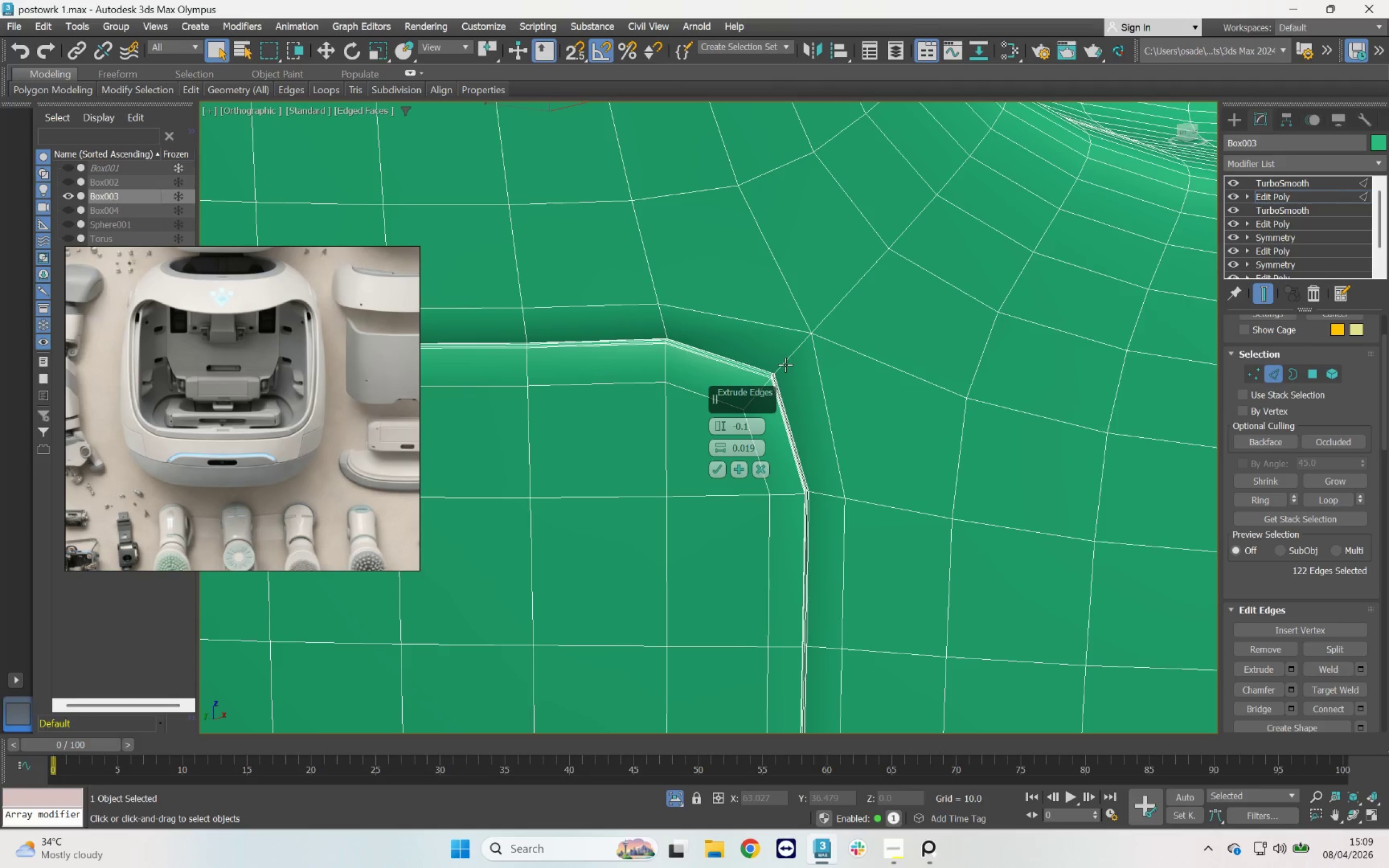 
scroll: coordinate [823, 357], scroll_direction: down, amount: 4.0
 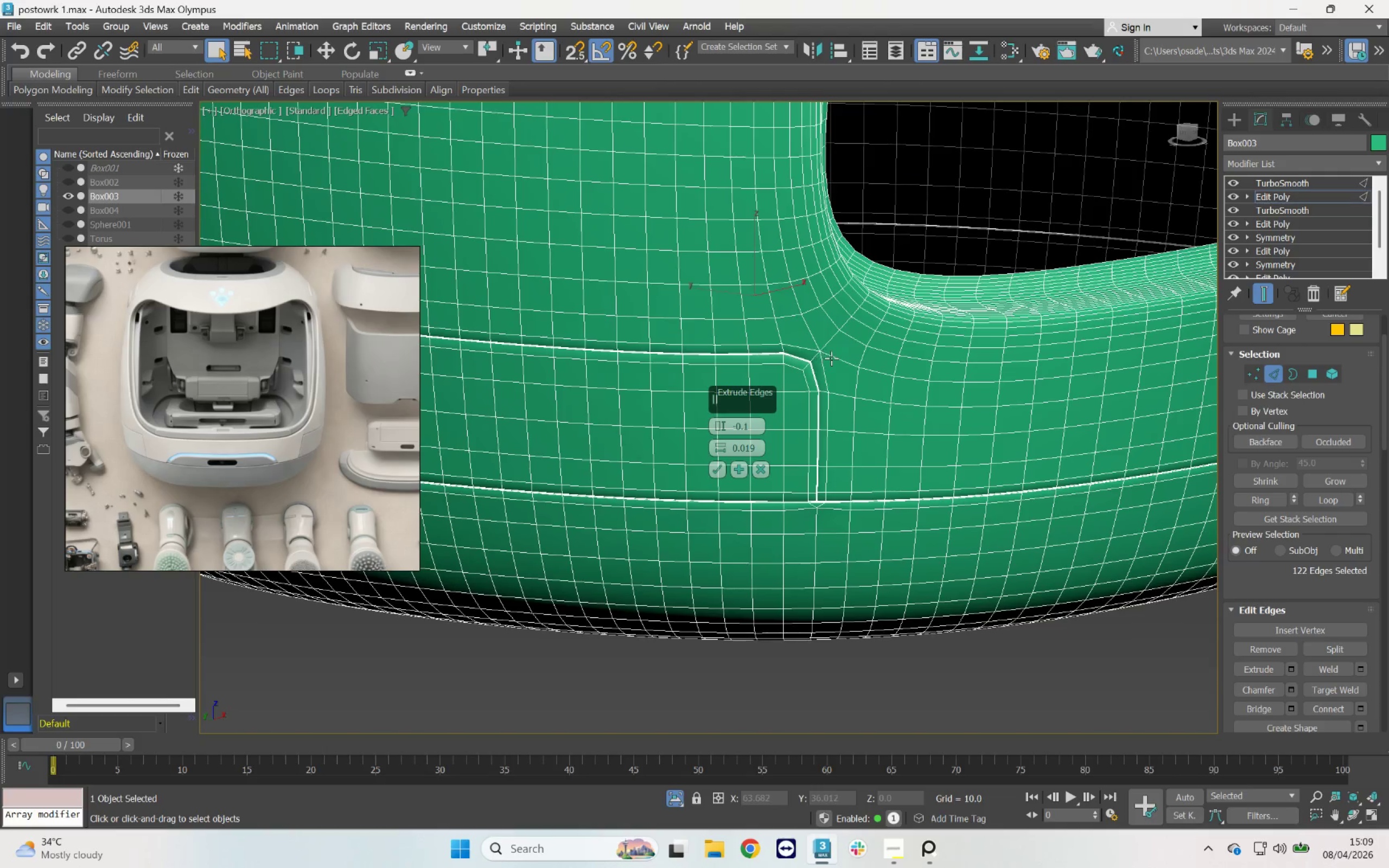 
key(F4)
 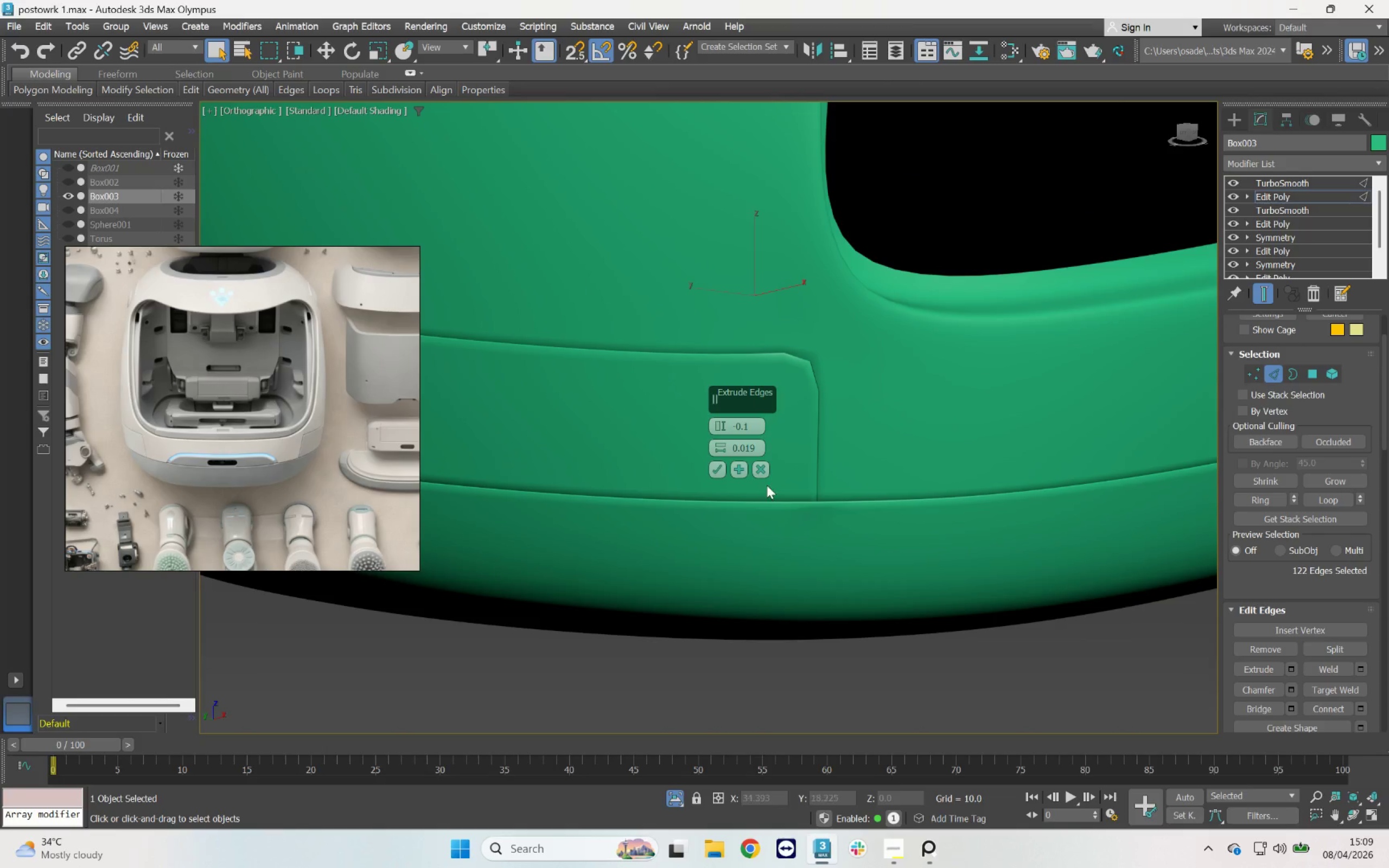 
left_click([761, 471])
 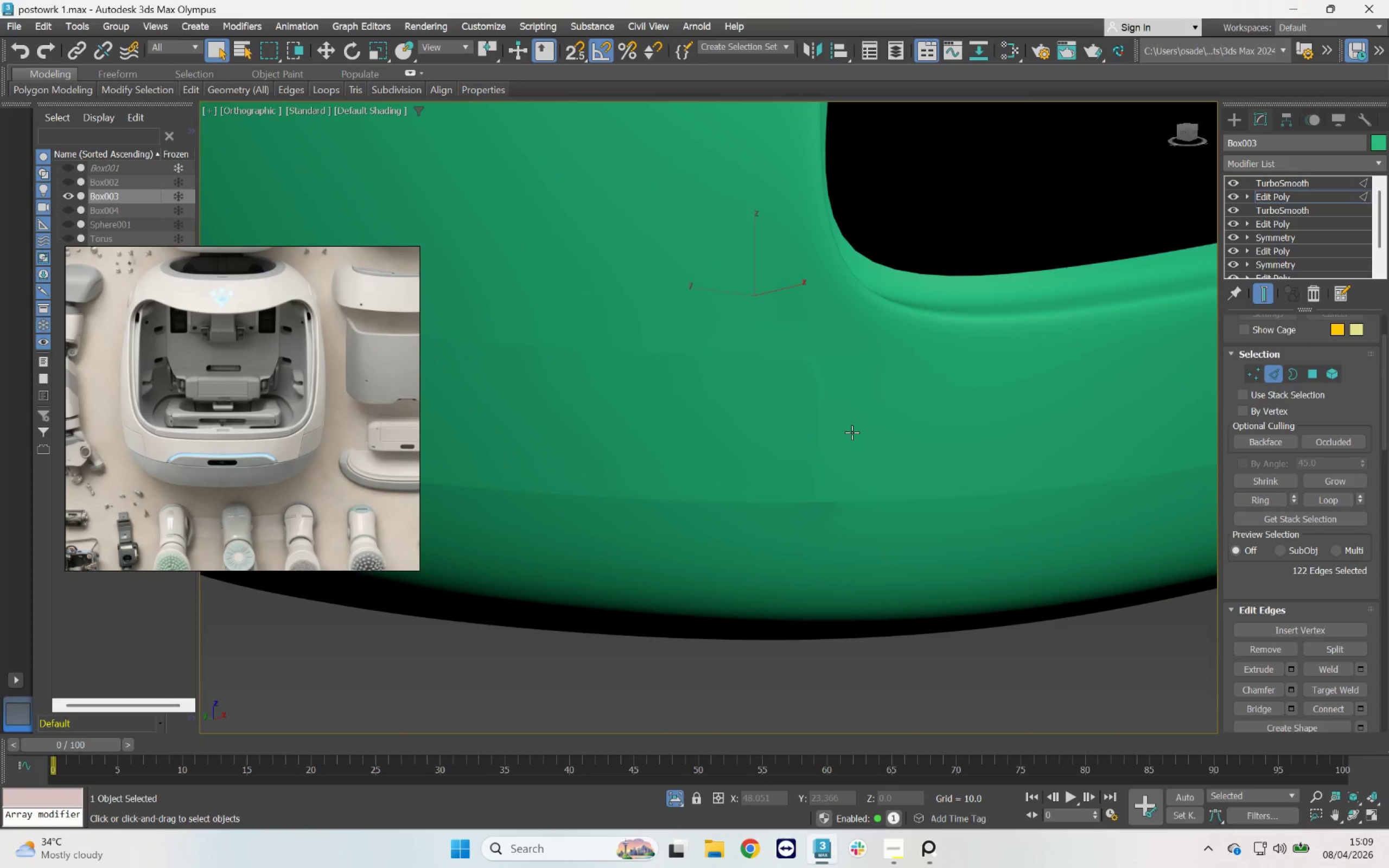 
key(Control+Z)
 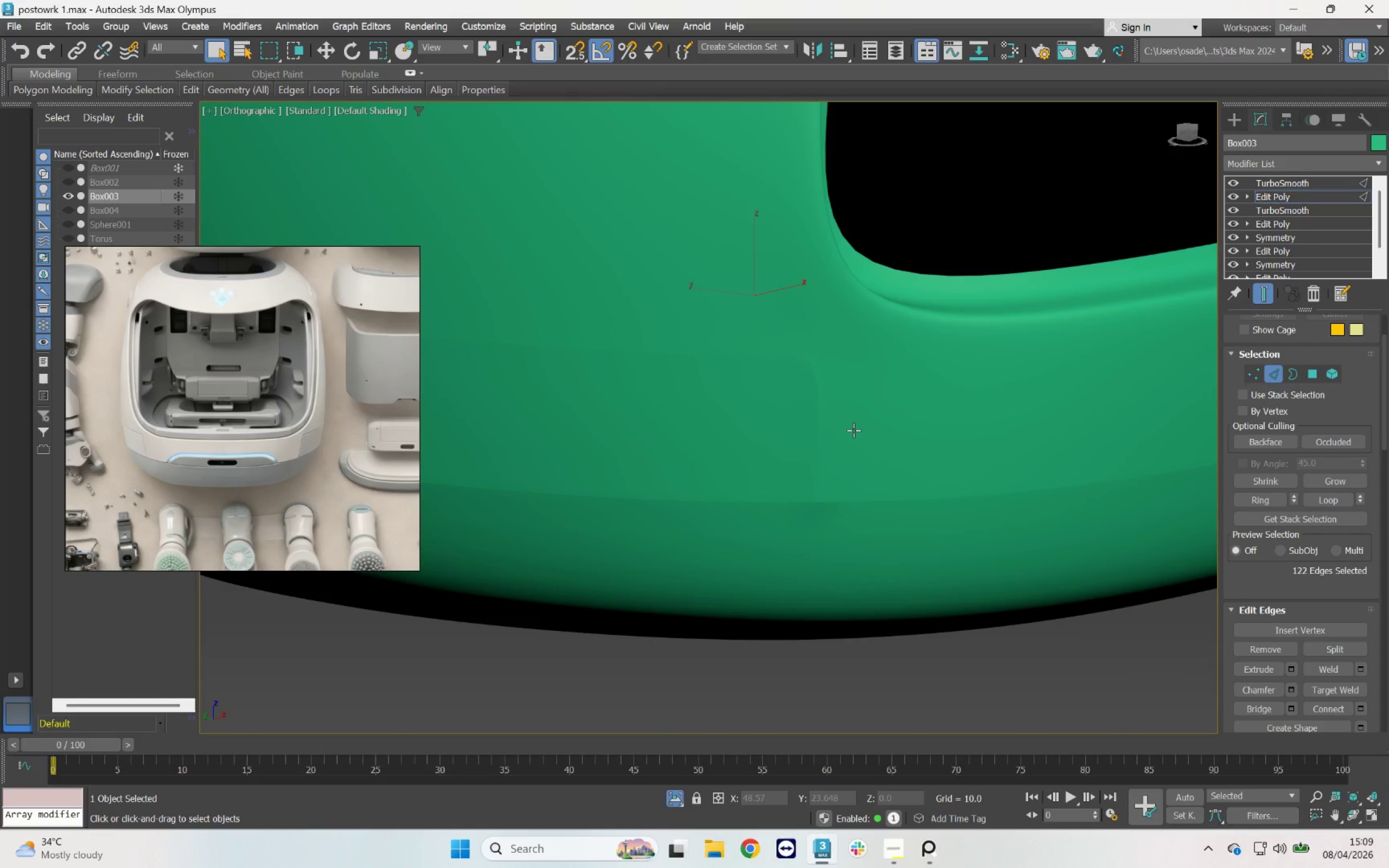 
key(Control+Z)
 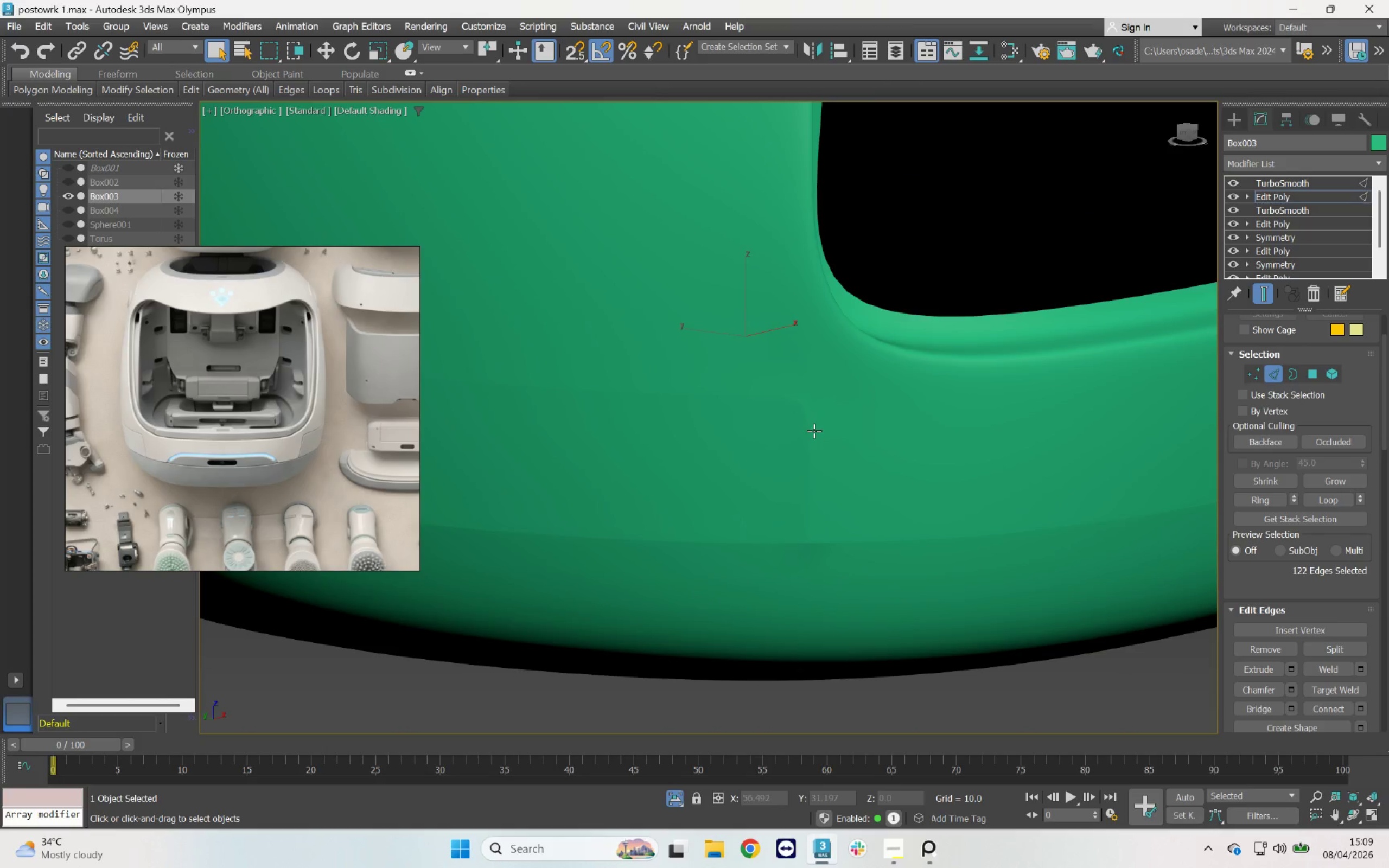 
key(F4)
 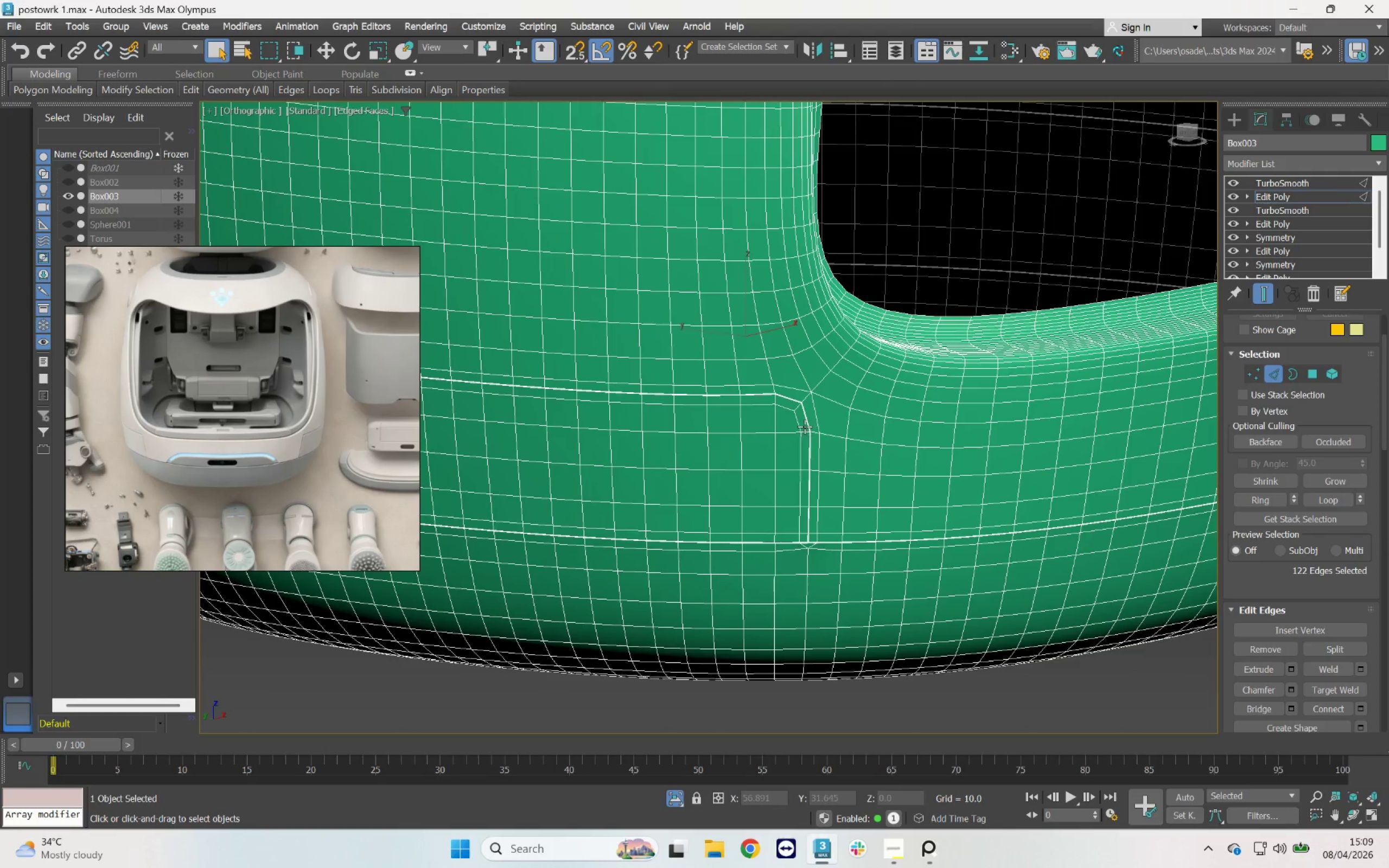 
scroll: coordinate [806, 383], scroll_direction: up, amount: 4.0
 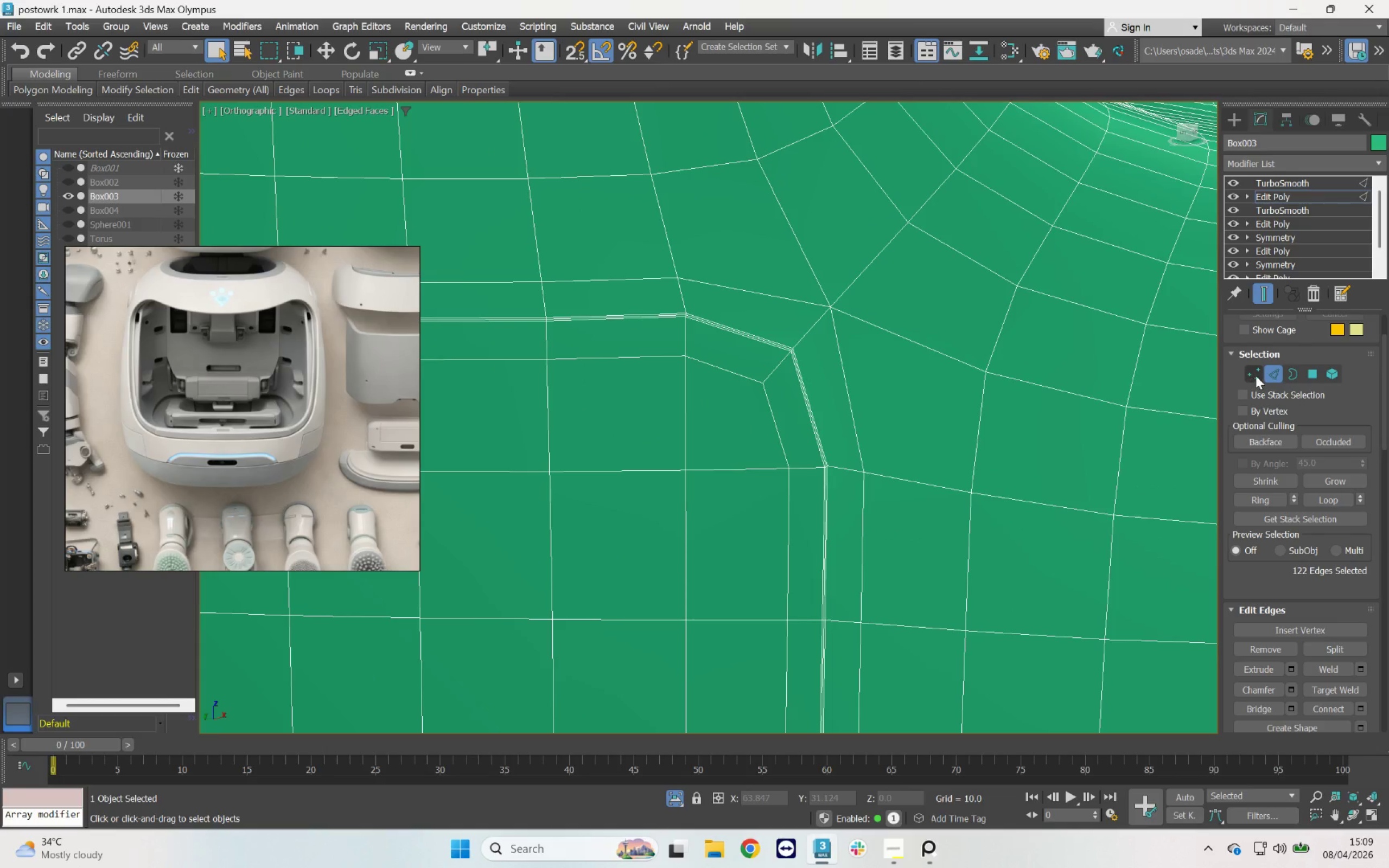 
left_click([1274, 375])
 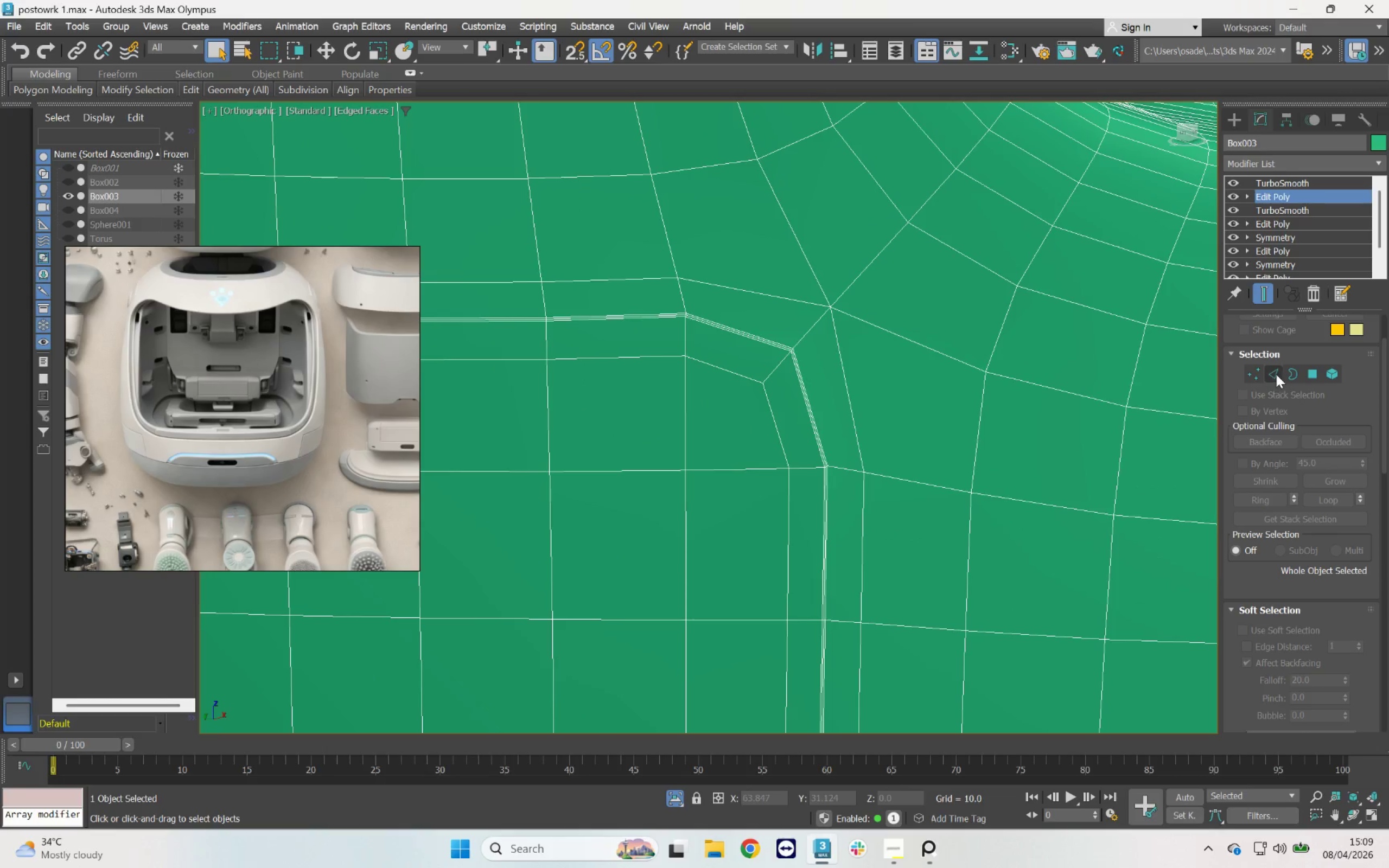 
left_click([1276, 374])
 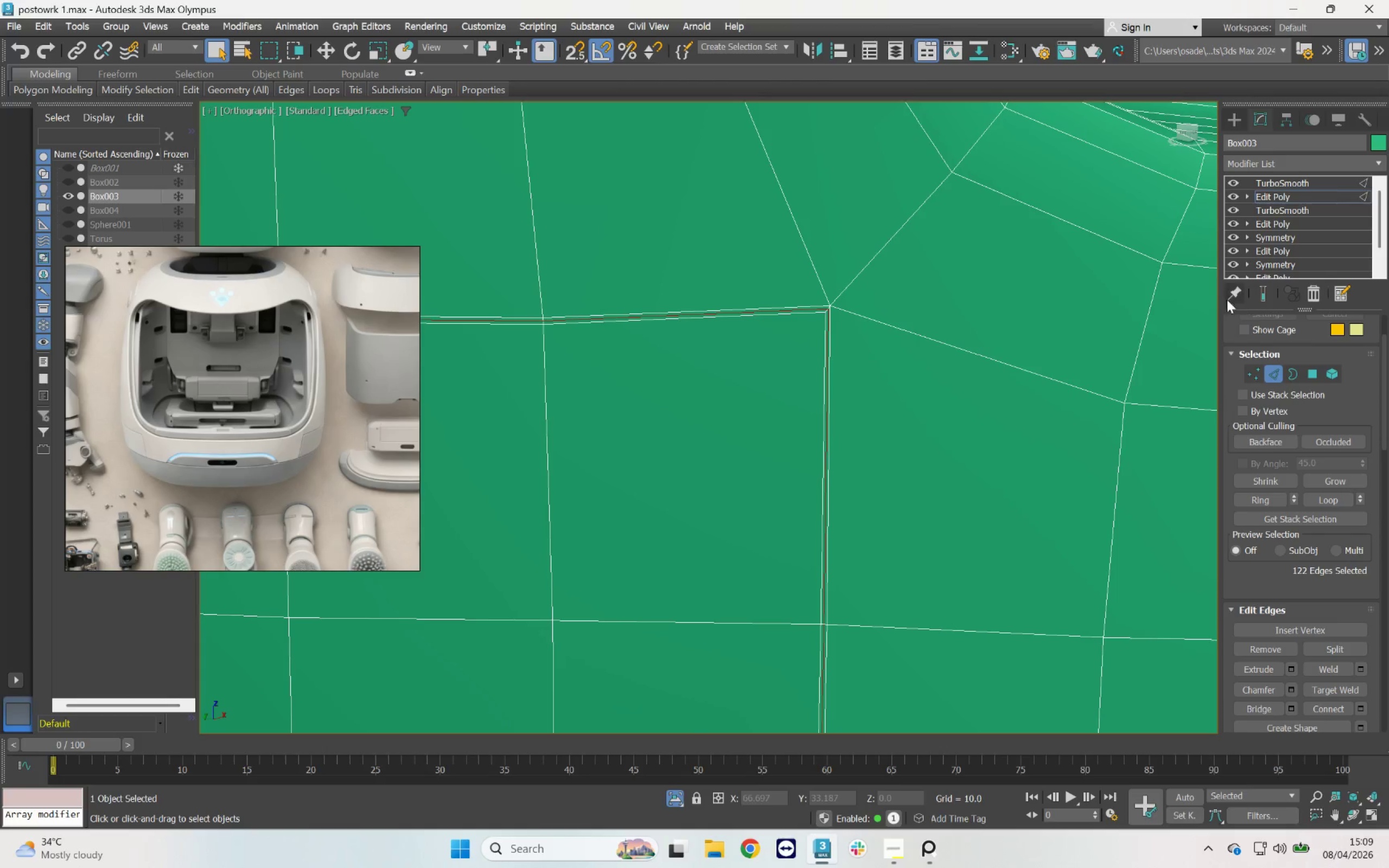 
scroll: coordinate [832, 401], scroll_direction: down, amount: 3.0
 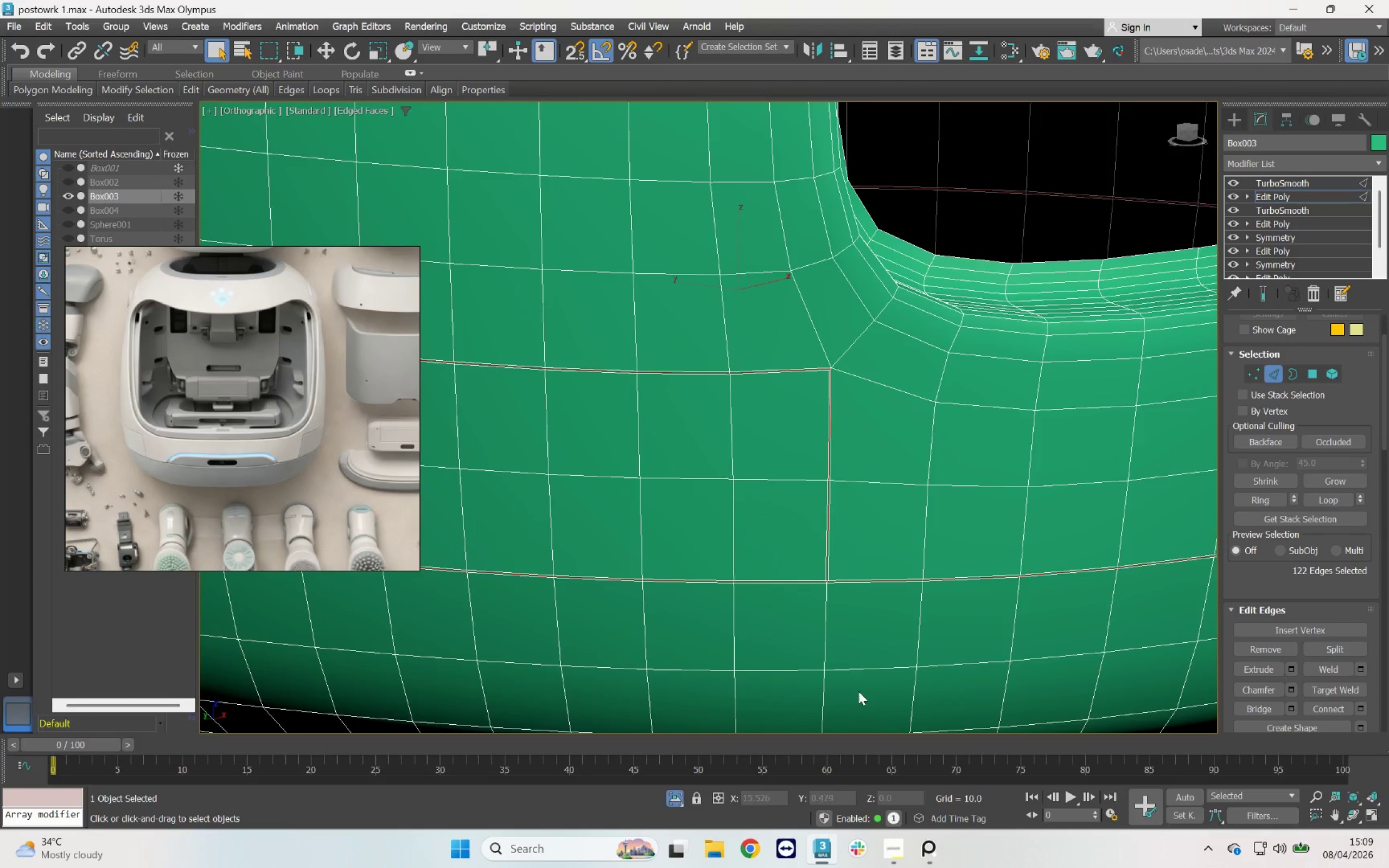 
scroll: coordinate [793, 481], scroll_direction: up, amount: 6.0
 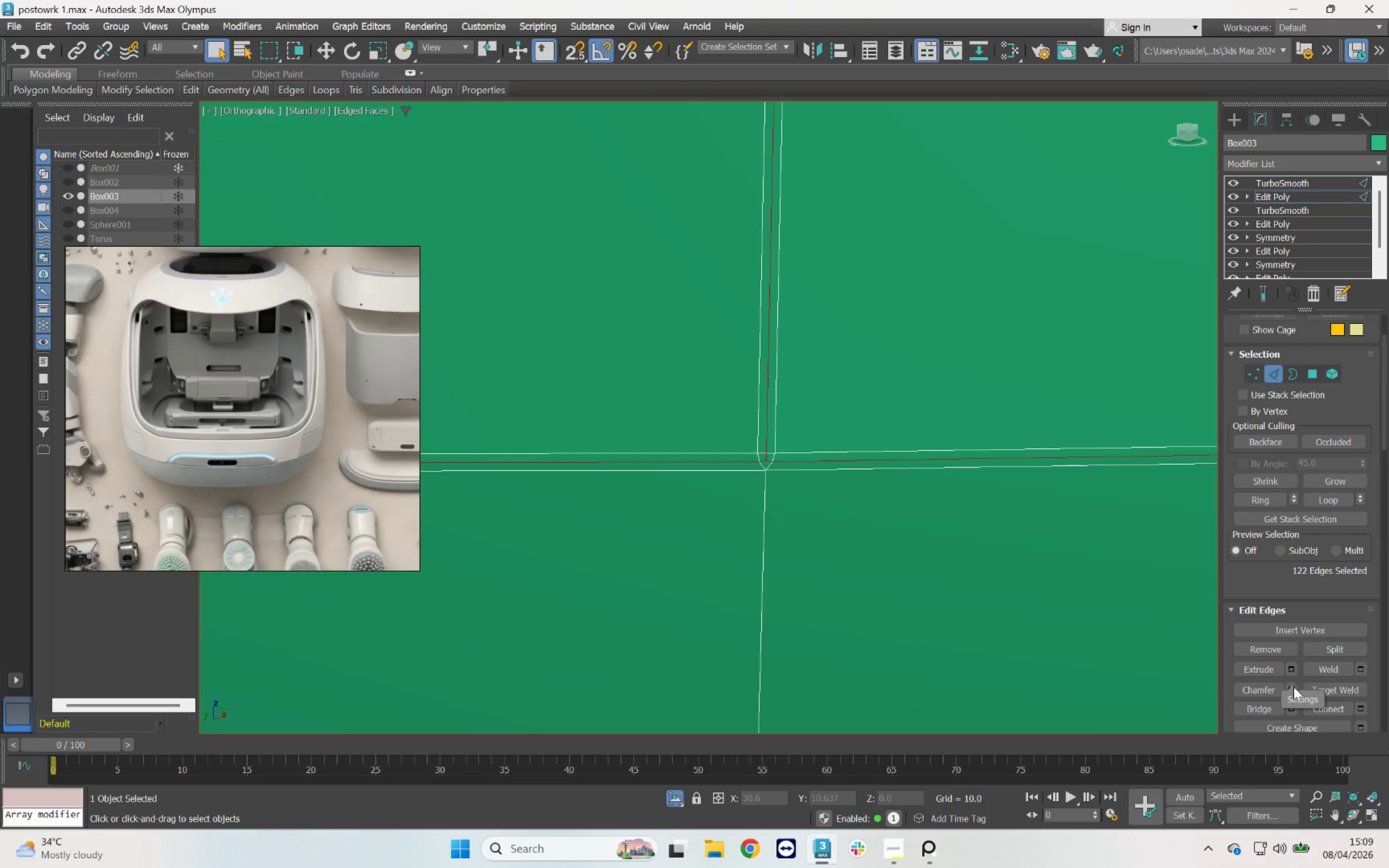 
left_click([1293, 673])
 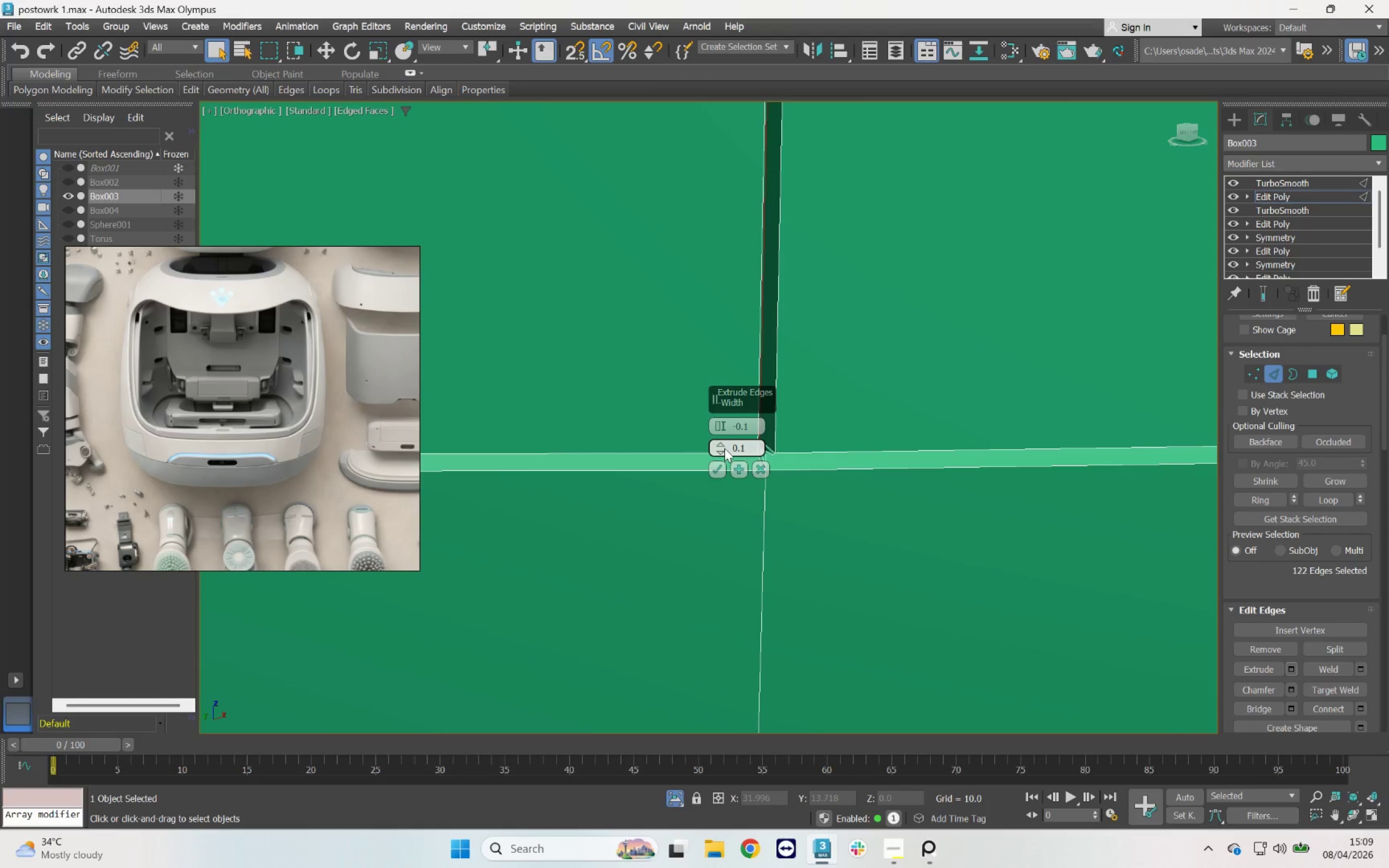 
right_click([724, 450])
 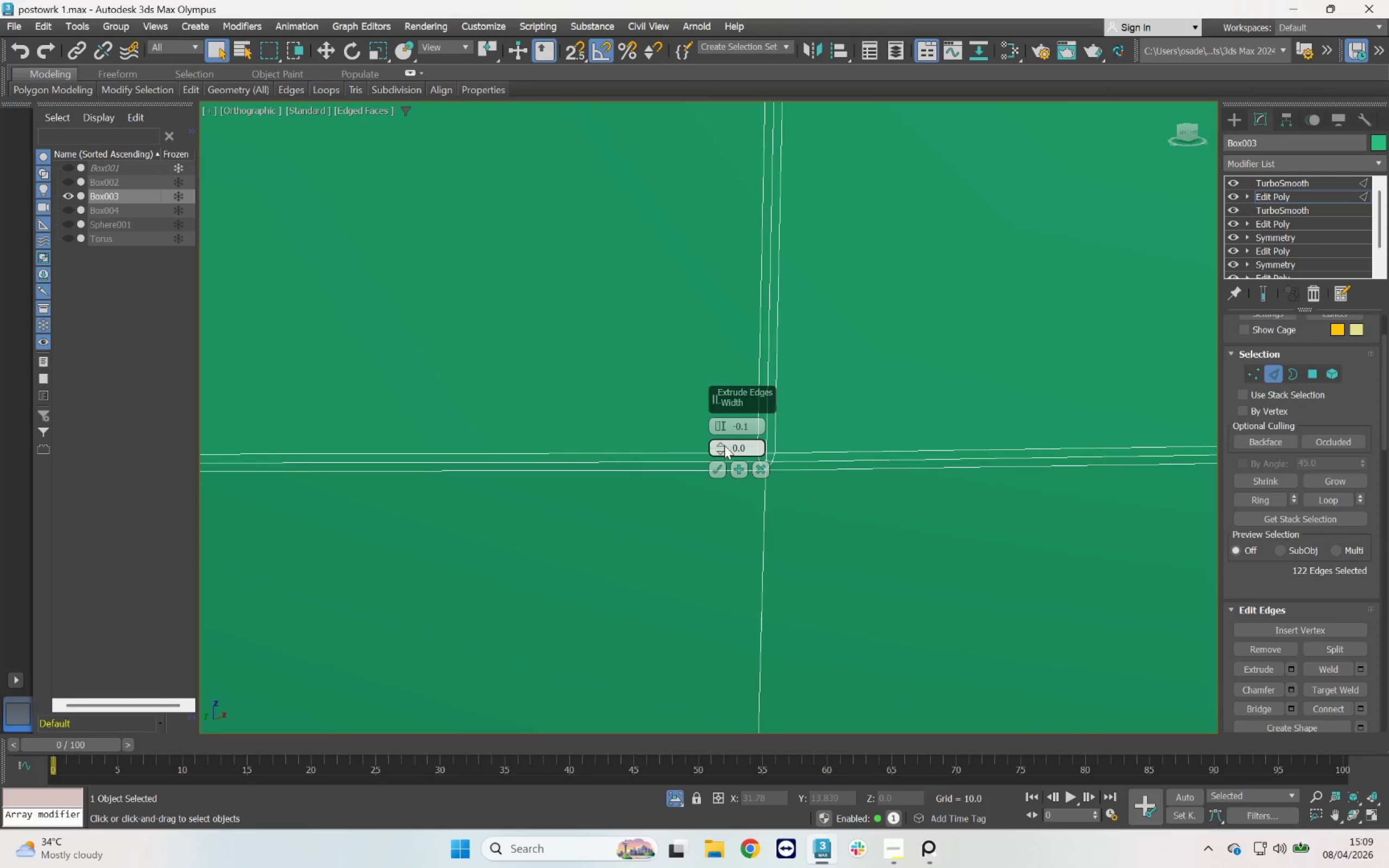 
left_click_drag(start_coordinate=[724, 445], to_coordinate=[728, 443])
 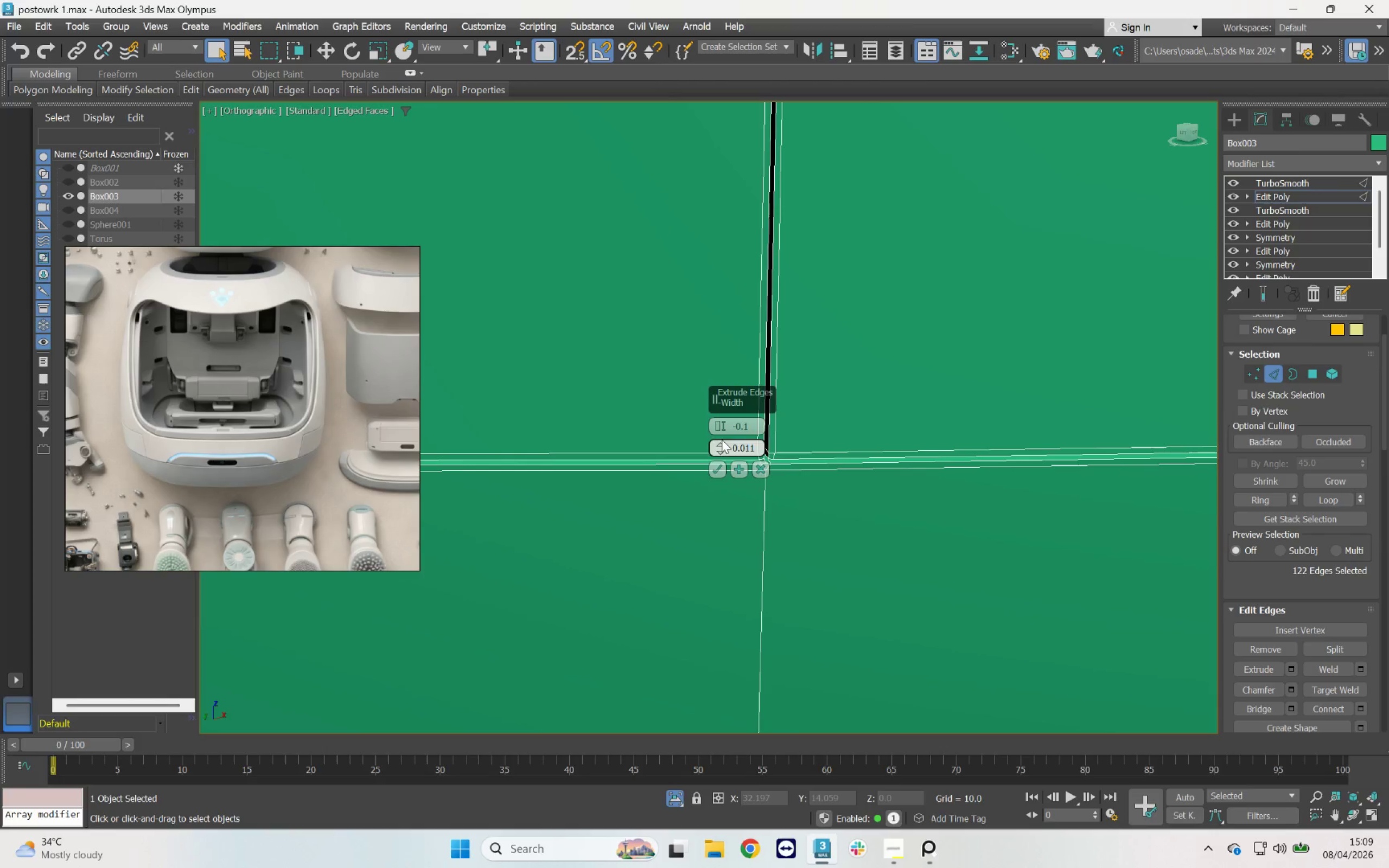 
left_click_drag(start_coordinate=[718, 422], to_coordinate=[715, 403])
 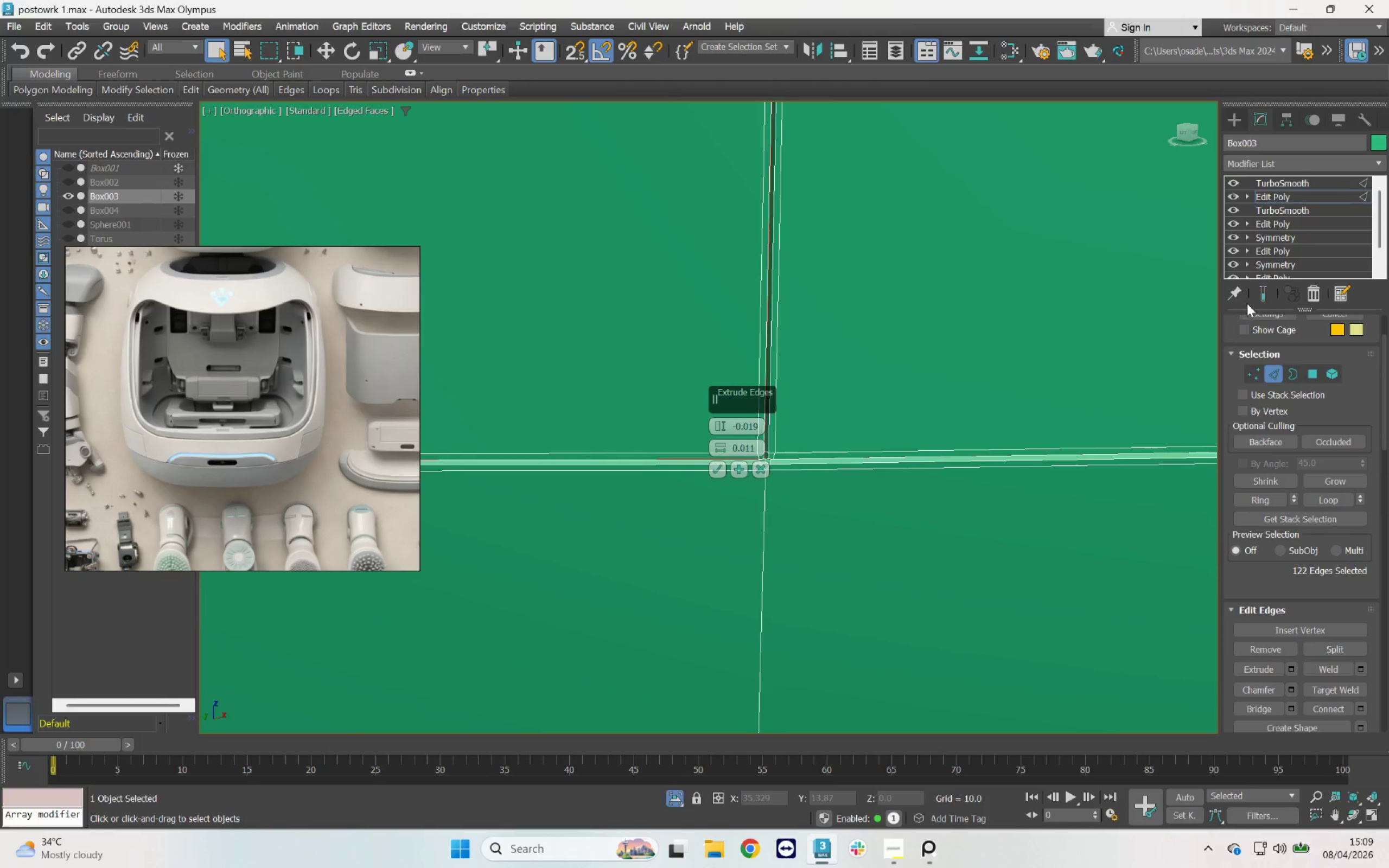 
left_click([1262, 297])
 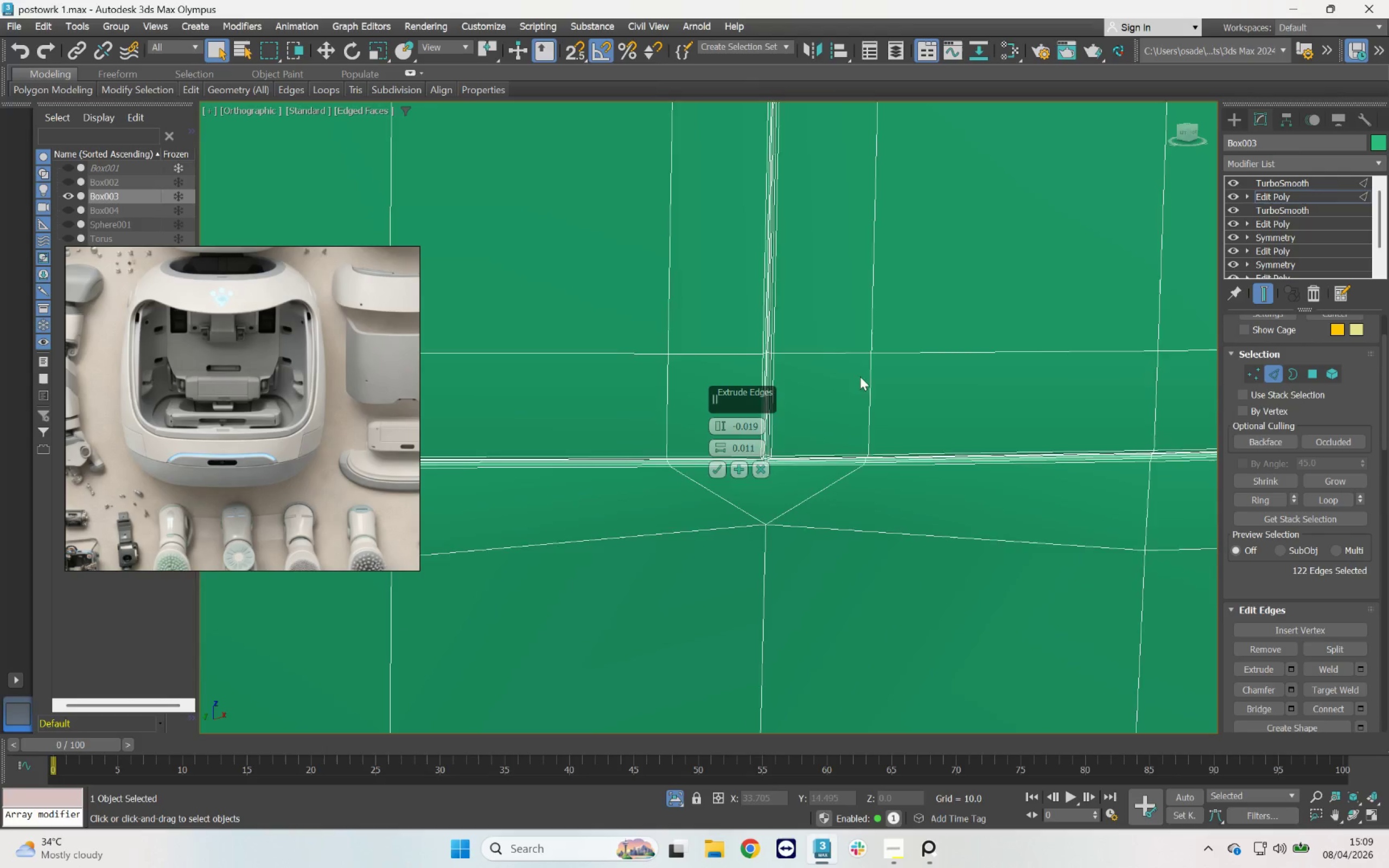 
key(F4)
 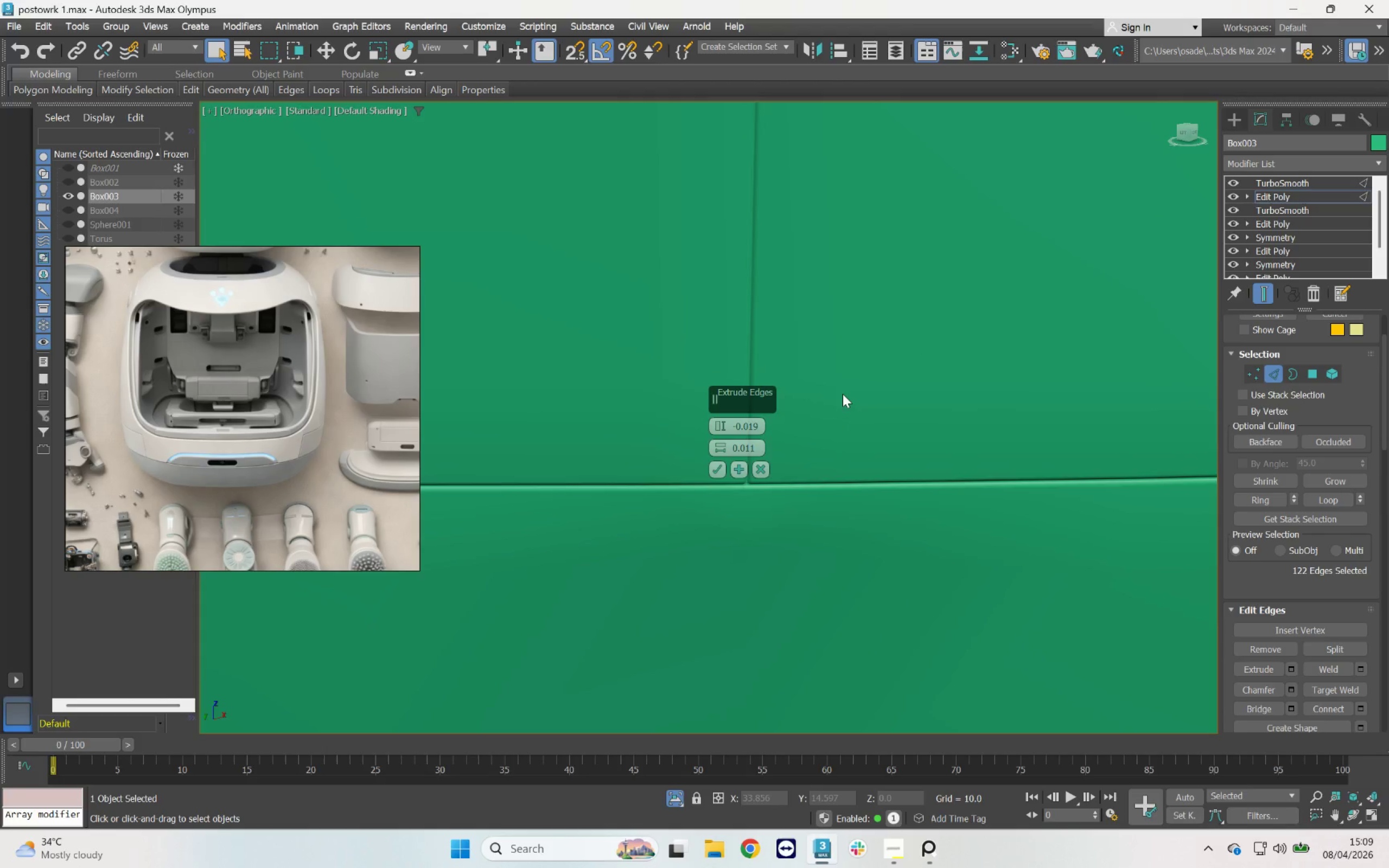 
scroll: coordinate [847, 382], scroll_direction: down, amount: 6.0
 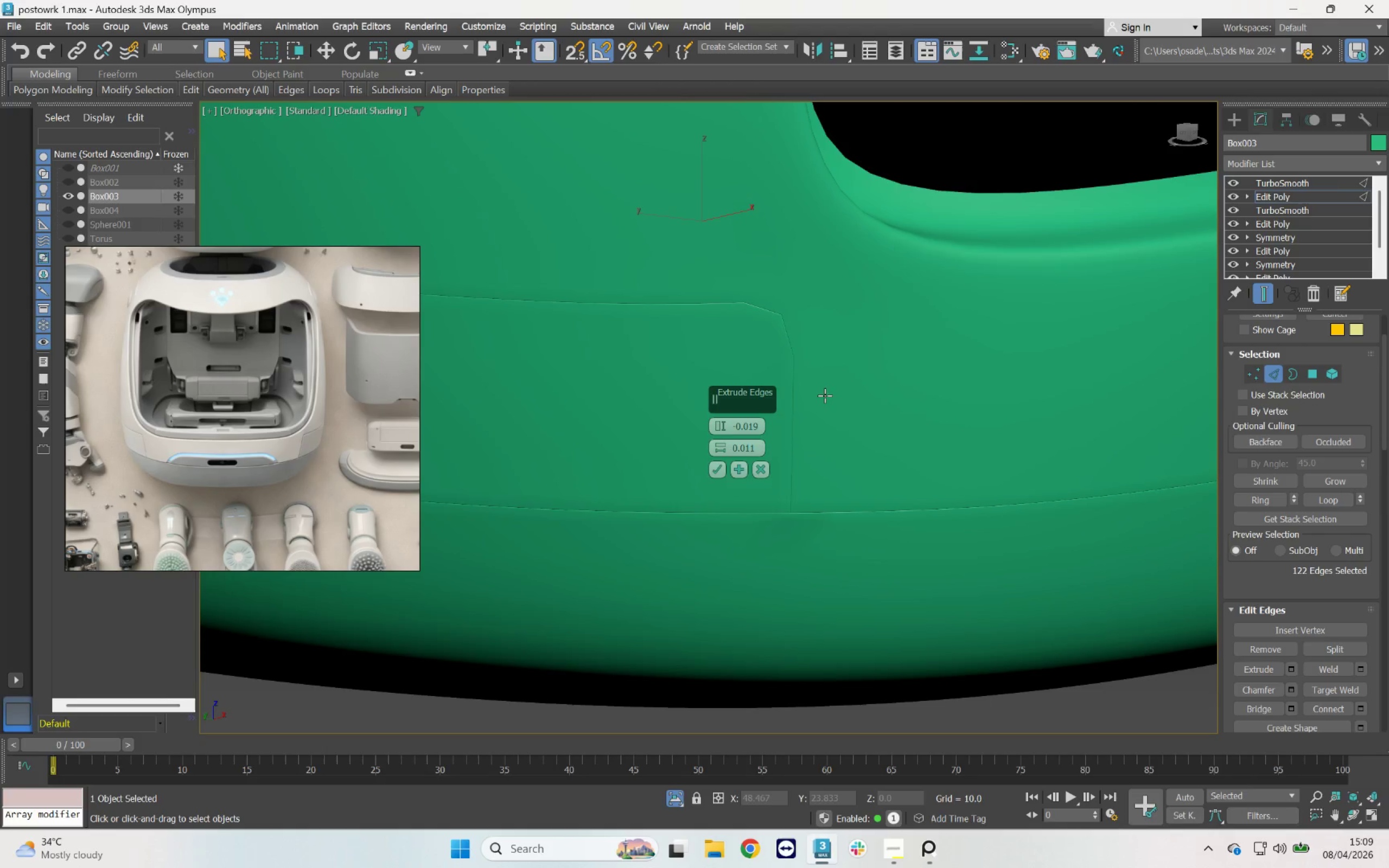 
scroll: coordinate [779, 306], scroll_direction: up, amount: 4.0
 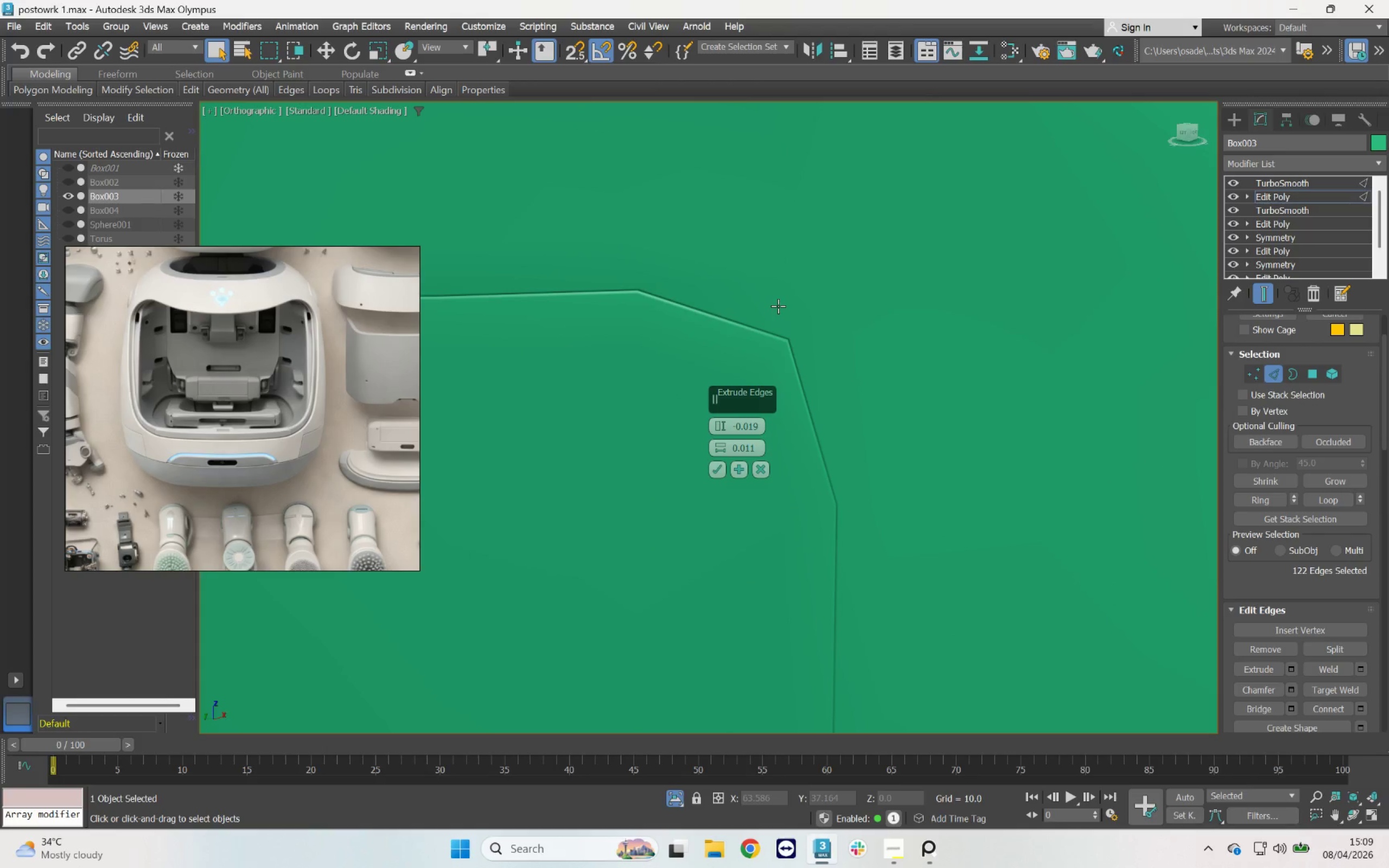 
scroll: coordinate [778, 306], scroll_direction: down, amount: 5.0
 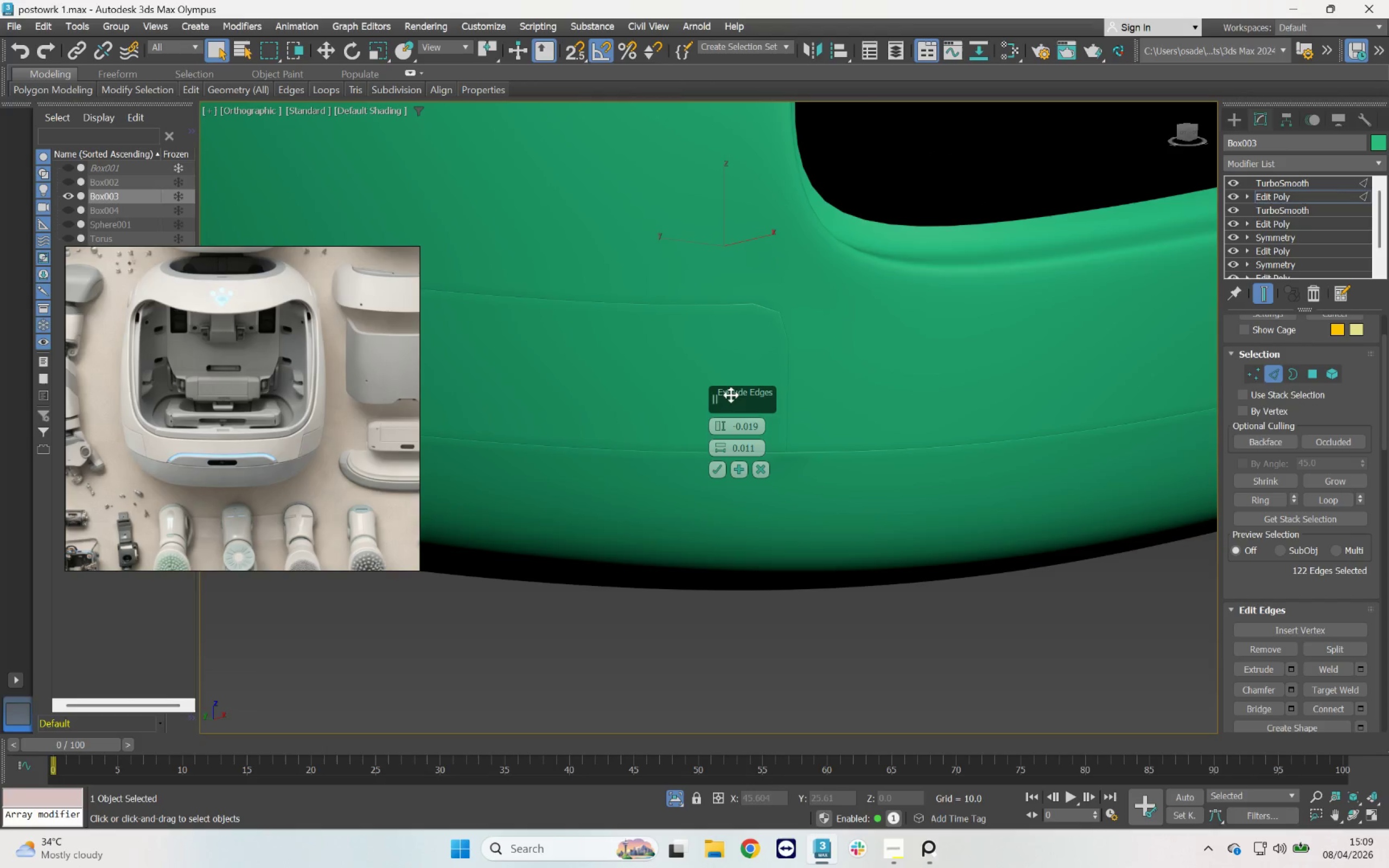 
scroll: coordinate [770, 301], scroll_direction: up, amount: 4.0
 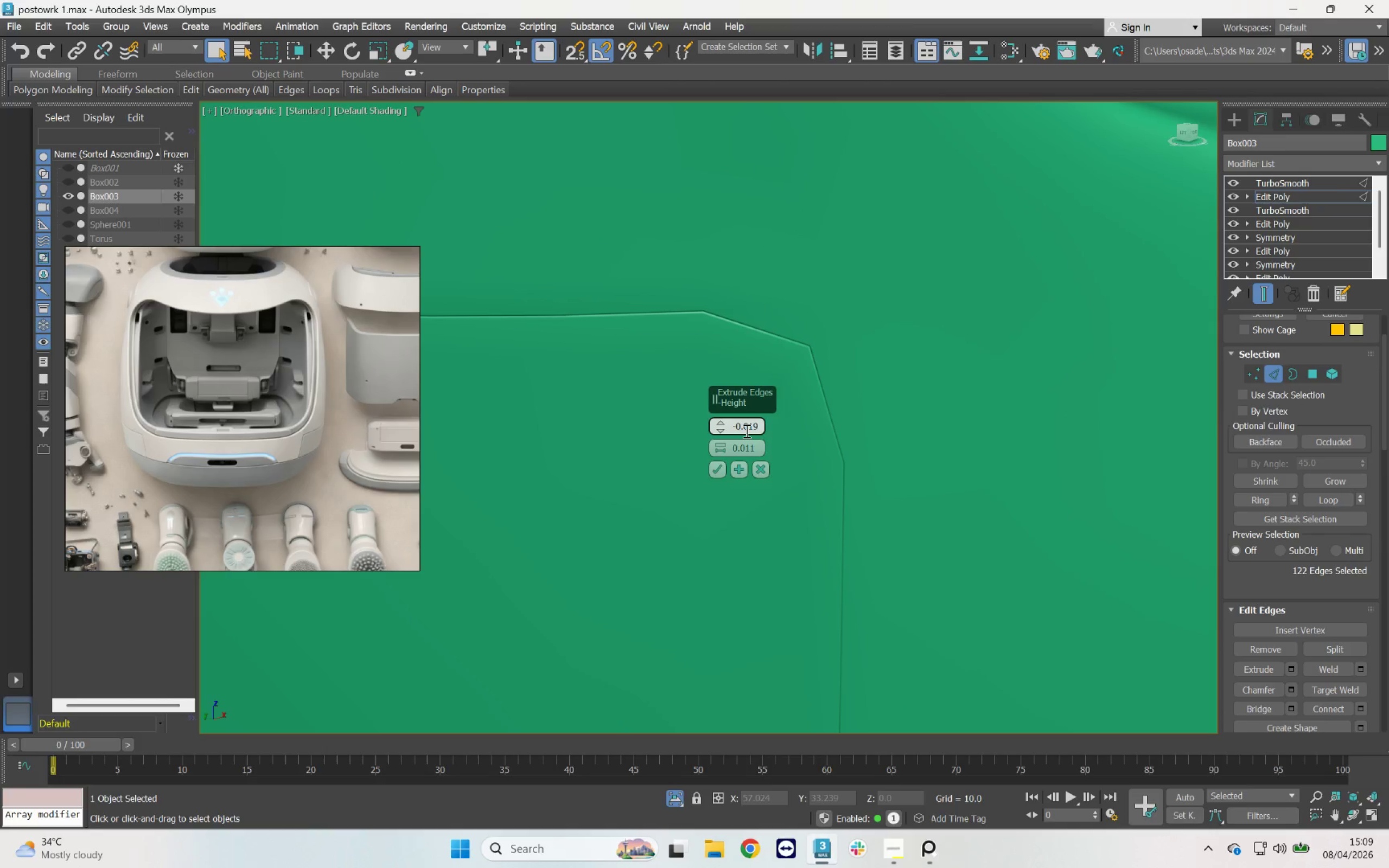 
left_click_drag(start_coordinate=[746, 430], to_coordinate=[764, 429])
 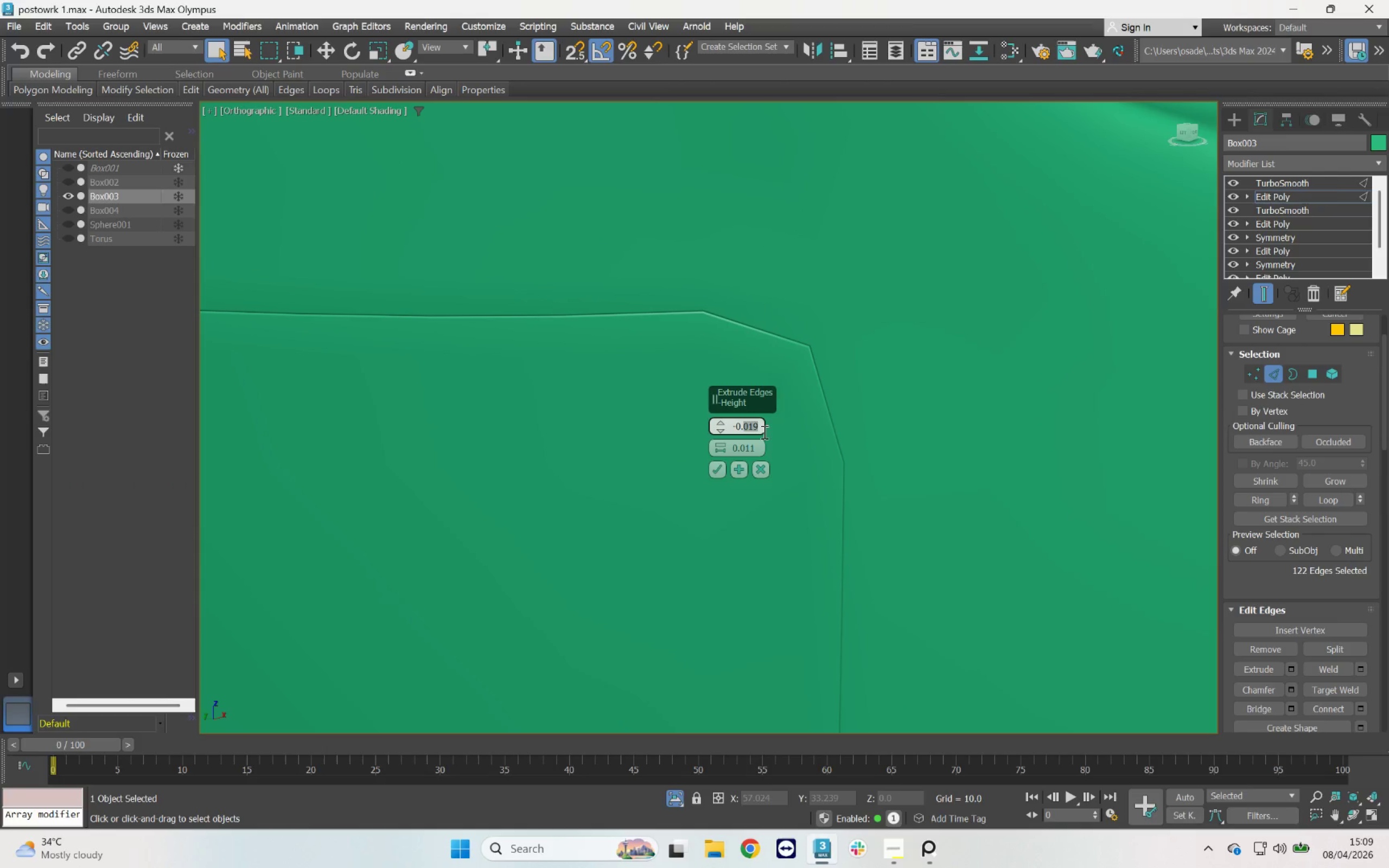 
type(11)
 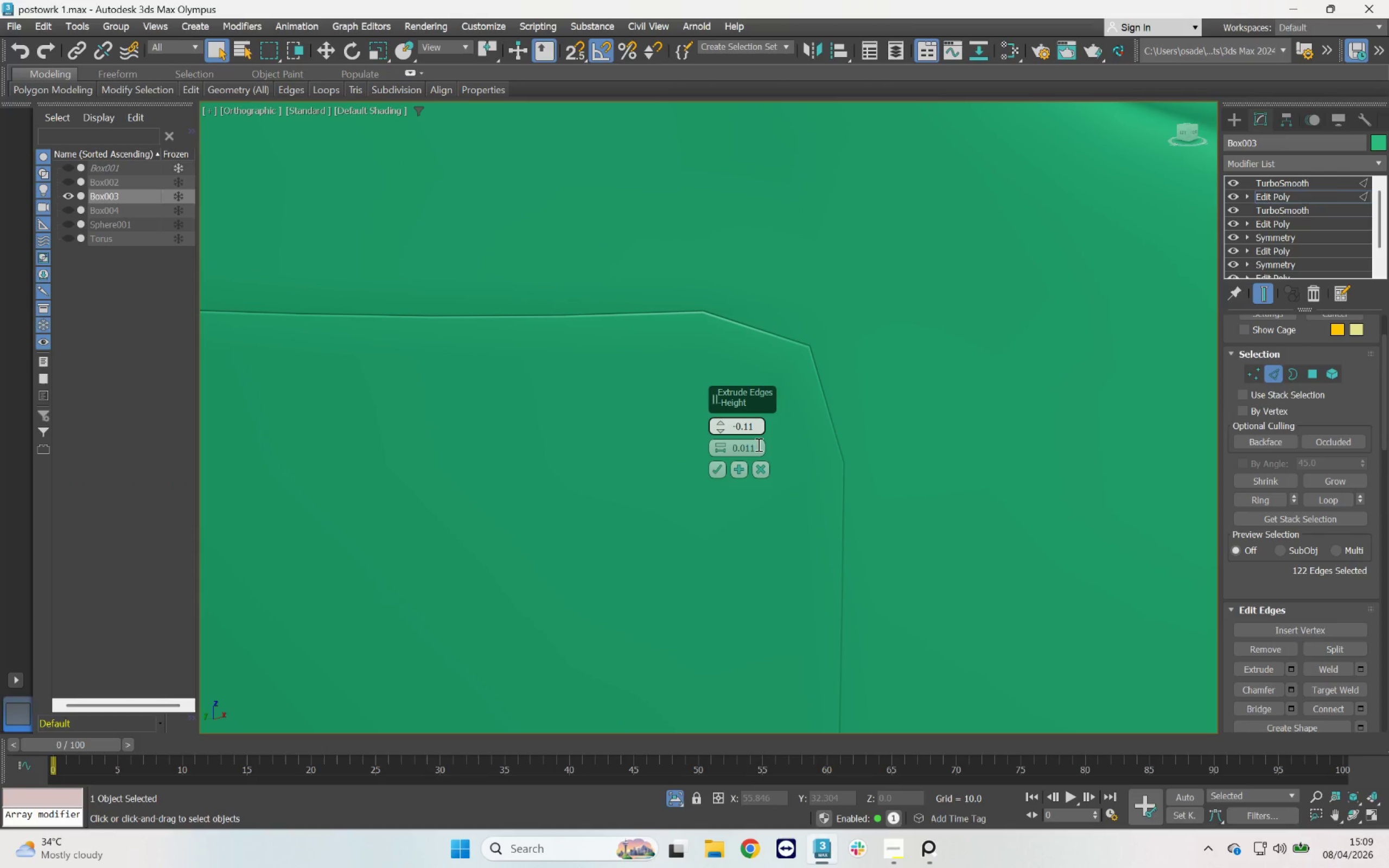 
key(Backspace)
 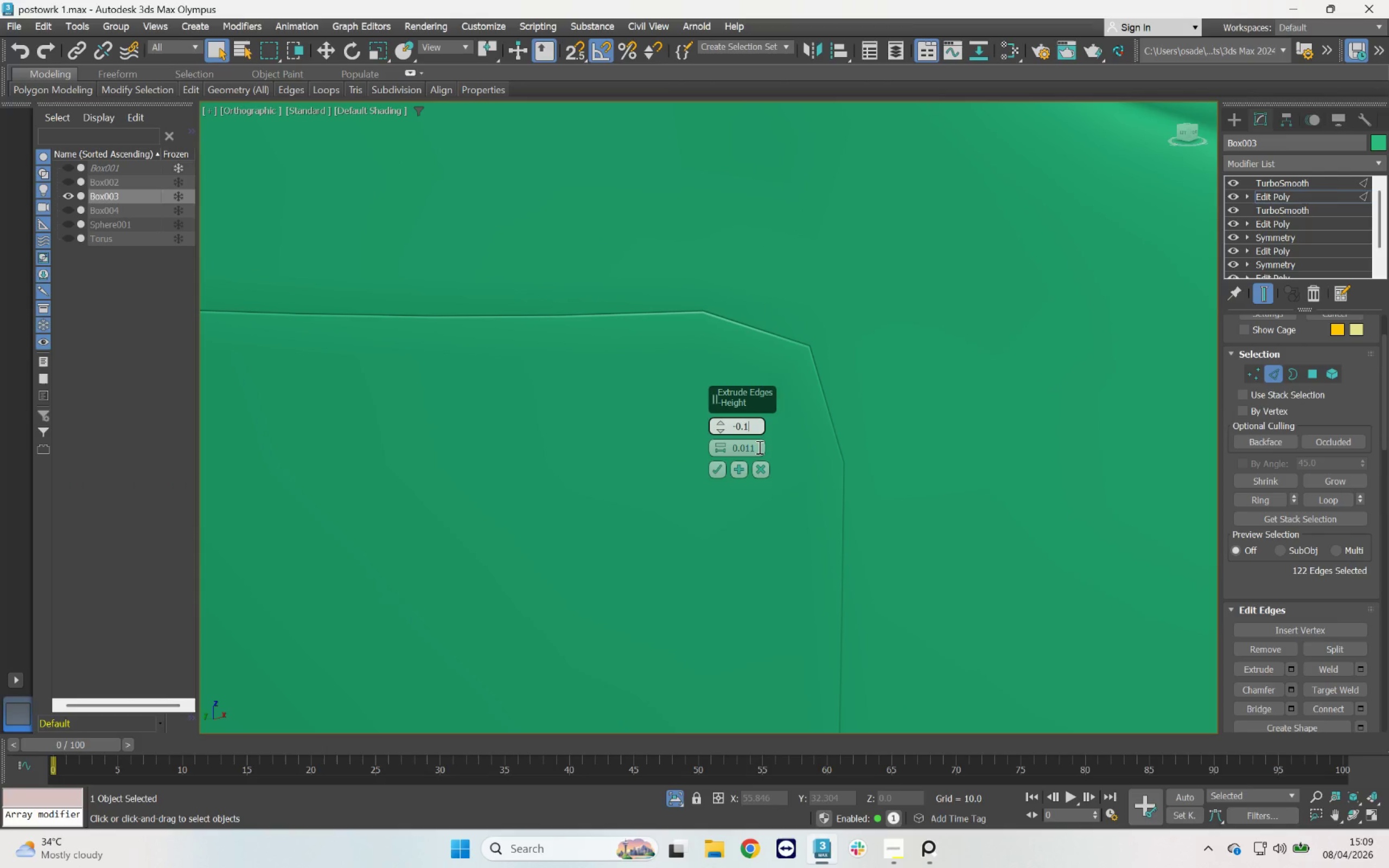 
left_click([759, 448])
 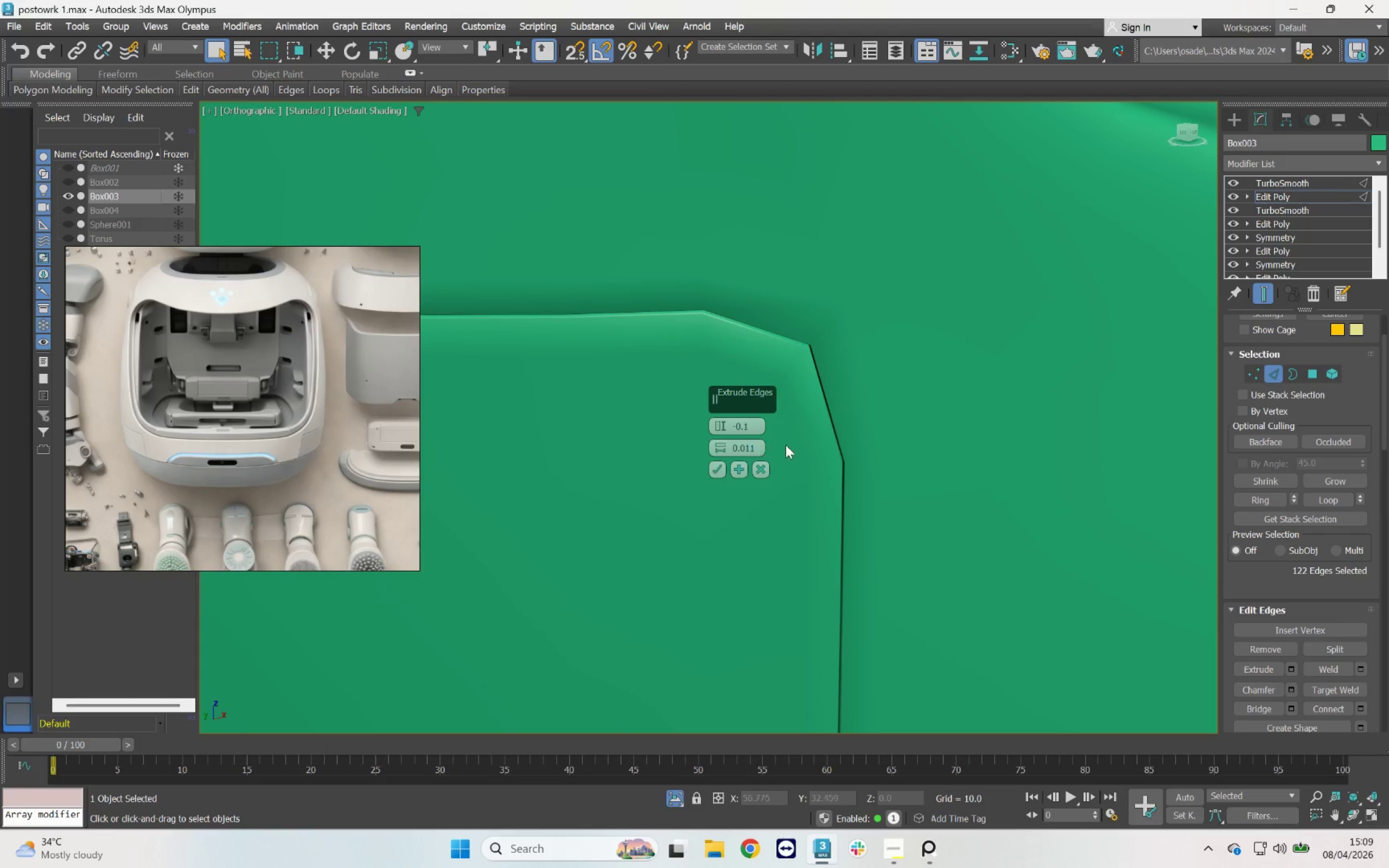 
scroll: coordinate [817, 402], scroll_direction: down, amount: 6.0
 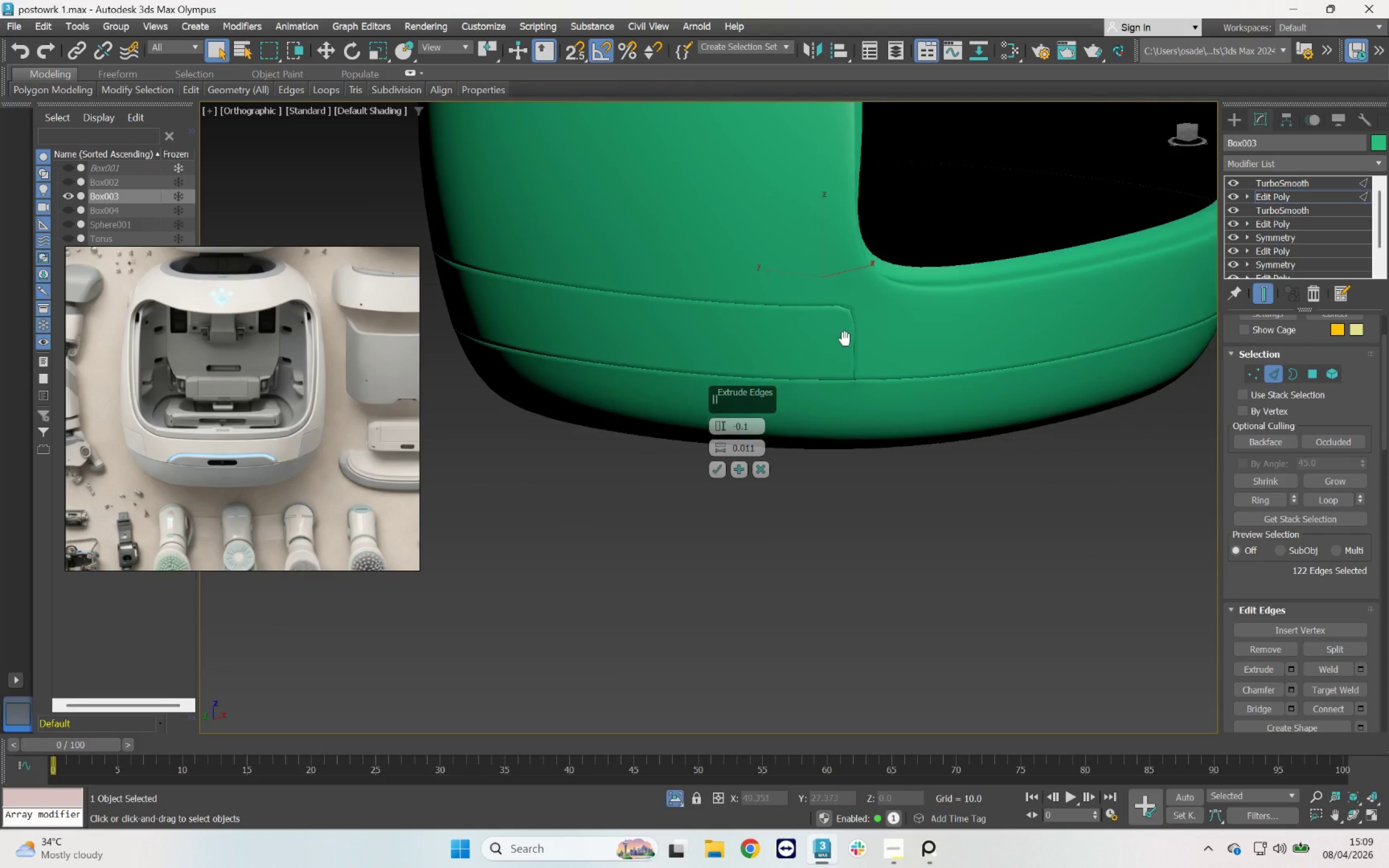 
scroll: coordinate [850, 317], scroll_direction: up, amount: 6.0
 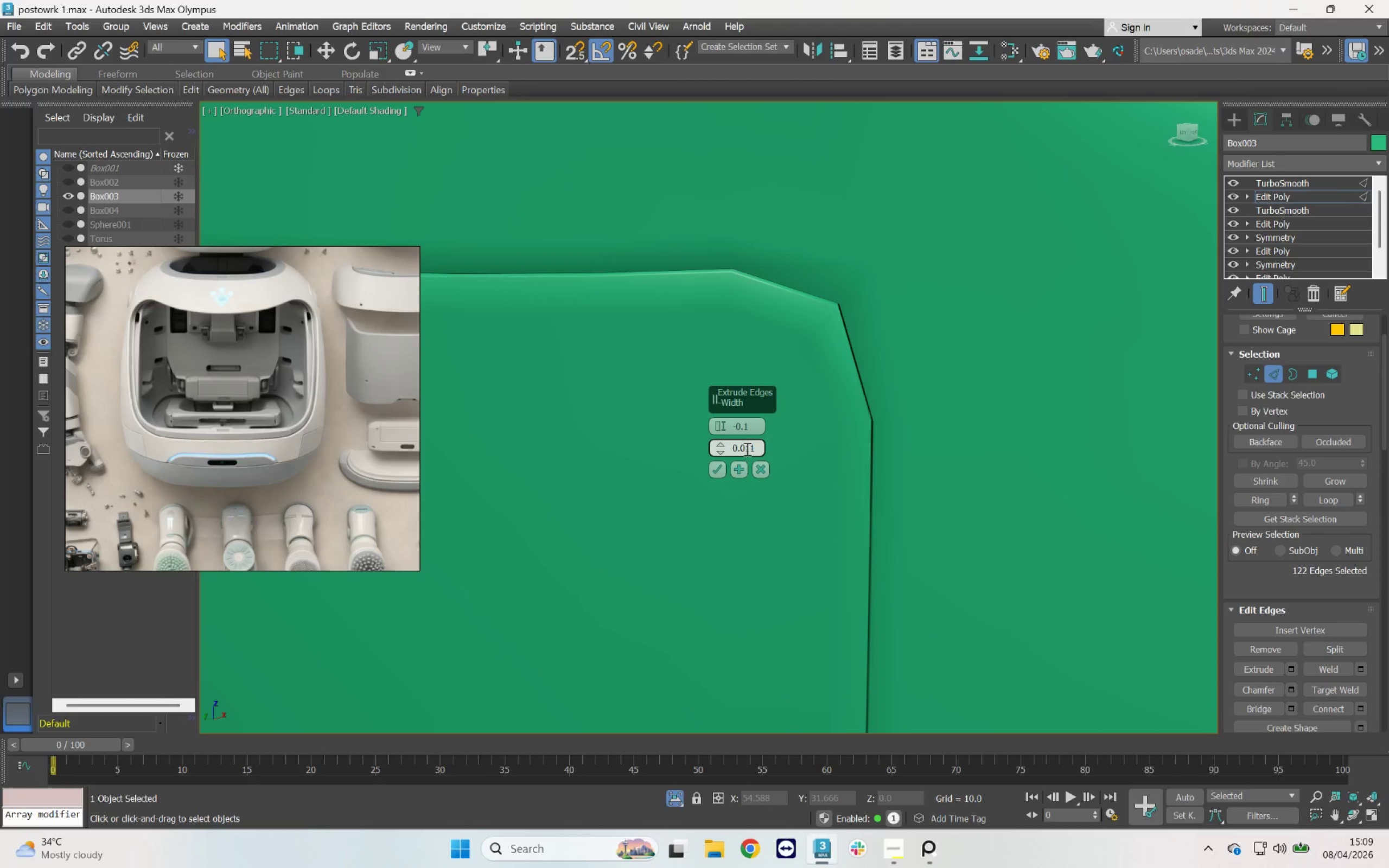 
left_click_drag(start_coordinate=[747, 449], to_coordinate=[764, 449])
 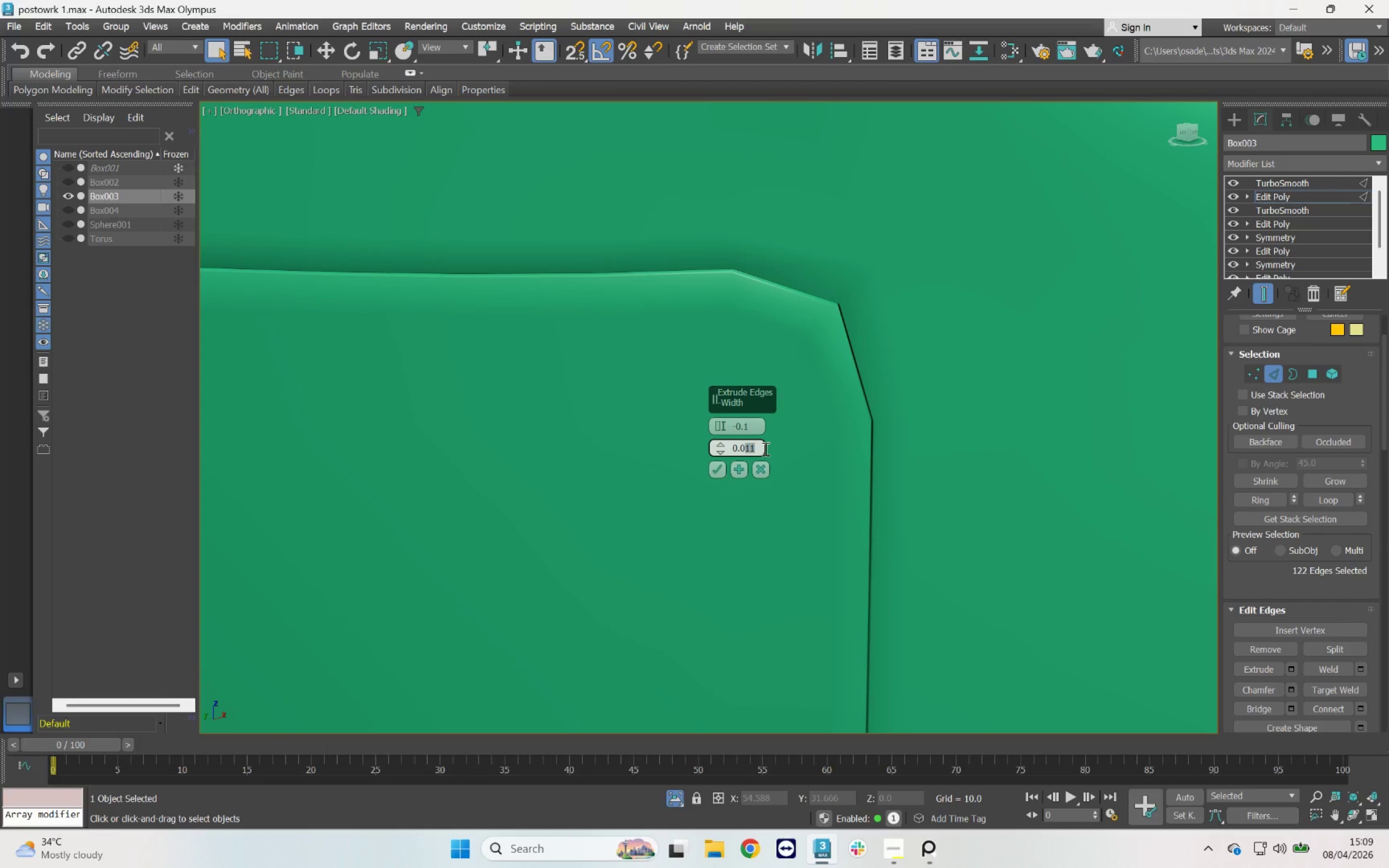 
key(1)
 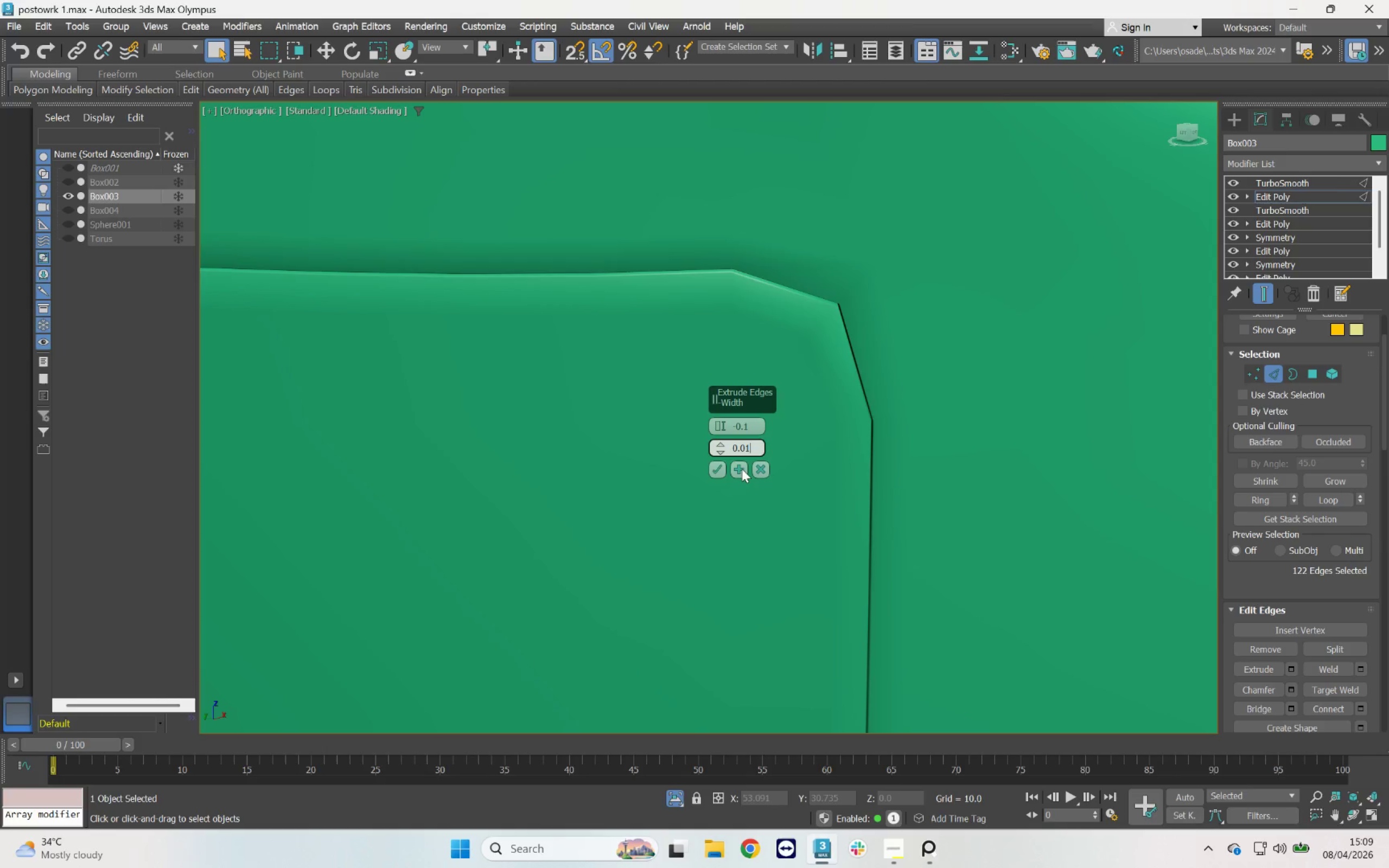 
left_click([742, 470])
 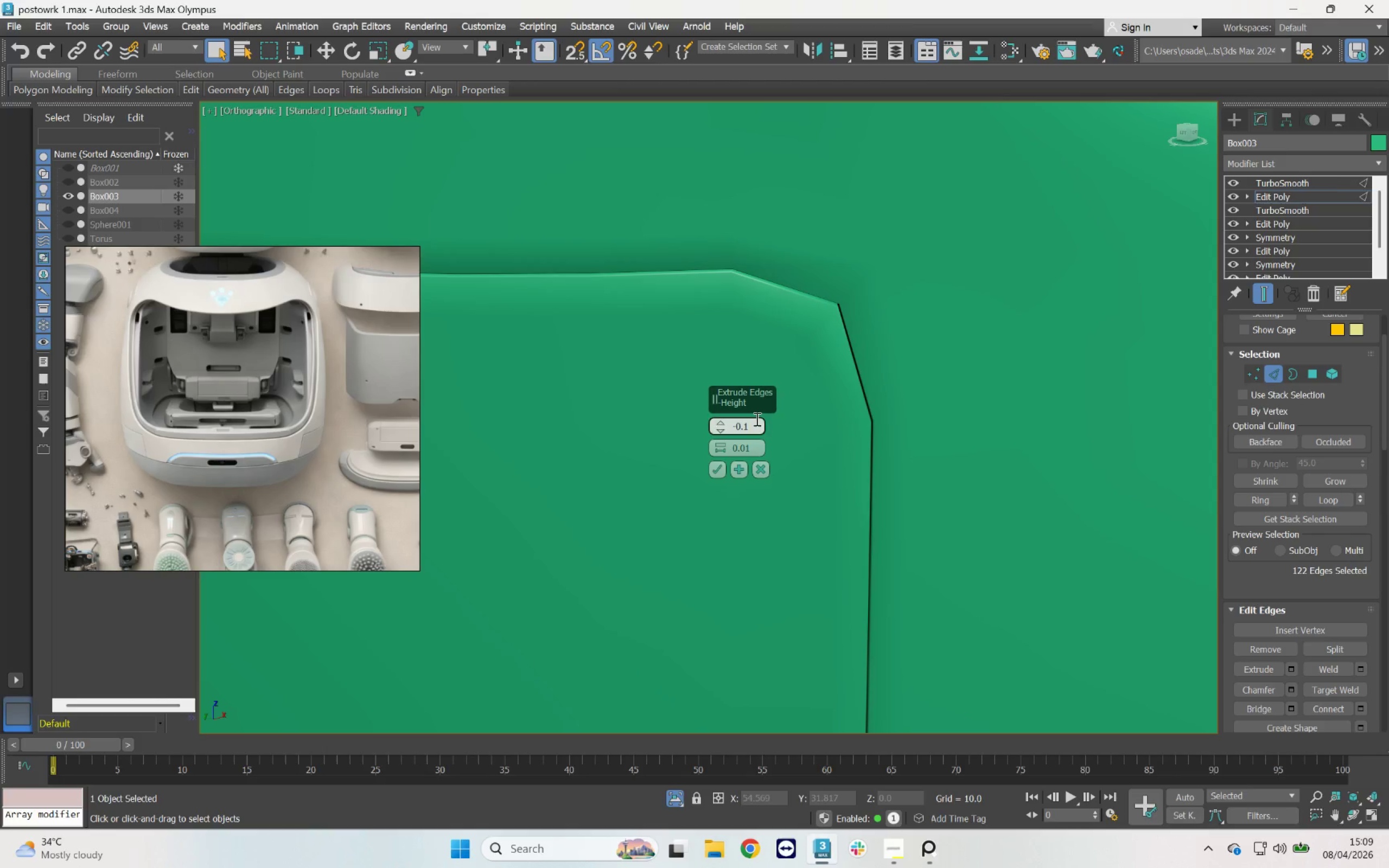 
scroll: coordinate [799, 368], scroll_direction: down, amount: 6.0
 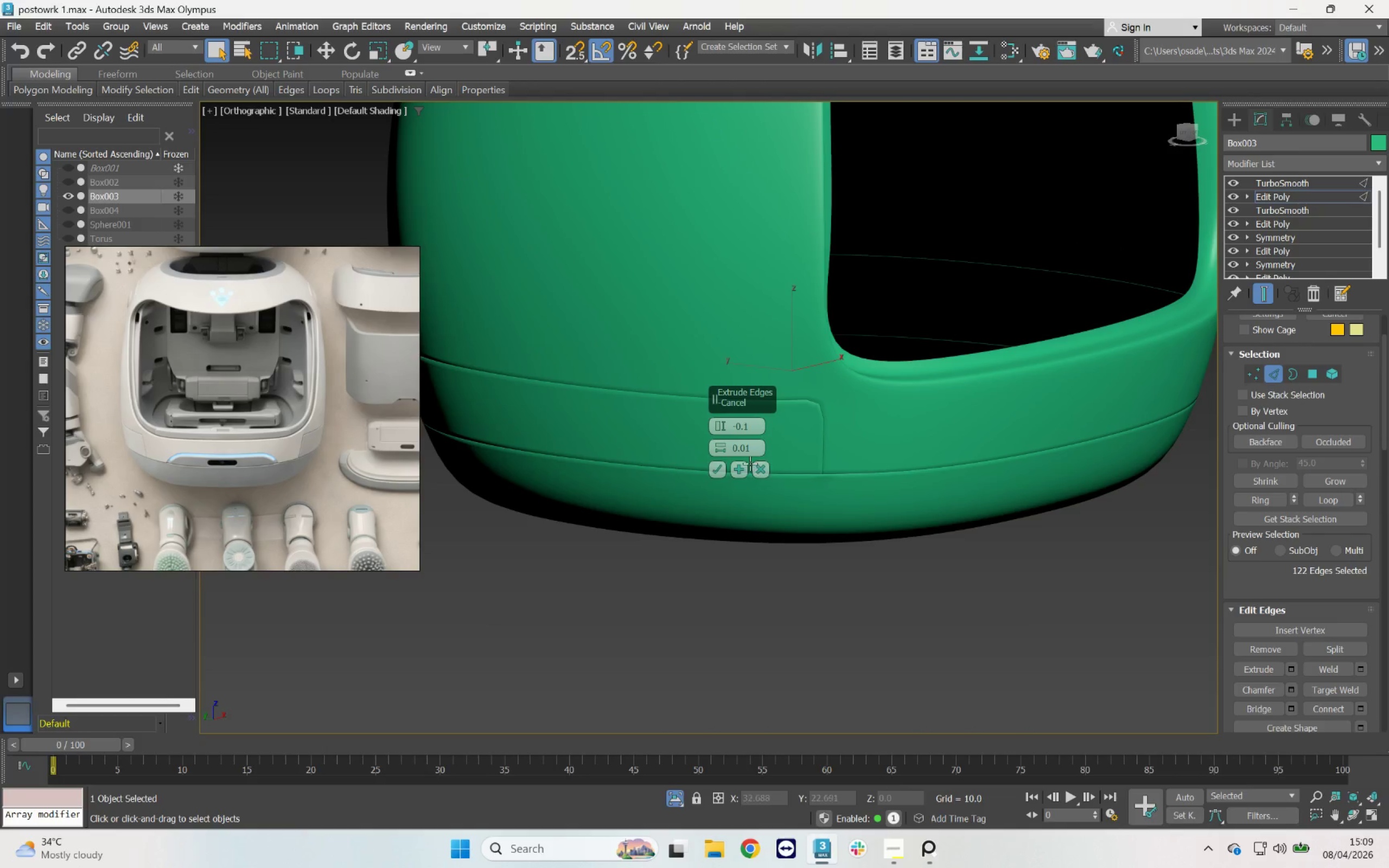 
key(Control+Z)
 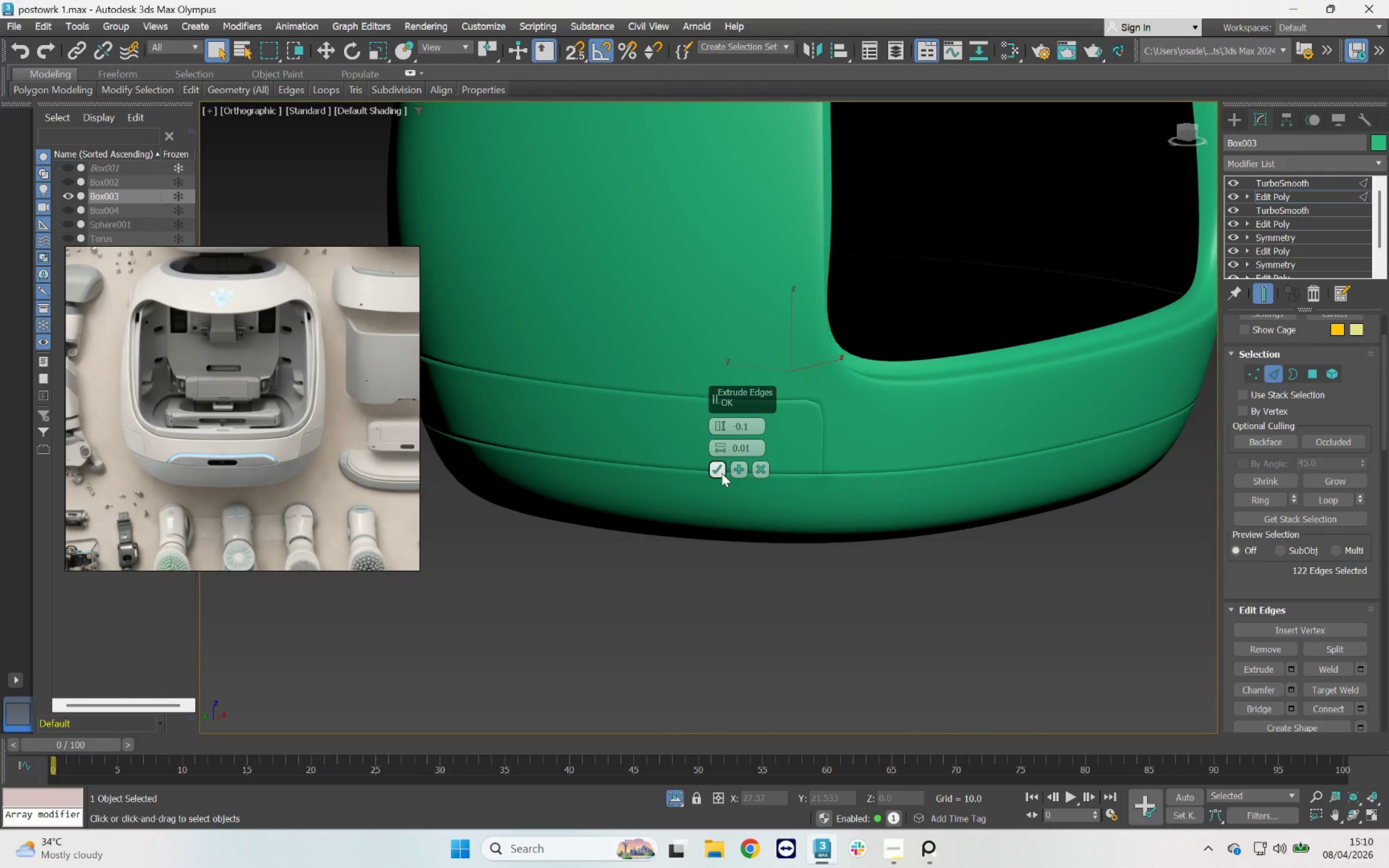 
left_click([721, 470])
 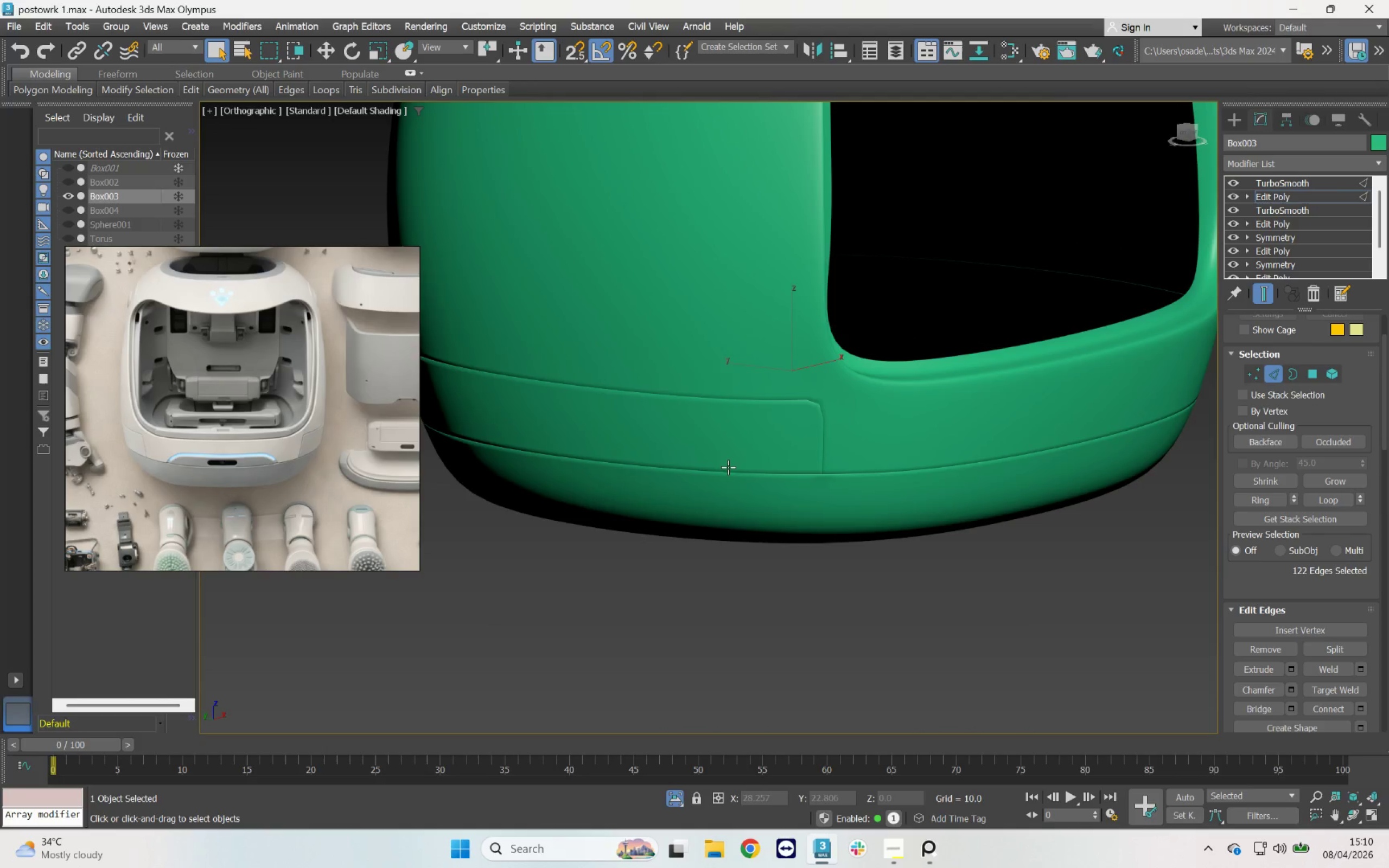 
scroll: coordinate [780, 426], scroll_direction: down, amount: 4.0
 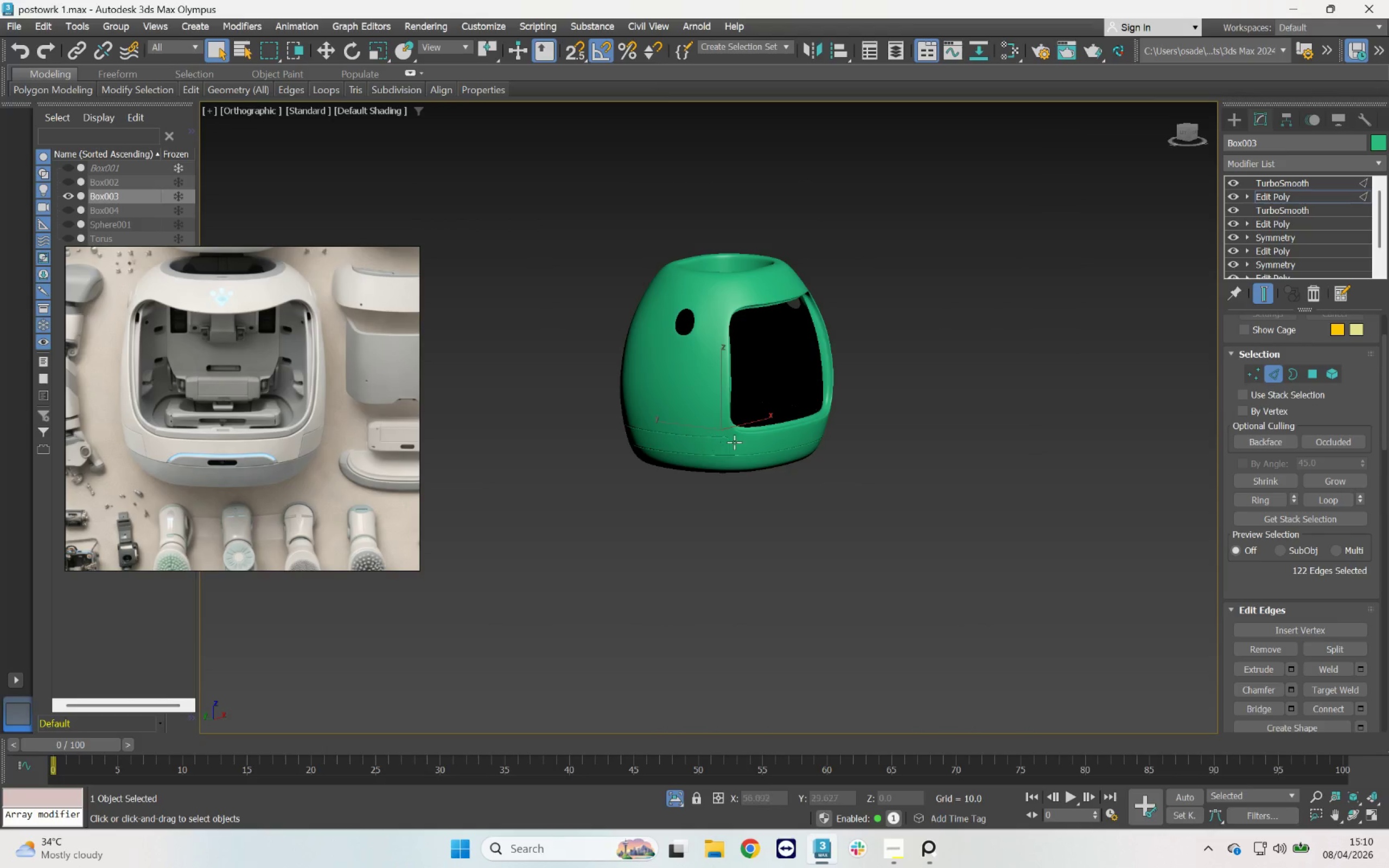 
hold_key(key=AltLeft, duration=3.08)
 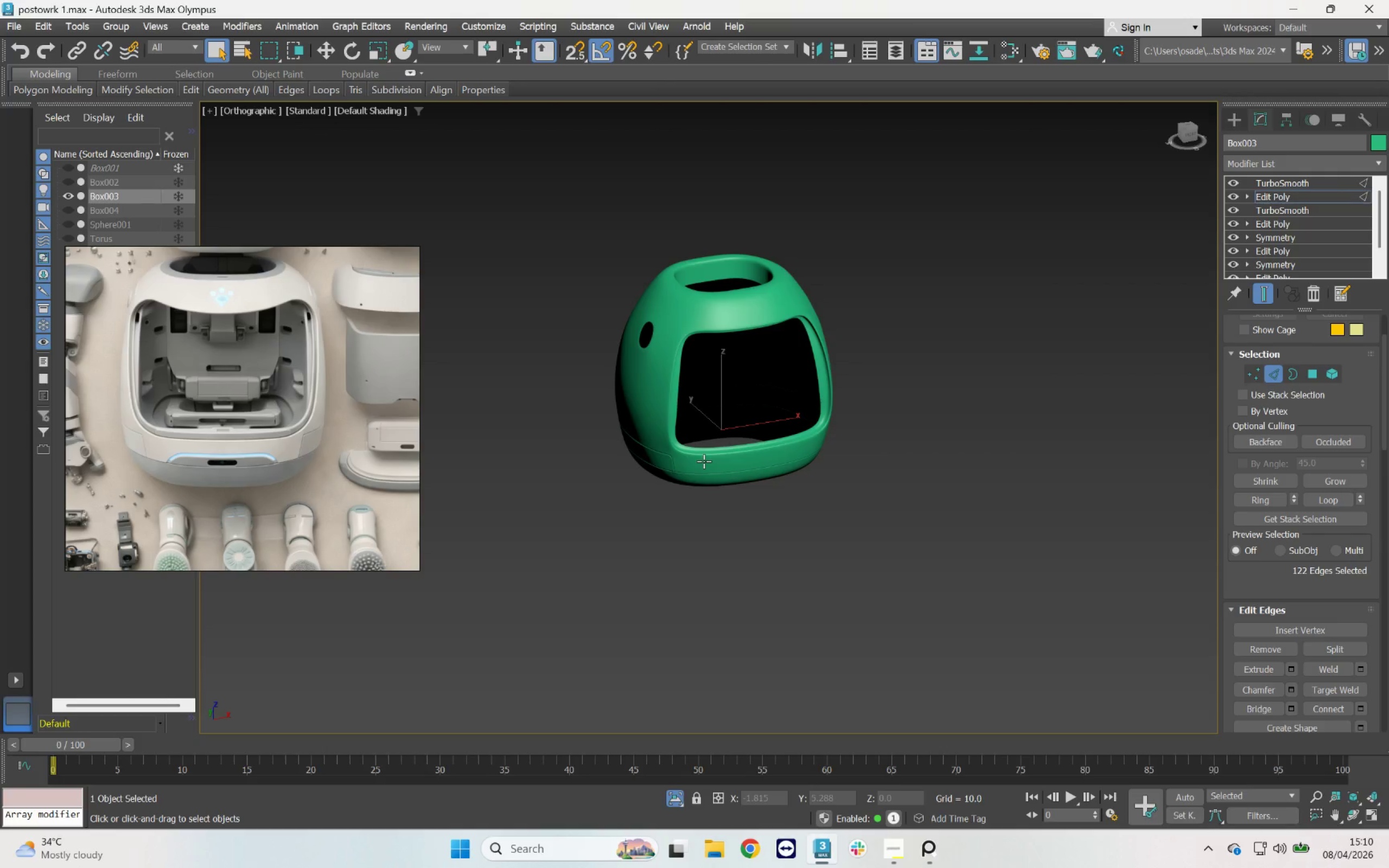 
key(F4)
 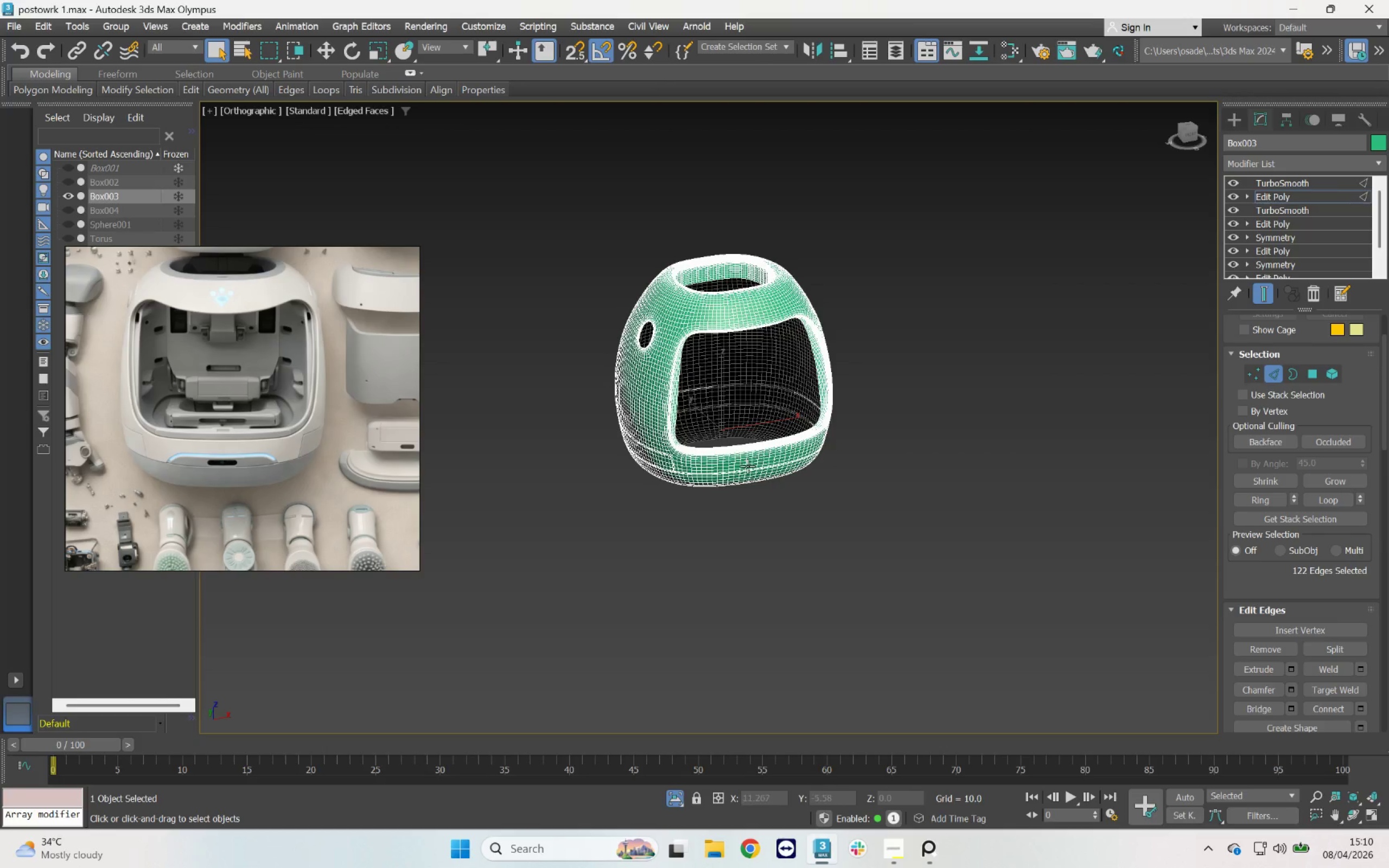 
scroll: coordinate [747, 466], scroll_direction: up, amount: 2.0
 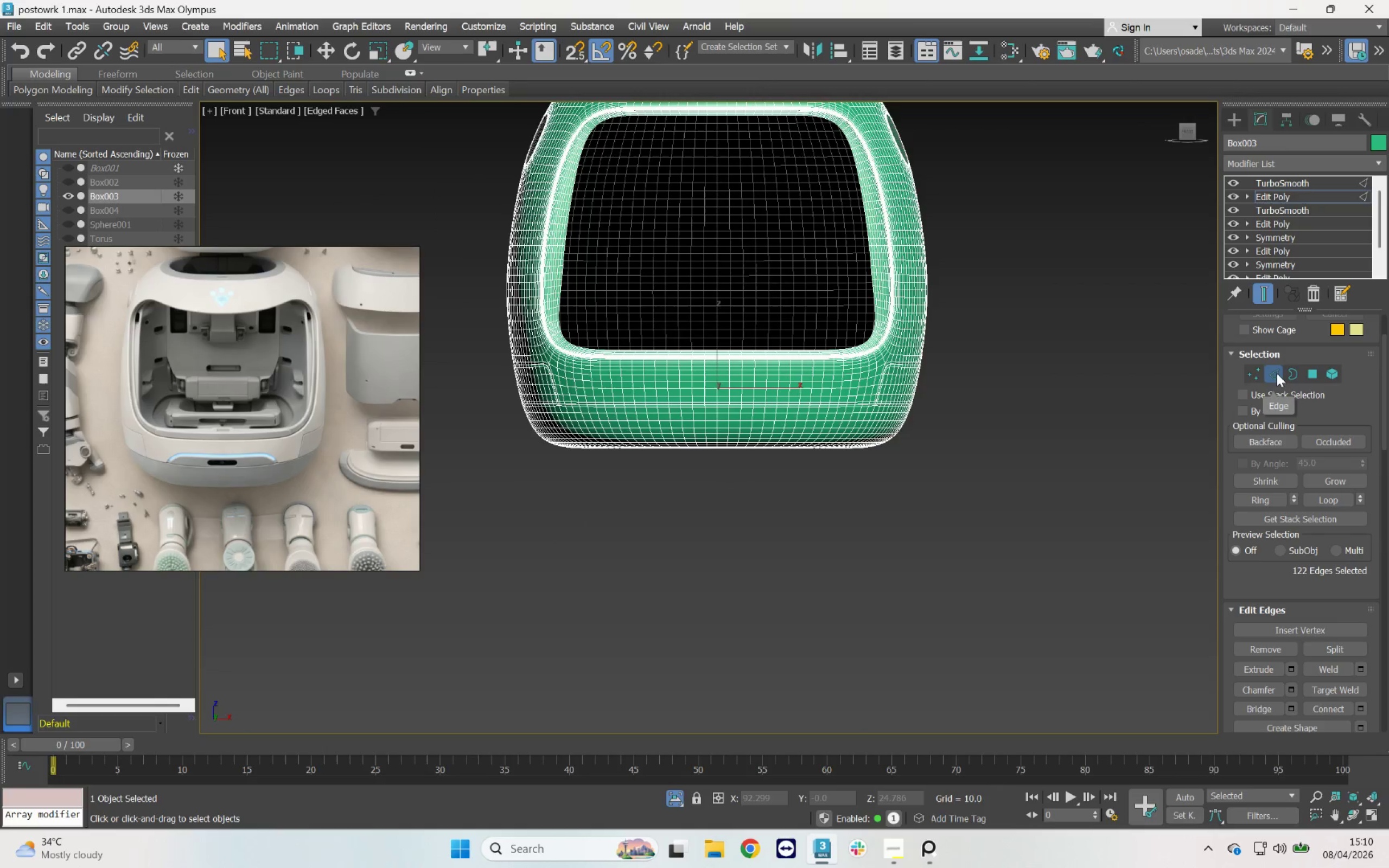 
left_click([1264, 292])
 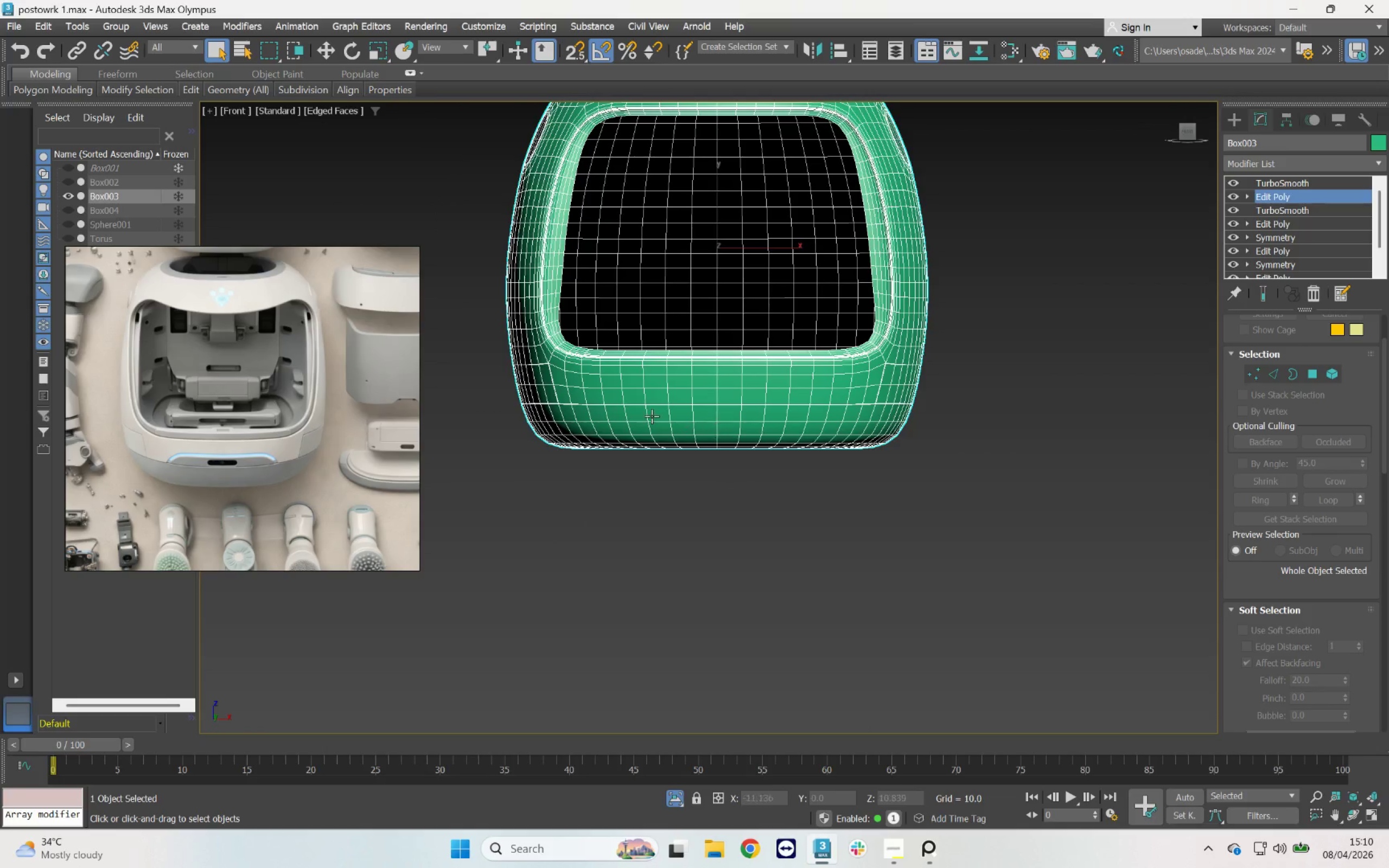 
scroll: coordinate [642, 400], scroll_direction: up, amount: 2.0
 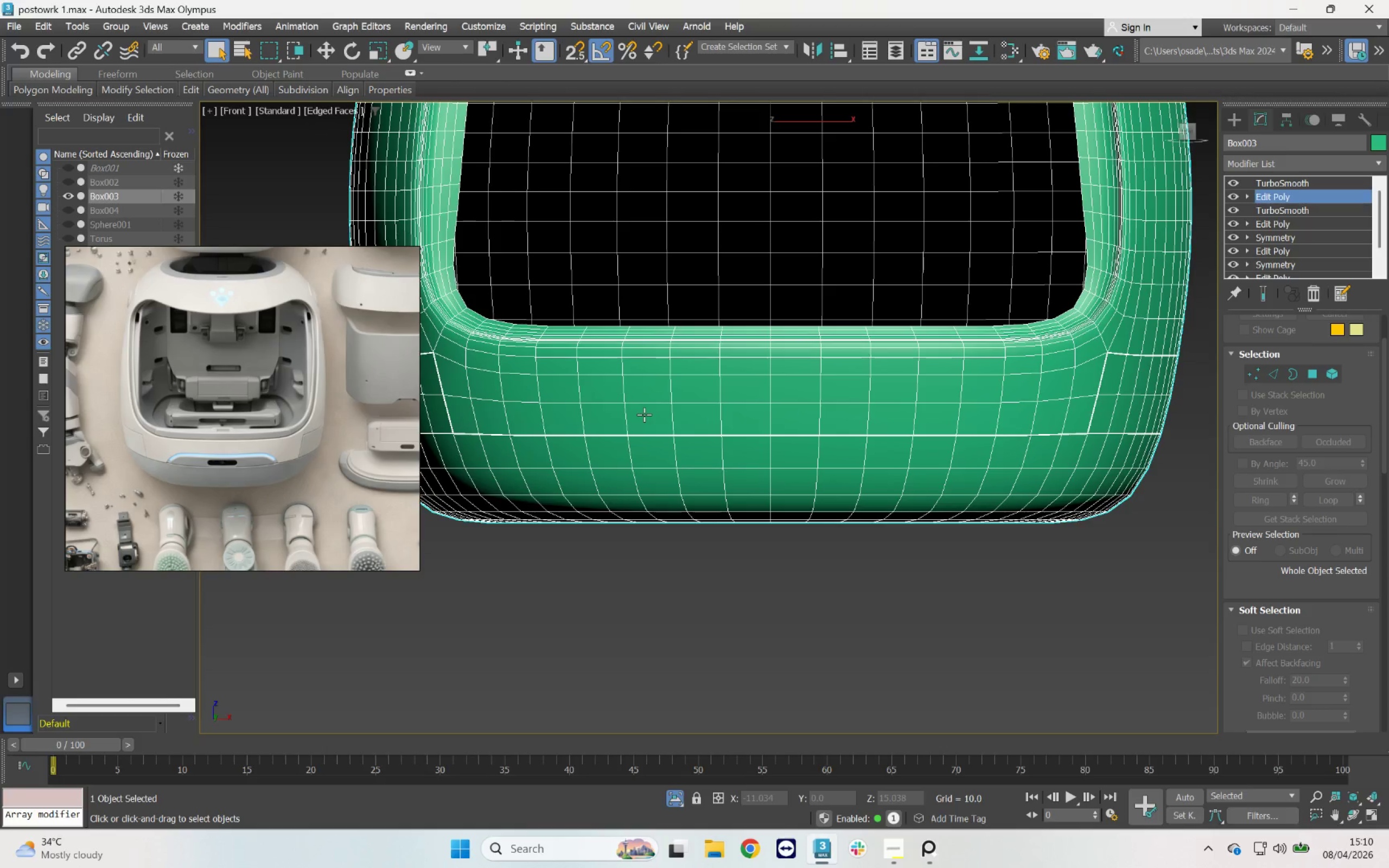 
wait(5.74)
 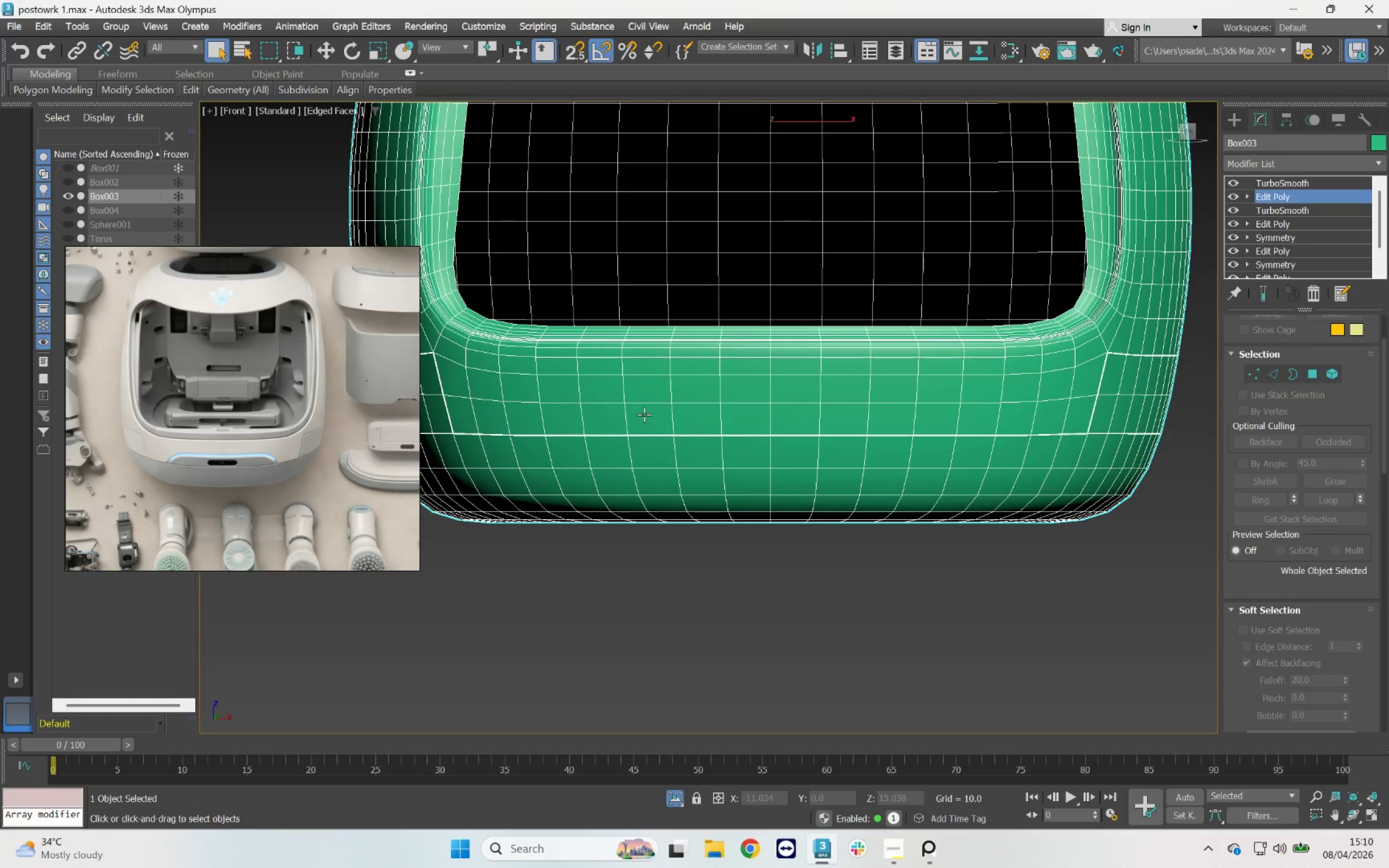 
scroll: coordinate [232, 465], scroll_direction: up, amount: 4.0
 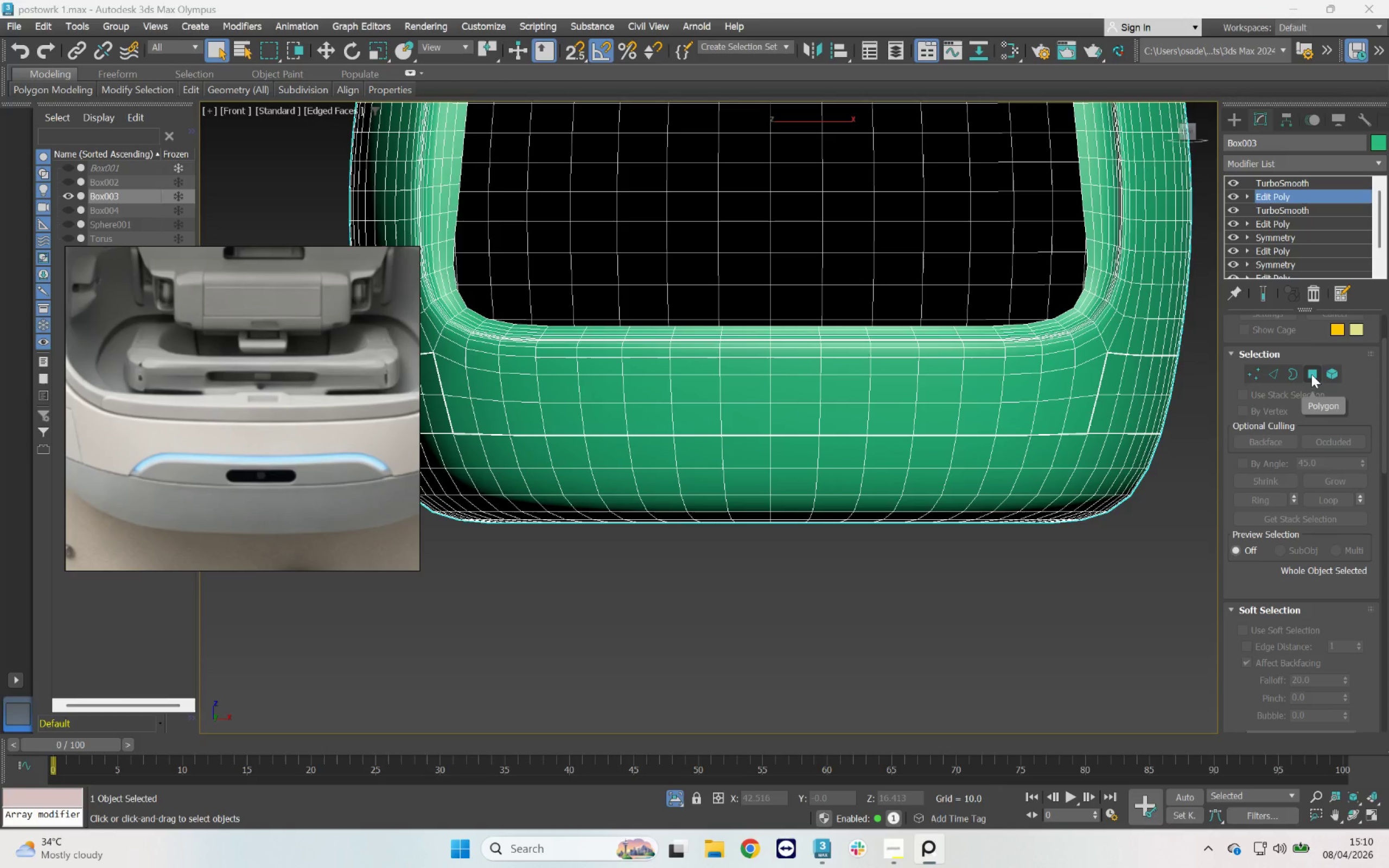 
left_click([1311, 374])
 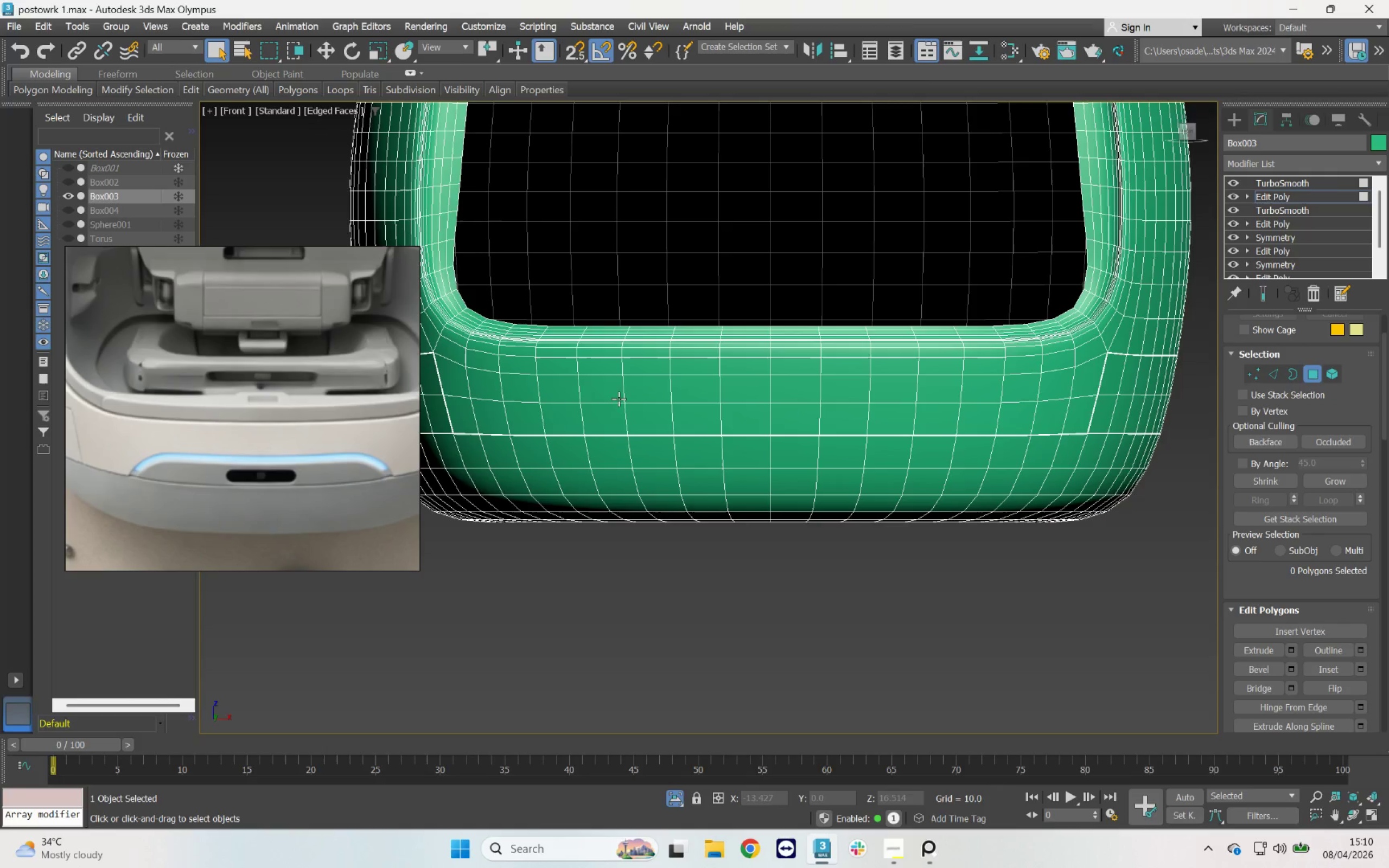 
wait(5.67)
 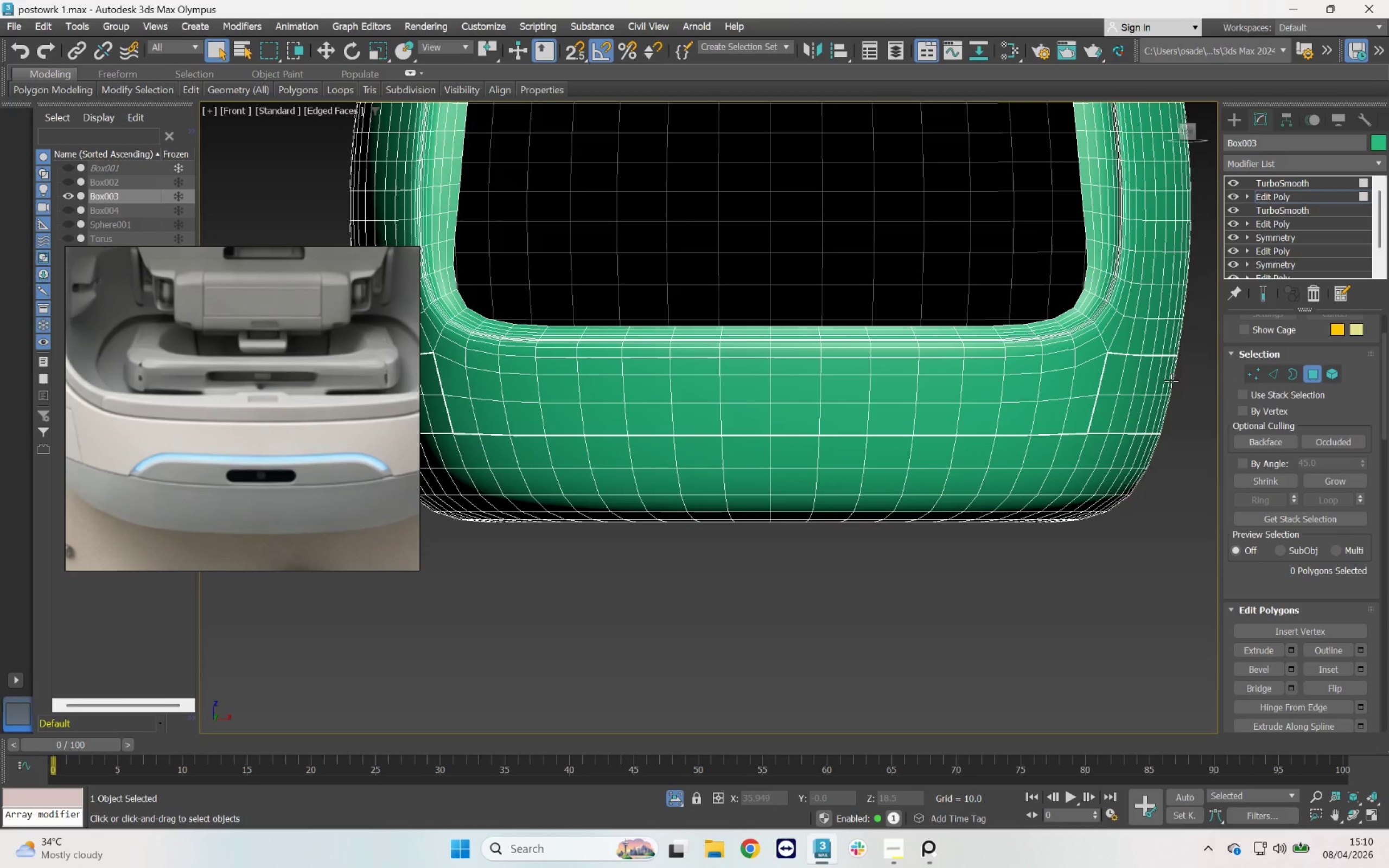 
left_click([610, 417])
 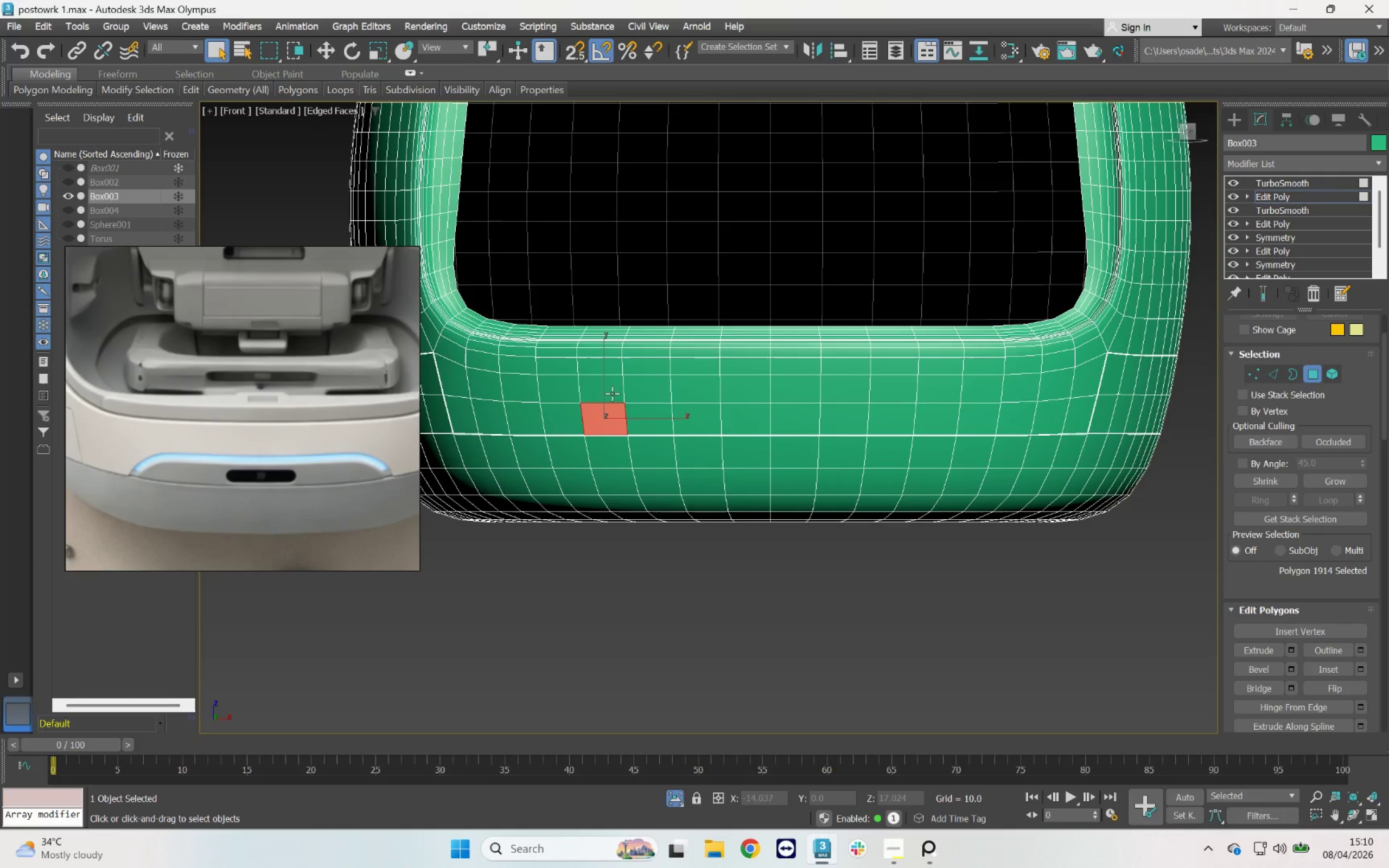 
hold_key(key=ControlLeft, duration=6.8)
left_click([612, 390])
 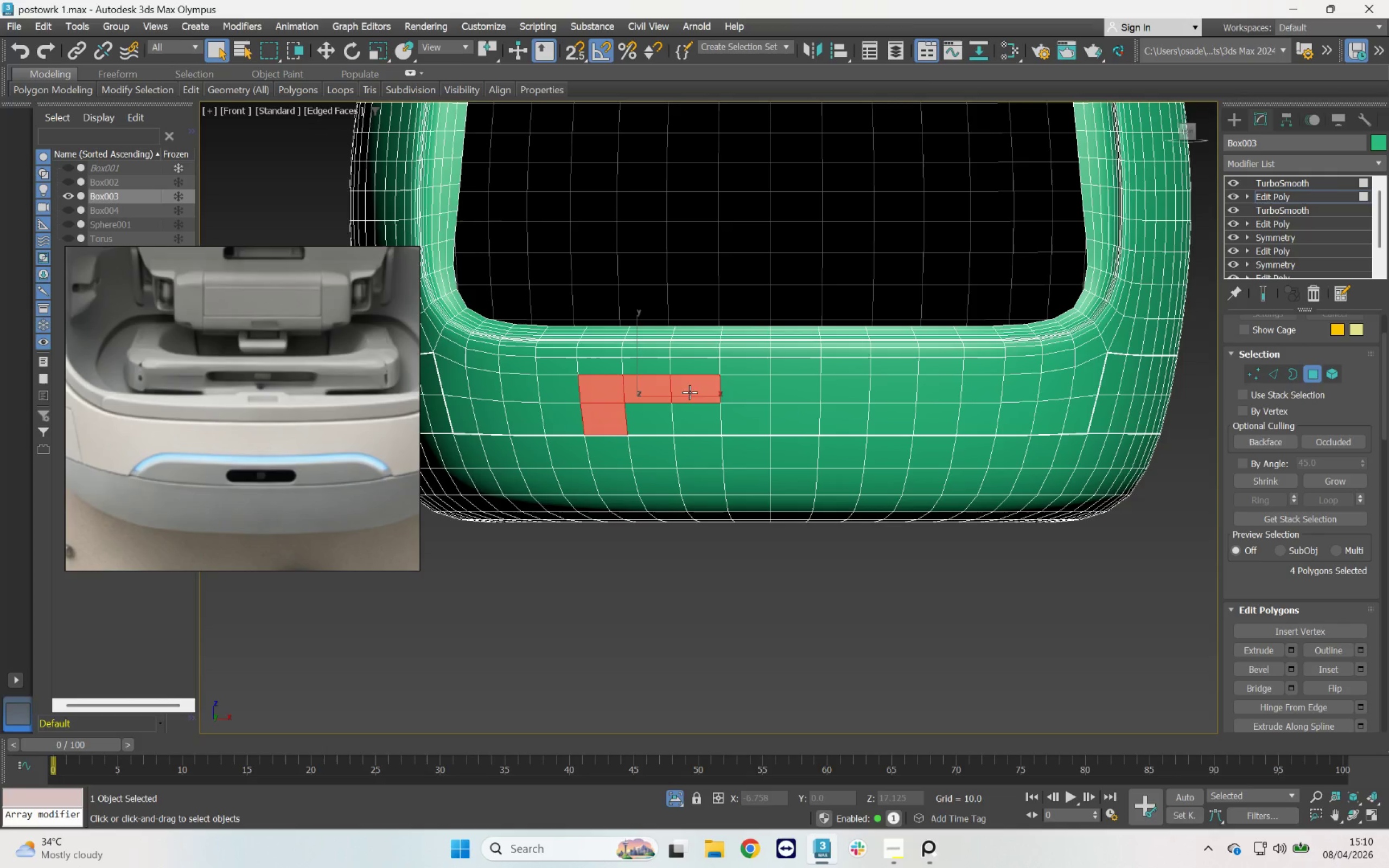 
left_click([741, 392])
 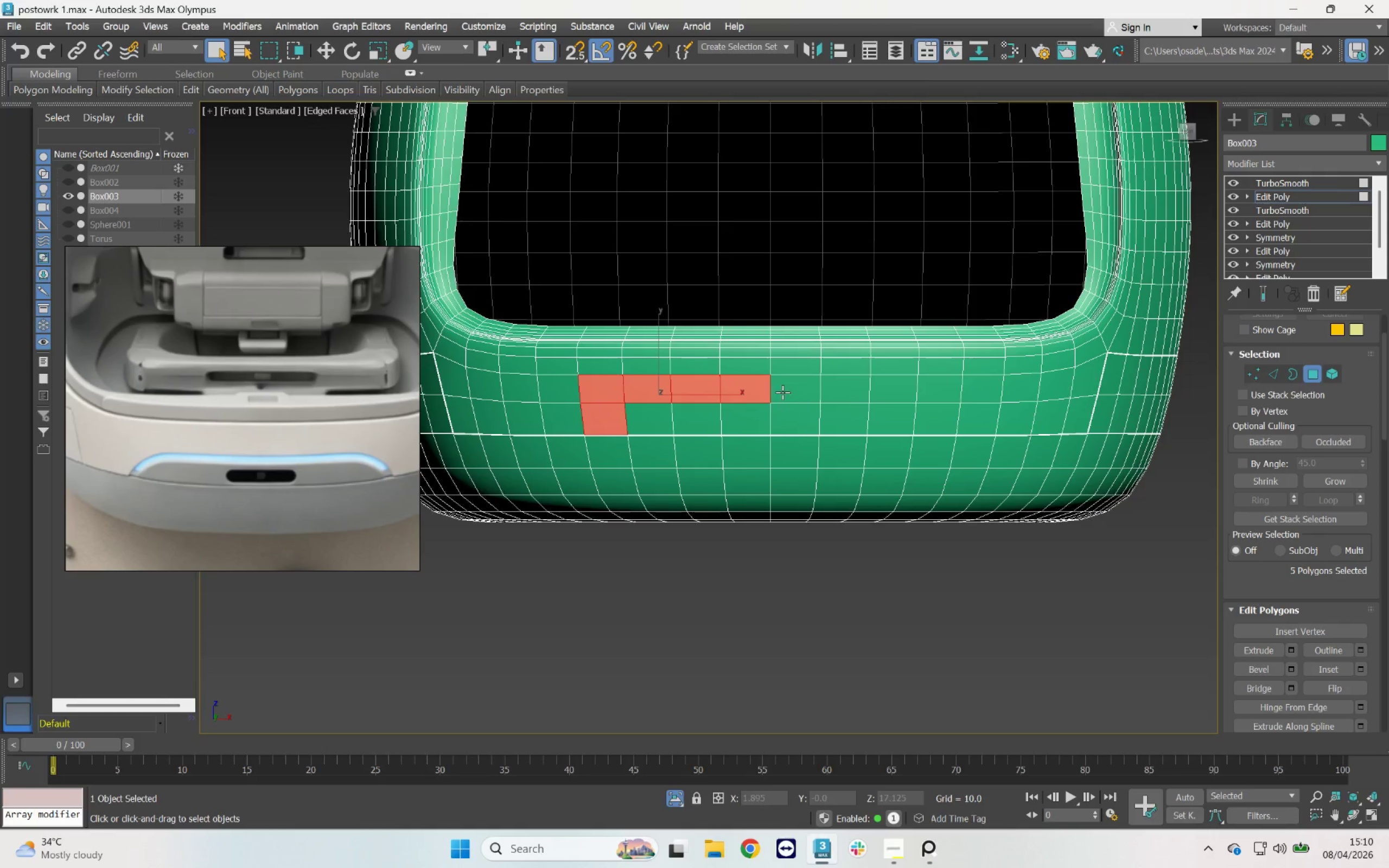 
left_click([791, 391])
 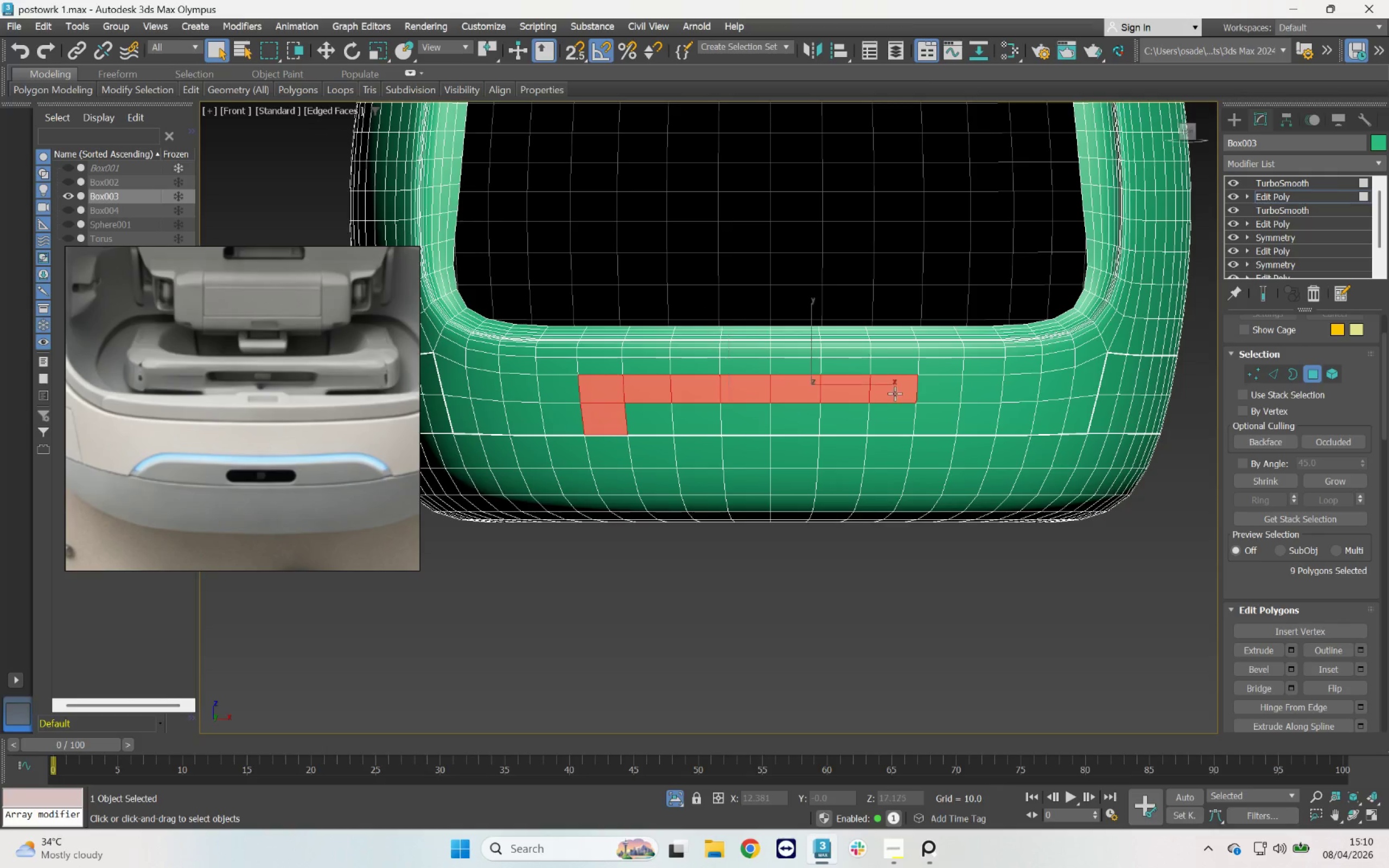 
left_click([947, 398])
 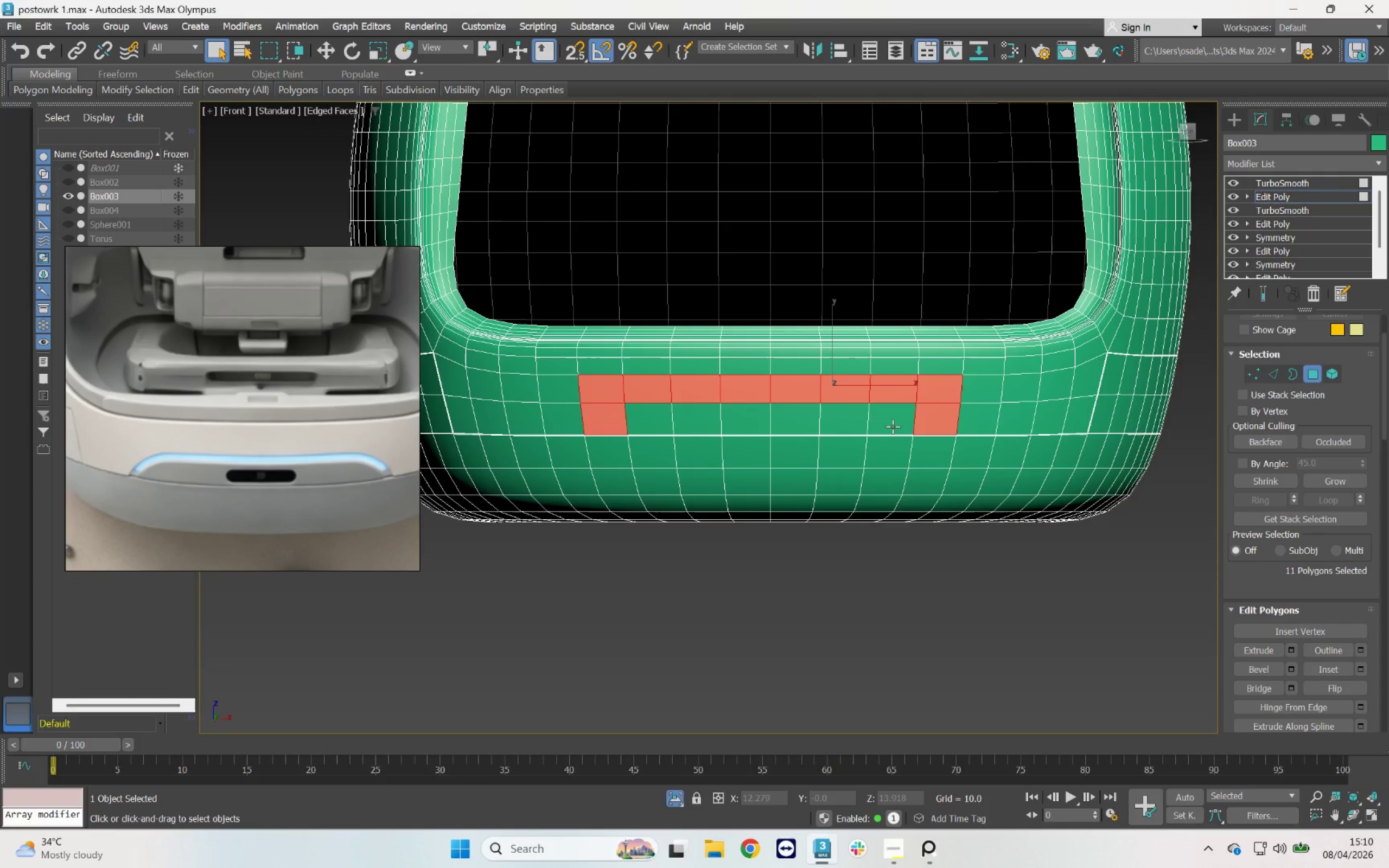 
left_click([892, 426])
 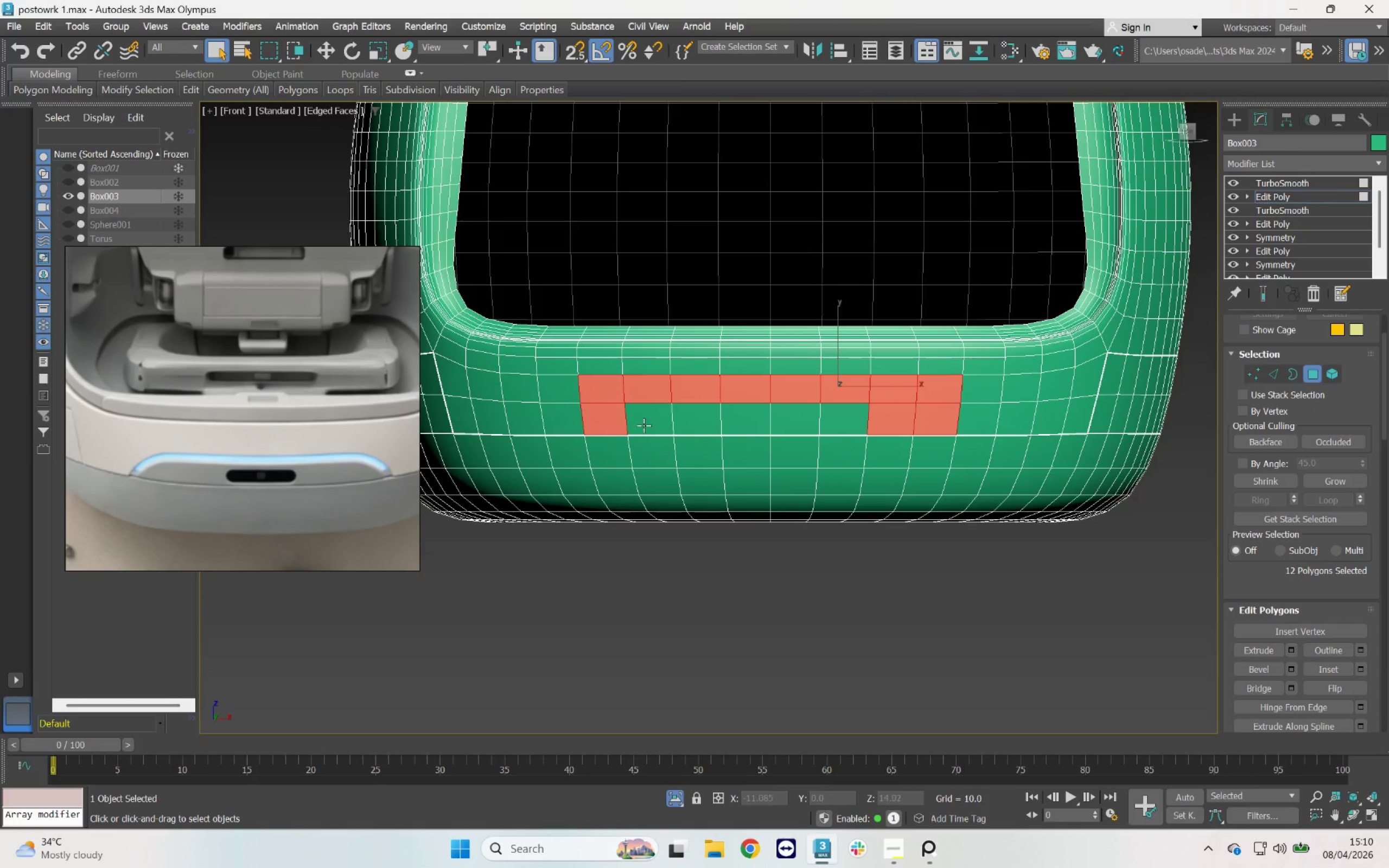 
left_click([642, 423])
 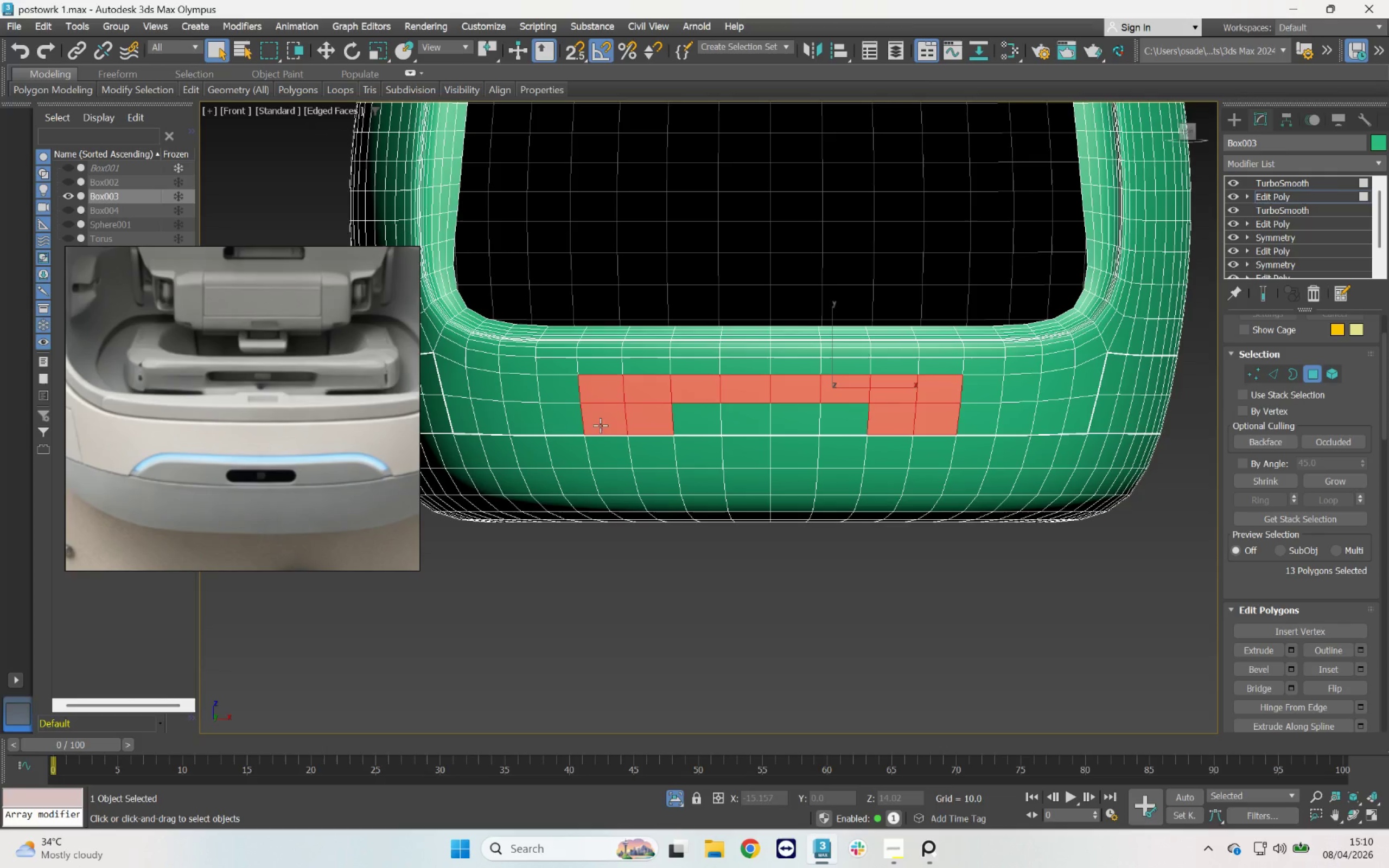 
hold_key(key=AltLeft, duration=1.85)
left_click_drag(start_coordinate=[551, 341], to_coordinate=[596, 479])
 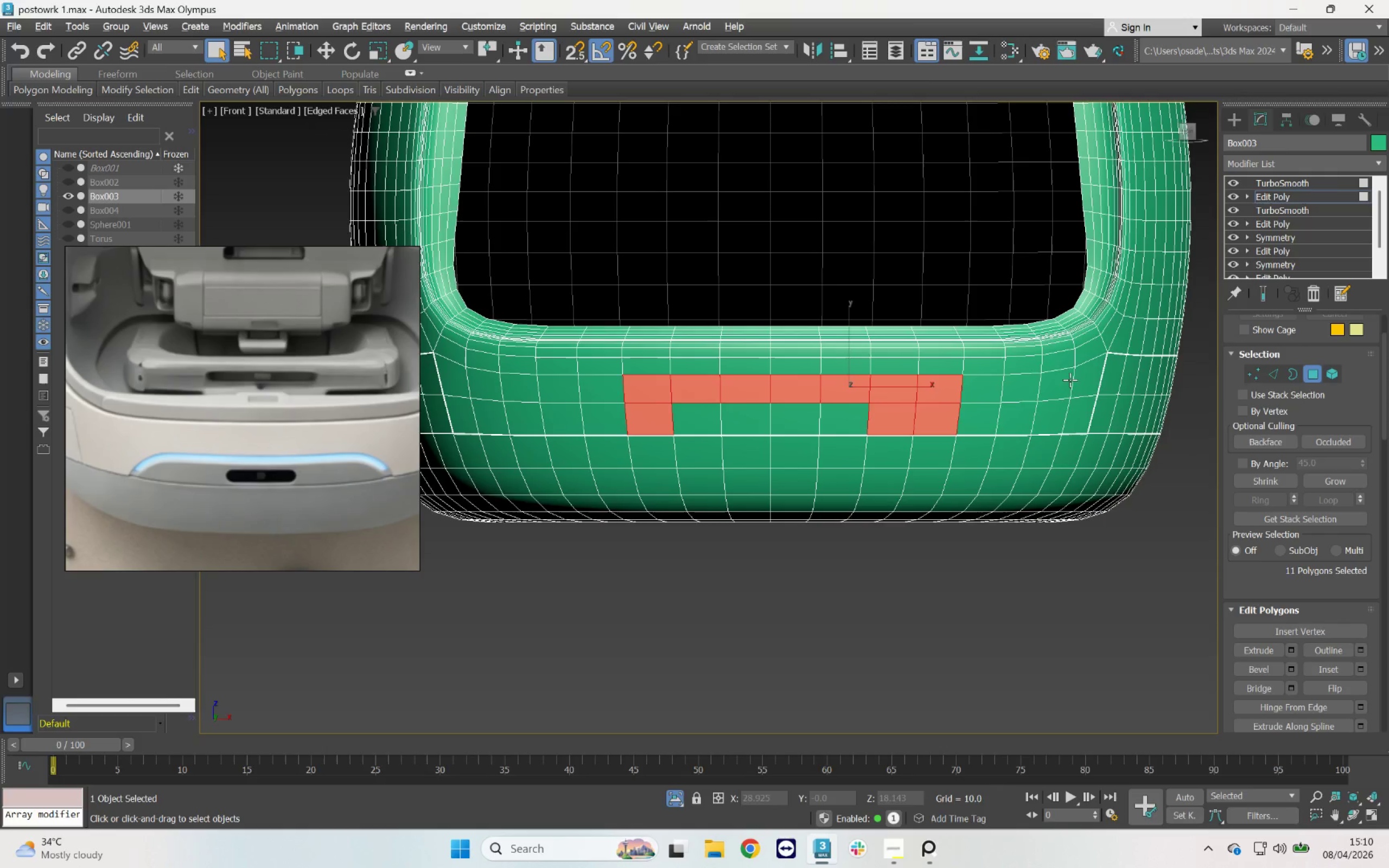 
left_click_drag(start_coordinate=[1069, 359], to_coordinate=[931, 505])
 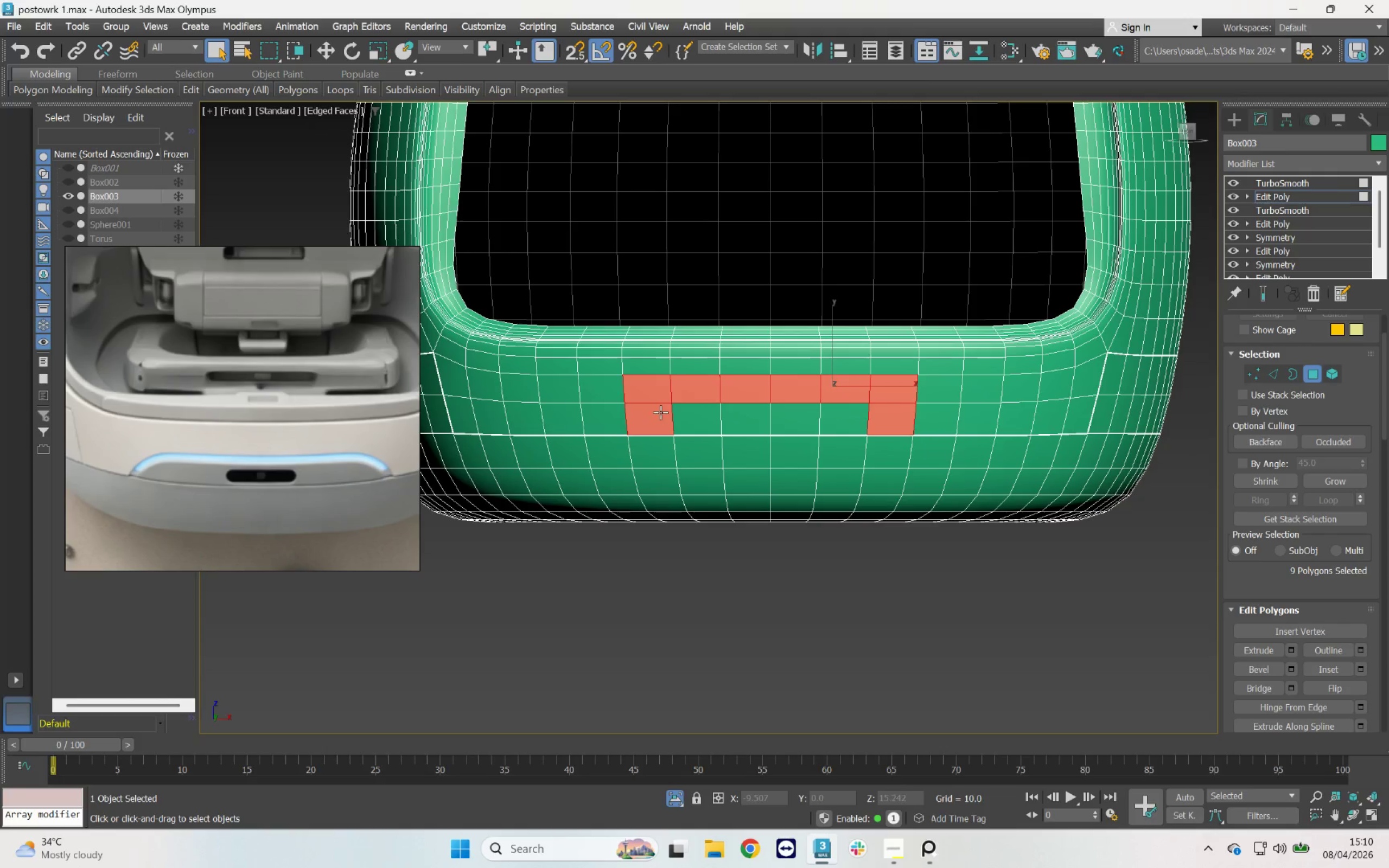 
scroll: coordinate [660, 412], scroll_direction: up, amount: 3.0
 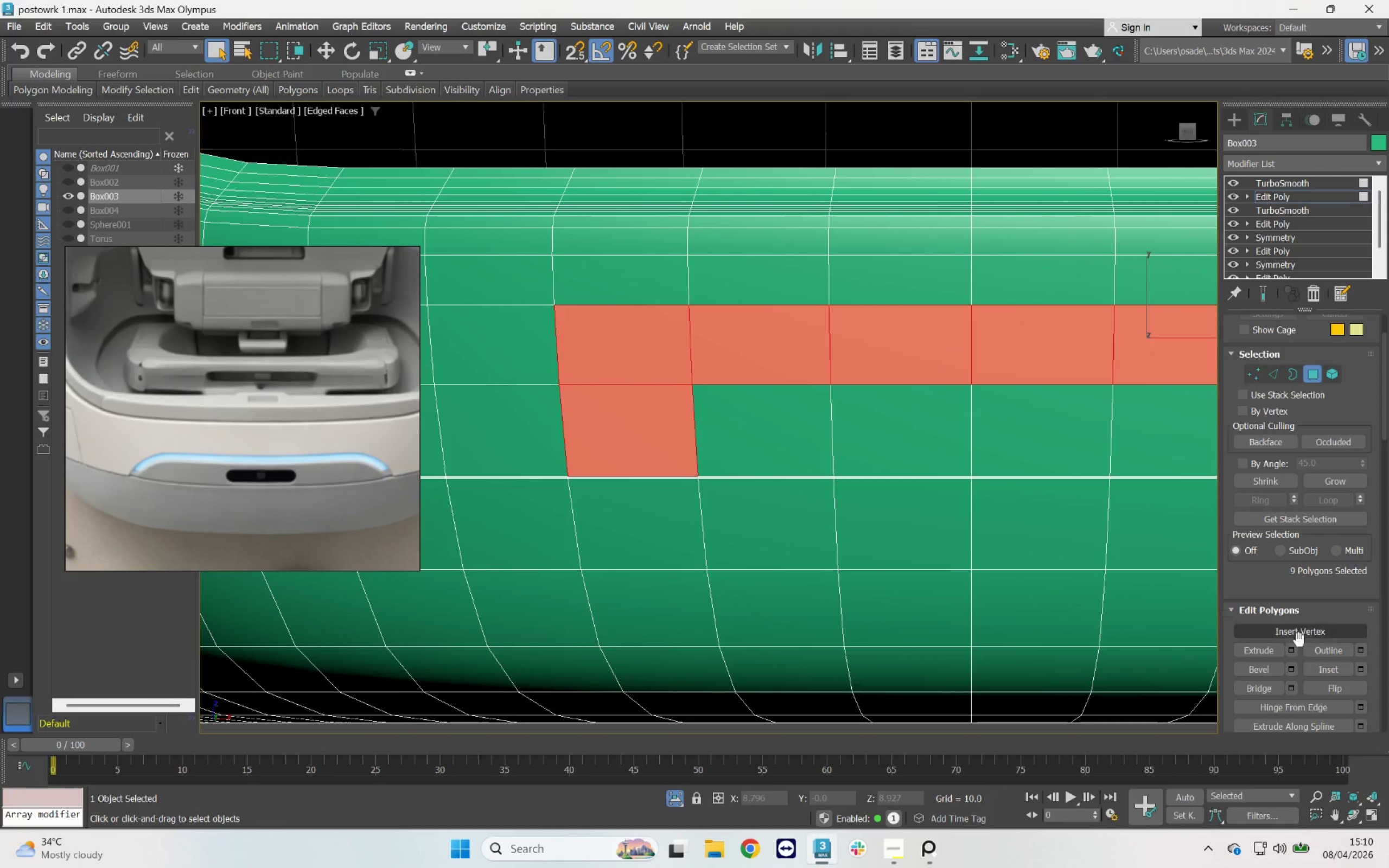 
scroll: coordinate [861, 508], scroll_direction: down, amount: 1.0
 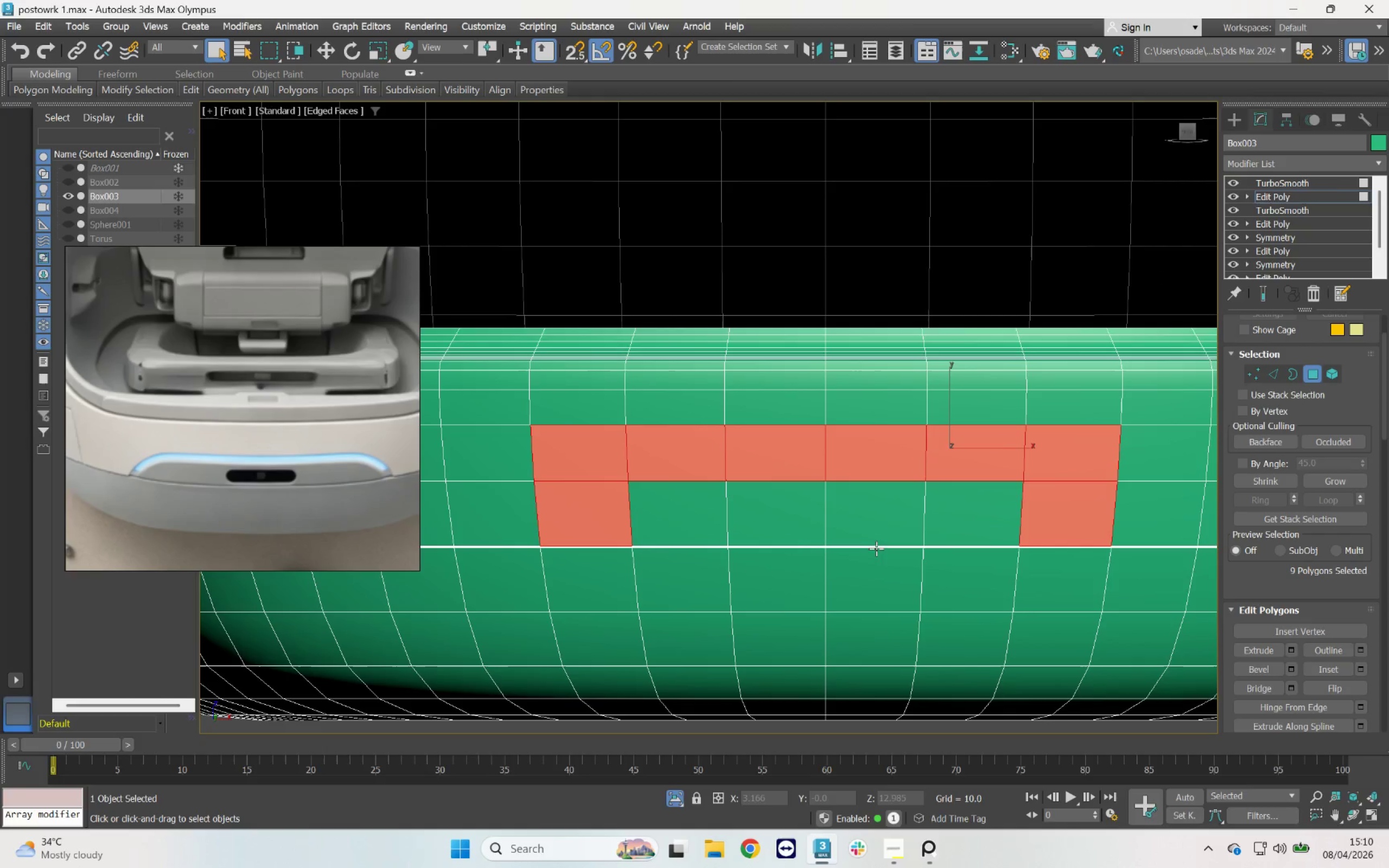 
key(Delete)
 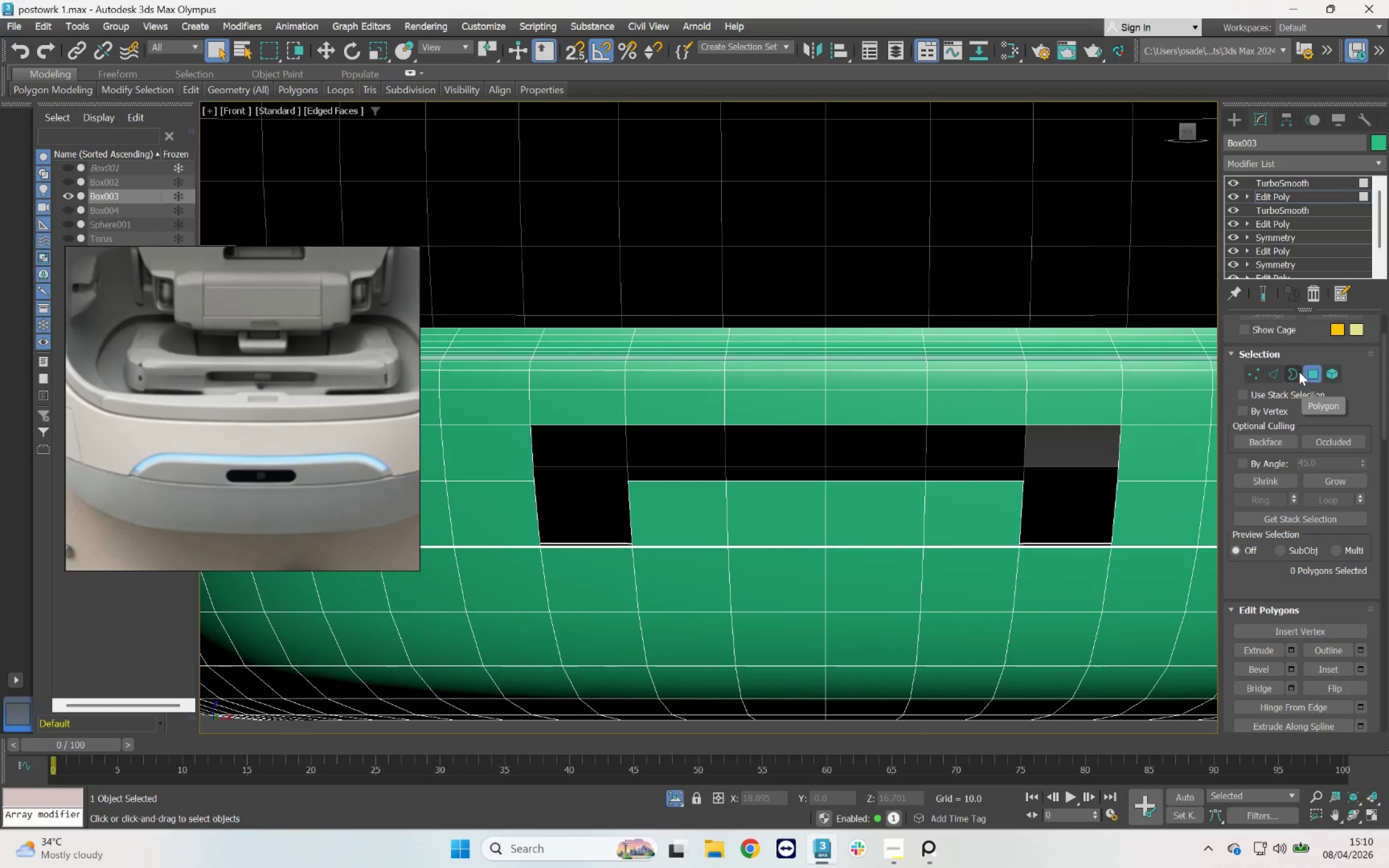 
left_click([1259, 299])
 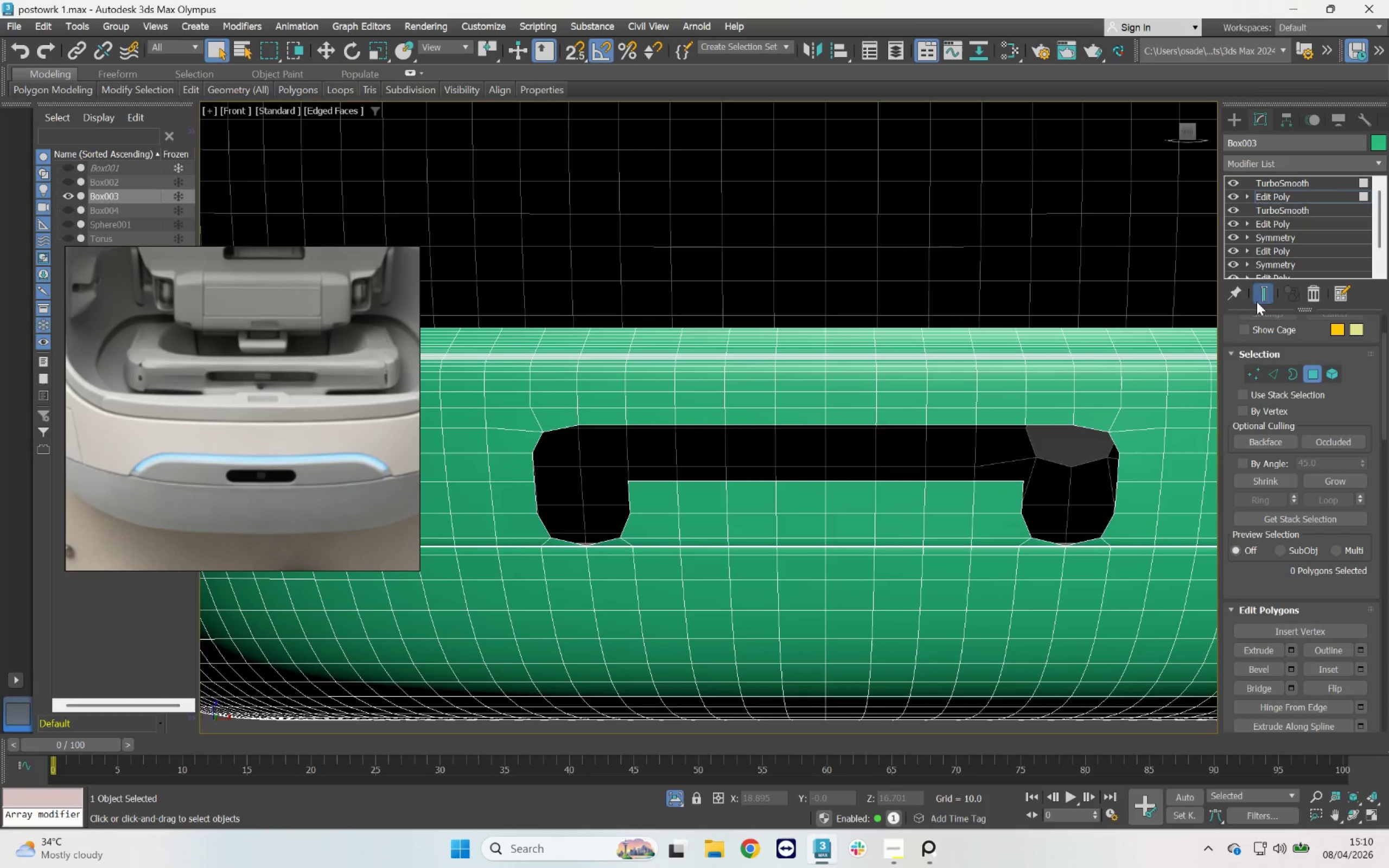 
key(Delete)
 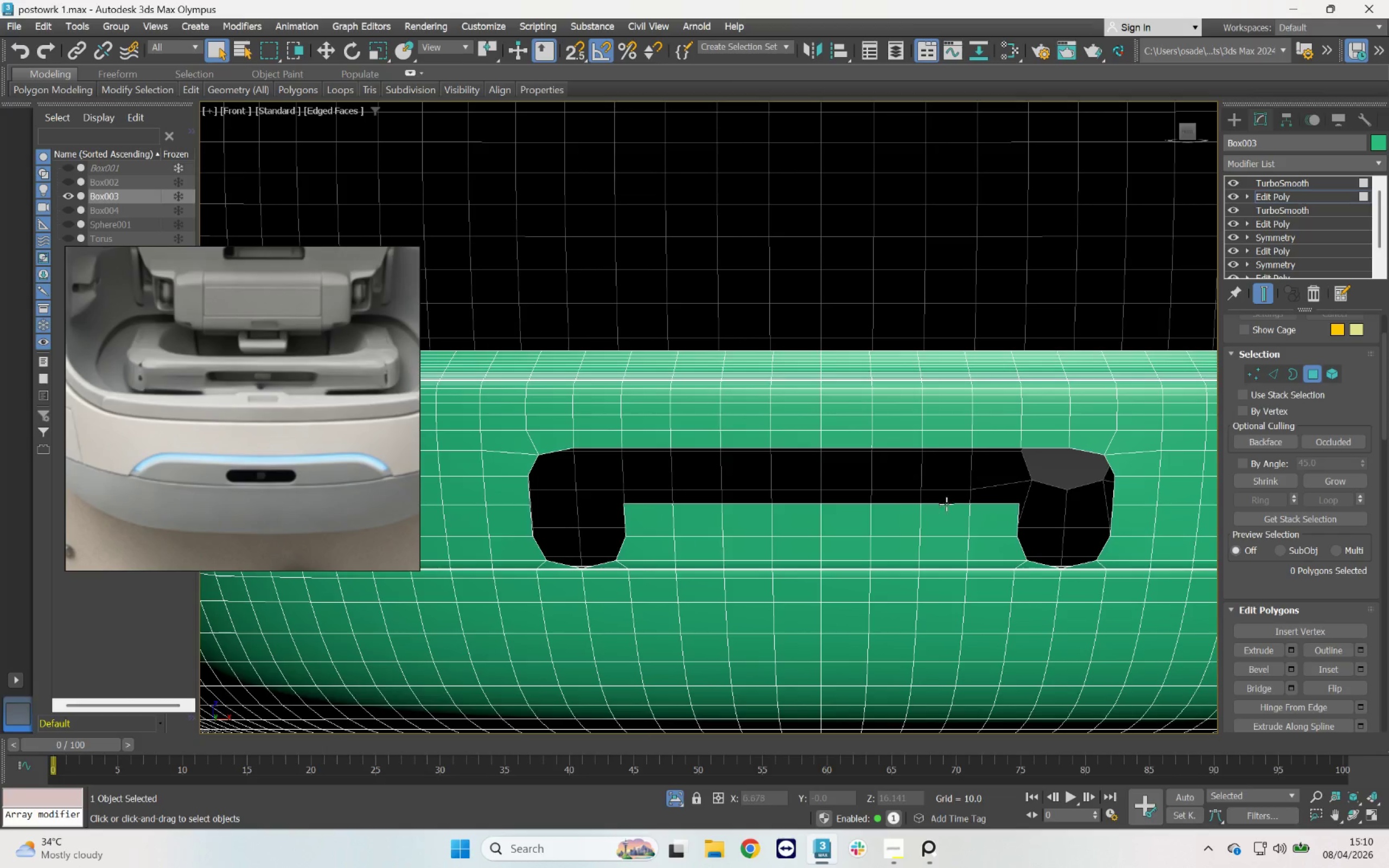 
key(Control+Z)
 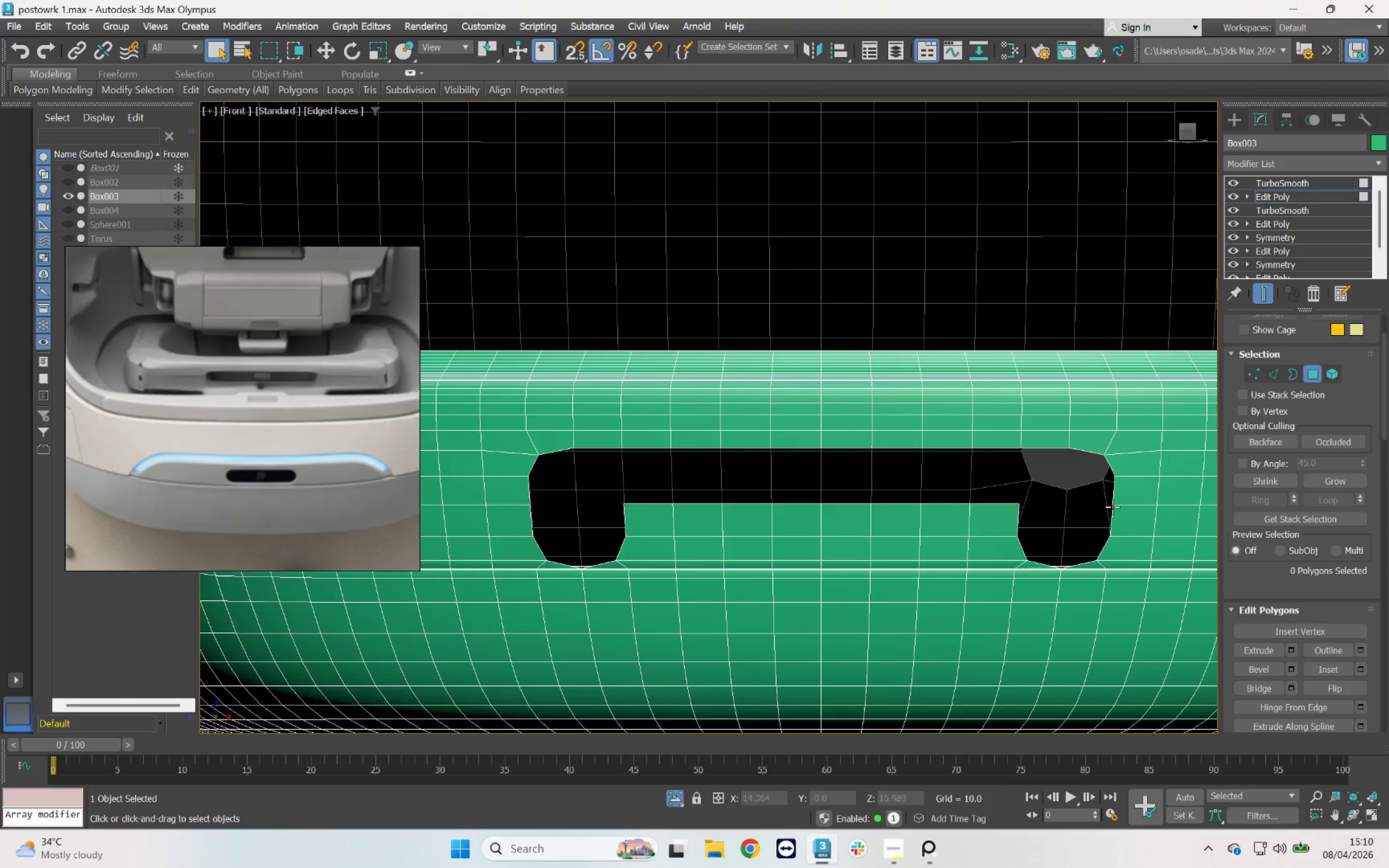 
key(Control+Z)
 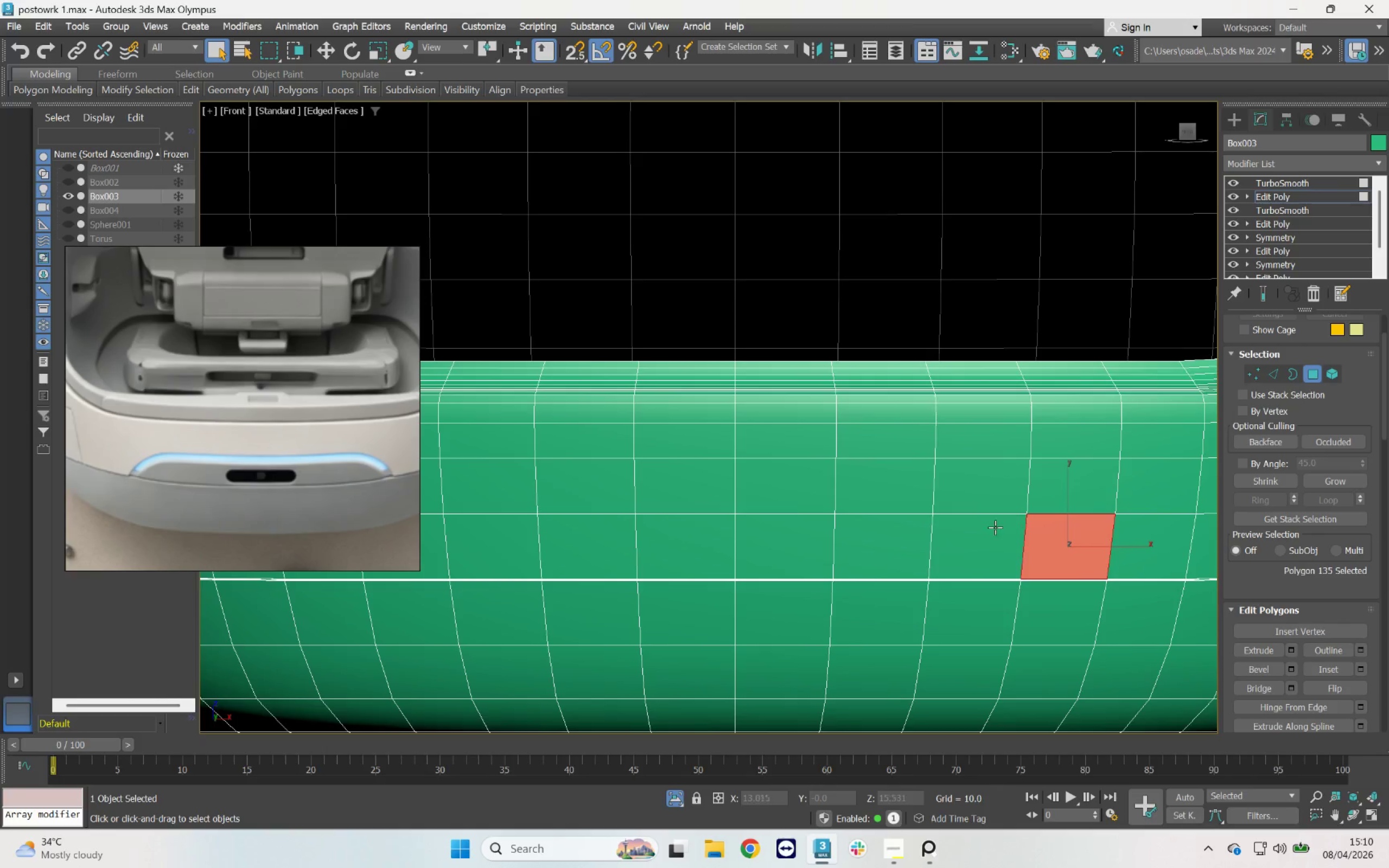 
wait(7.52)
 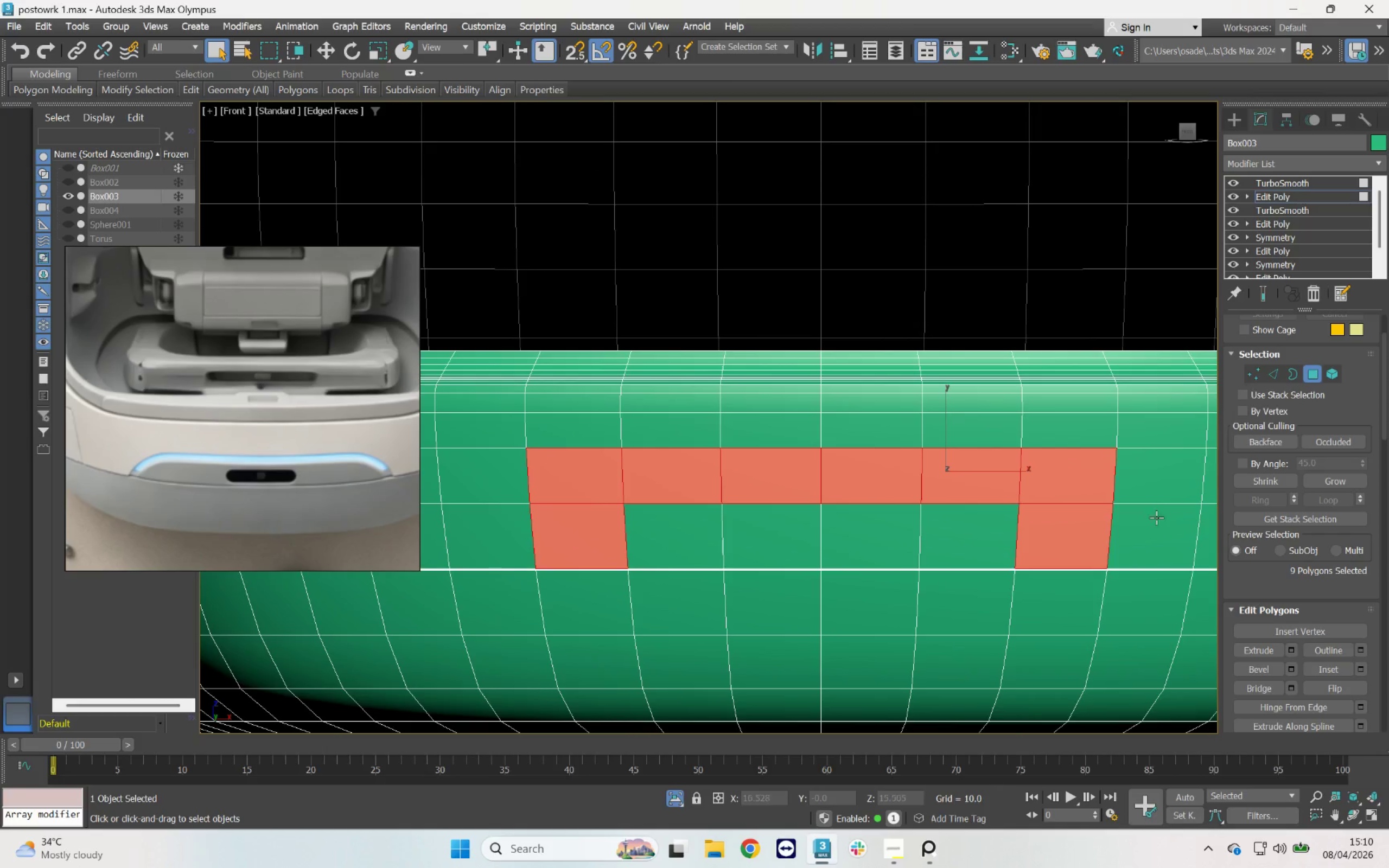 
scroll: coordinate [336, 449], scroll_direction: down, amount: 21.0
 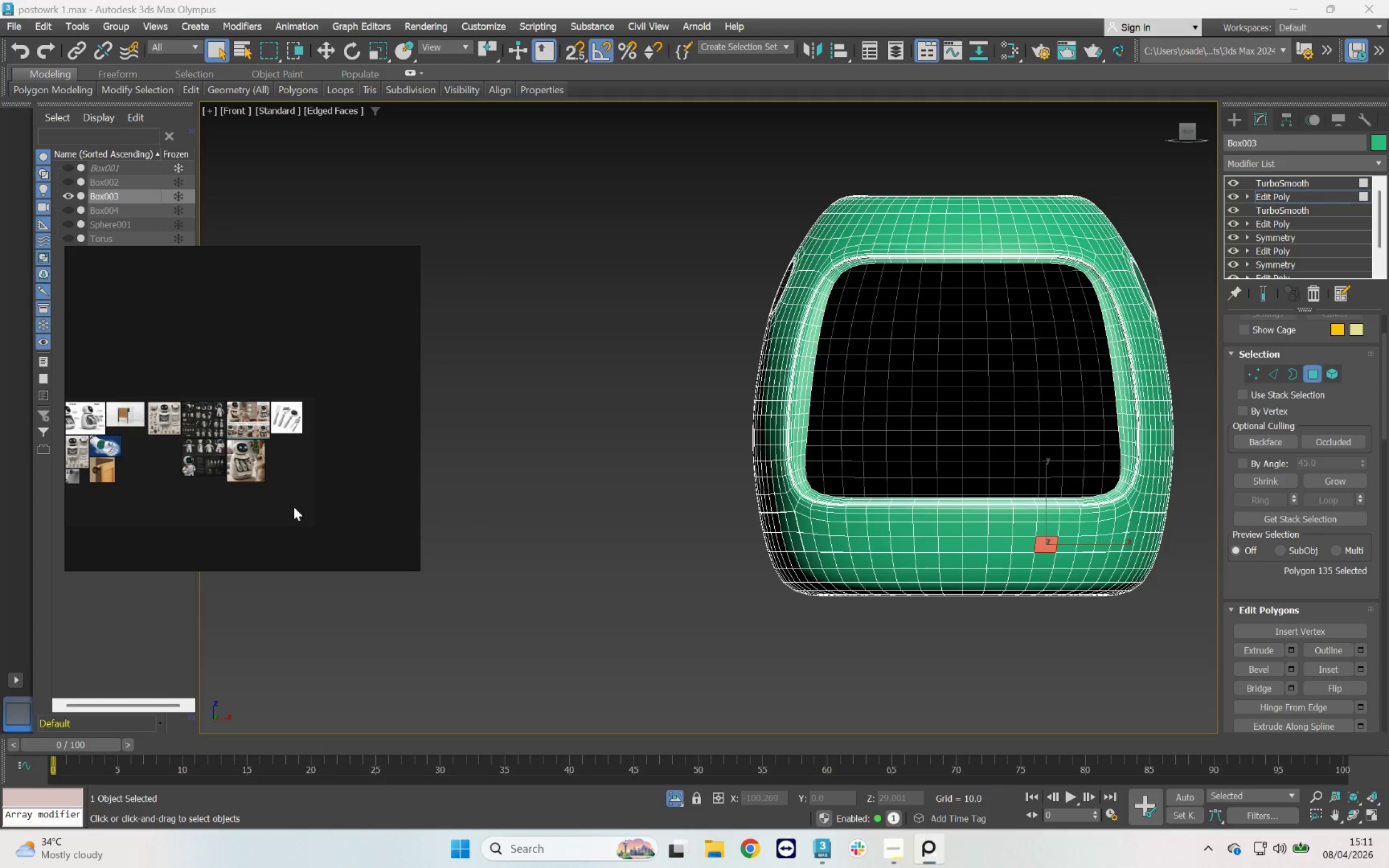 
scroll: coordinate [199, 440], scroll_direction: up, amount: 19.0
 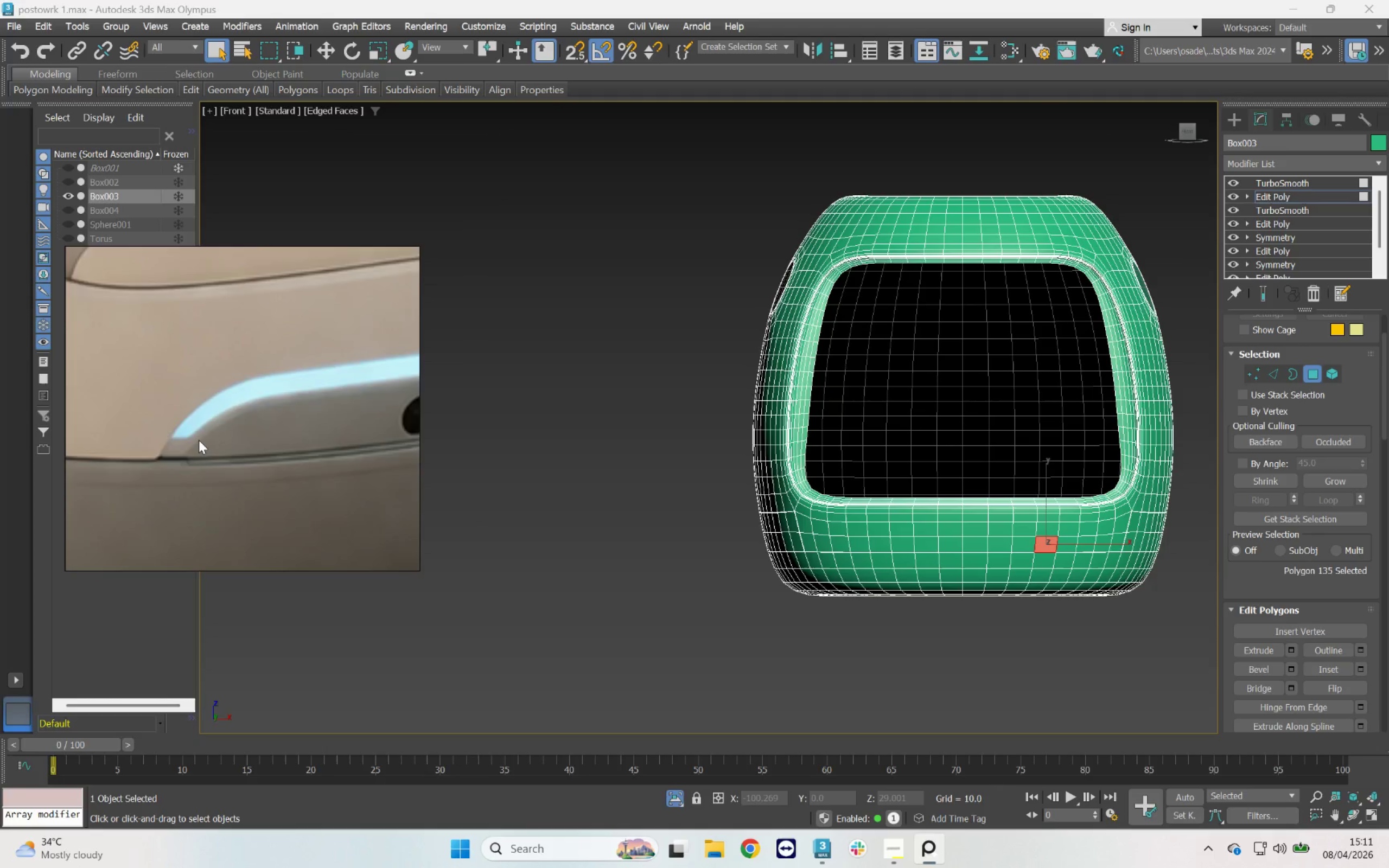 
scroll: coordinate [199, 441], scroll_direction: down, amount: 9.0
 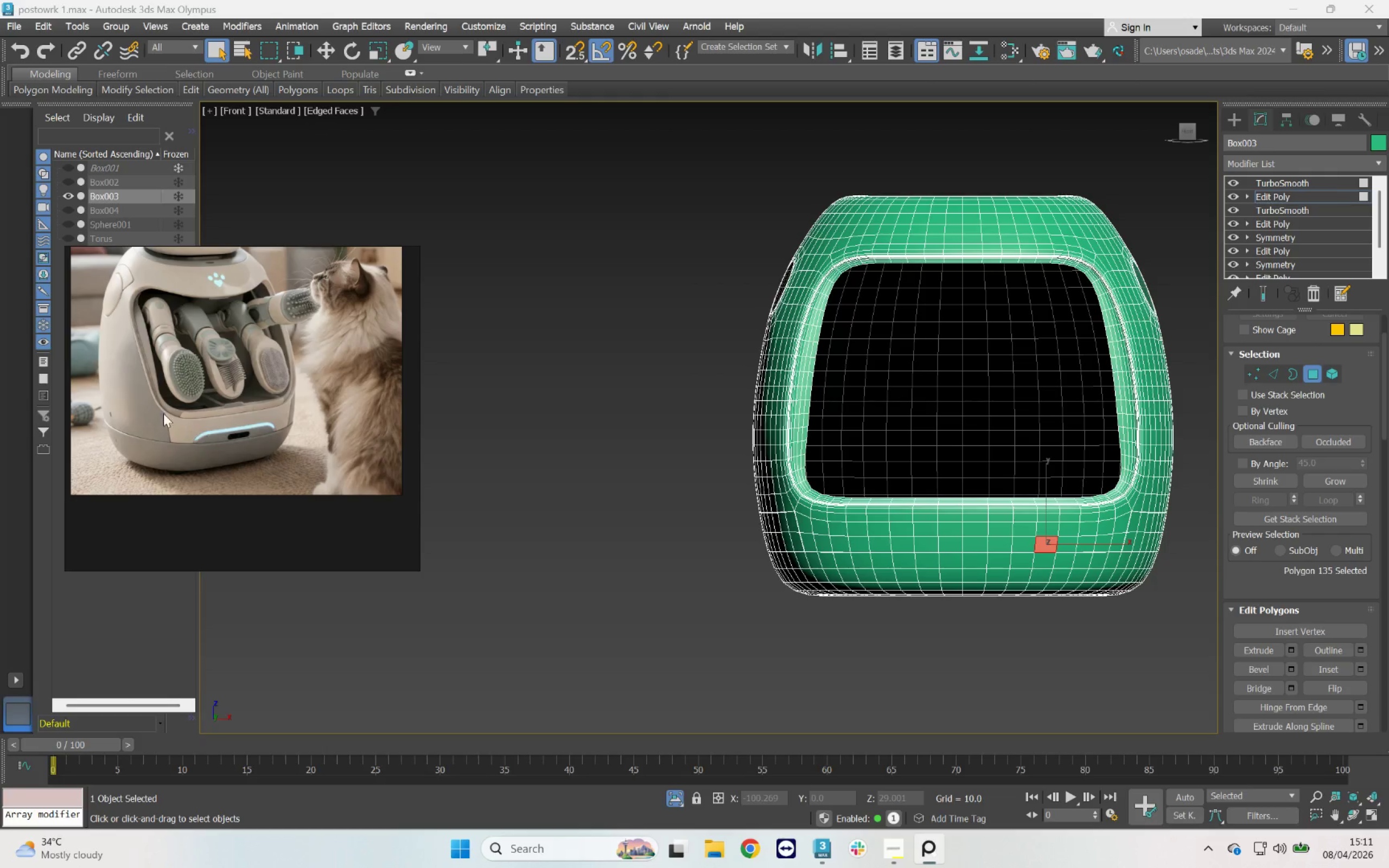 
scroll: coordinate [163, 413], scroll_direction: up, amount: 3.0
 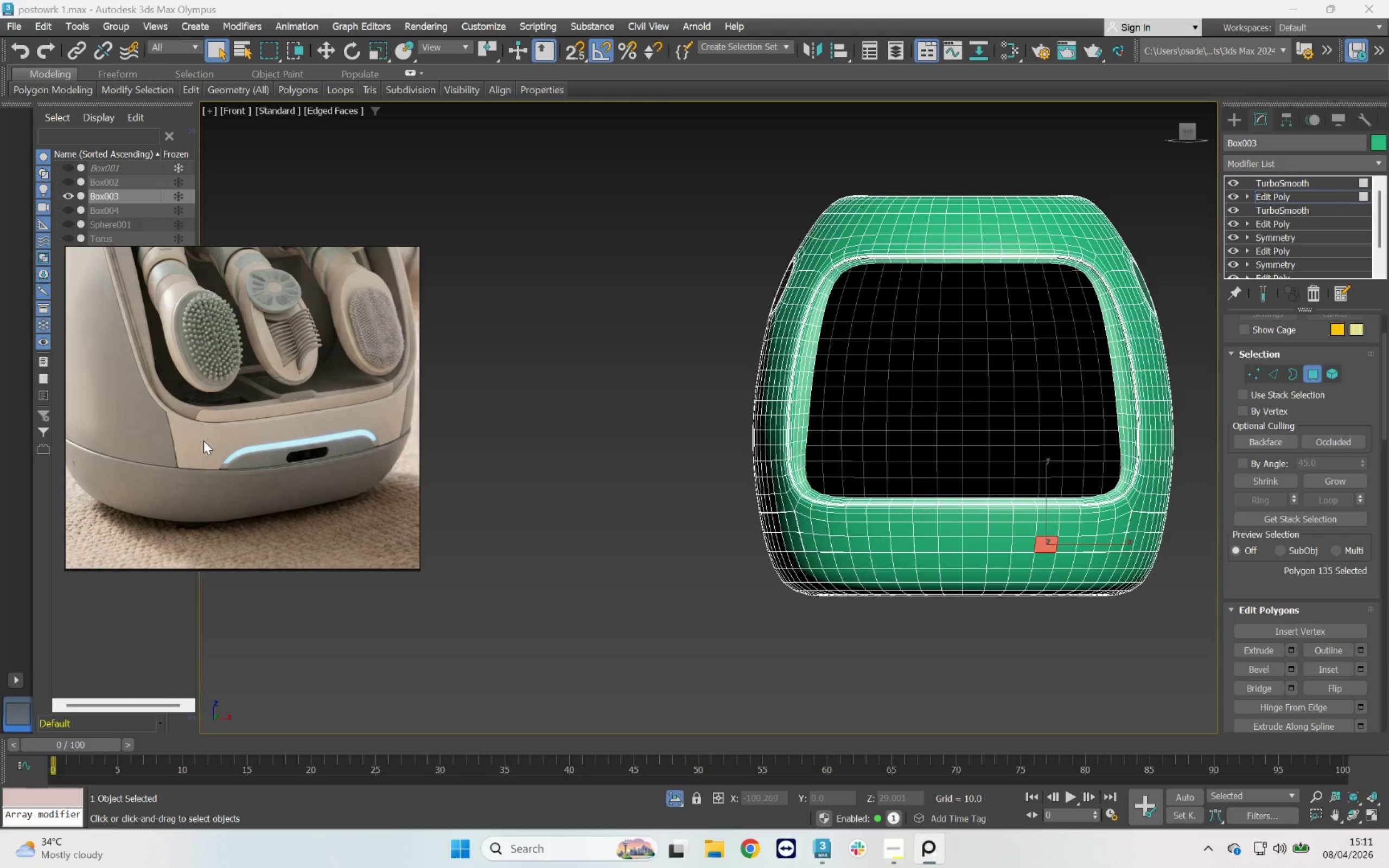 
scroll: coordinate [203, 441], scroll_direction: down, amount: 3.0
 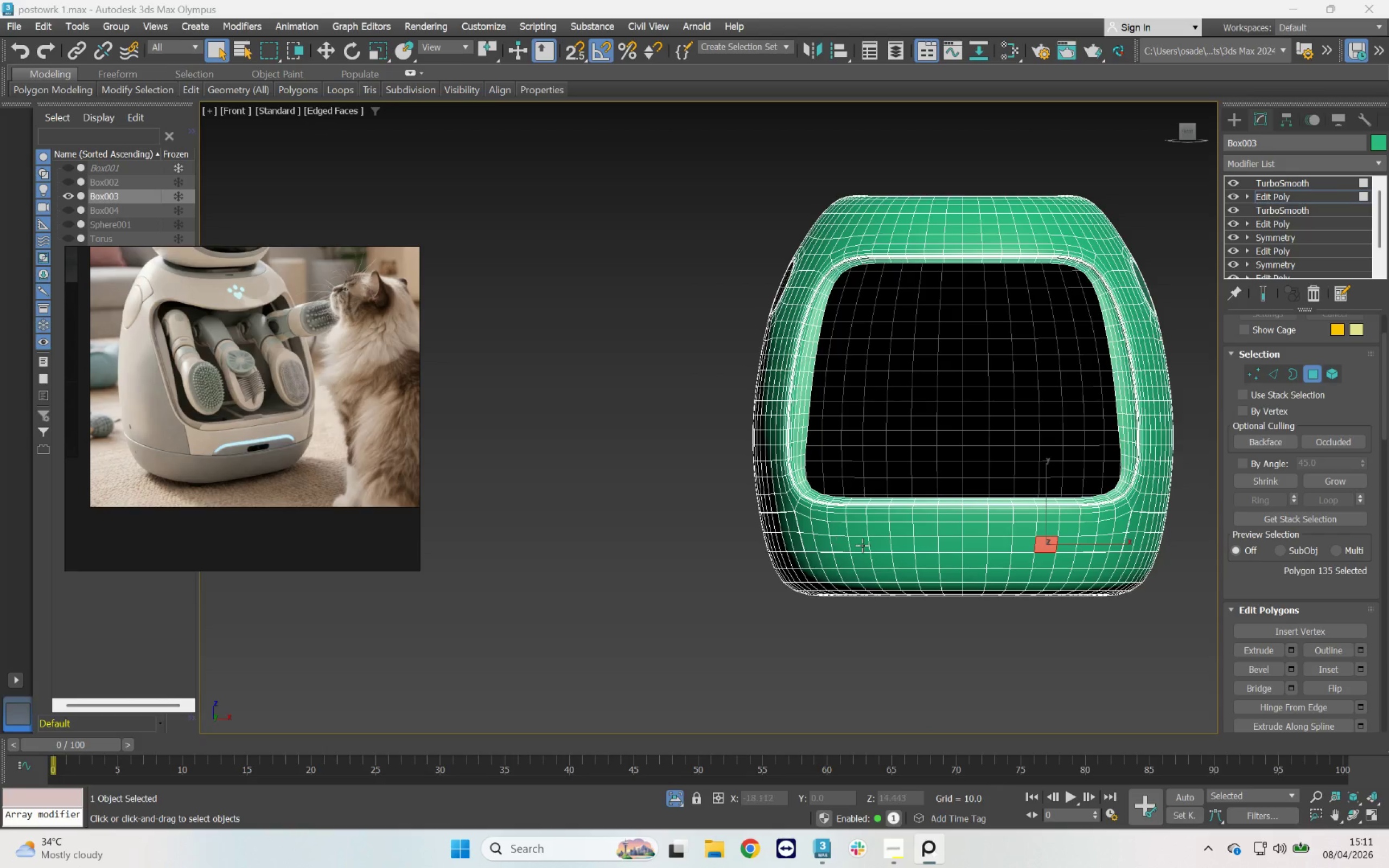 
hold_key(key=AltLeft, duration=0.58)
 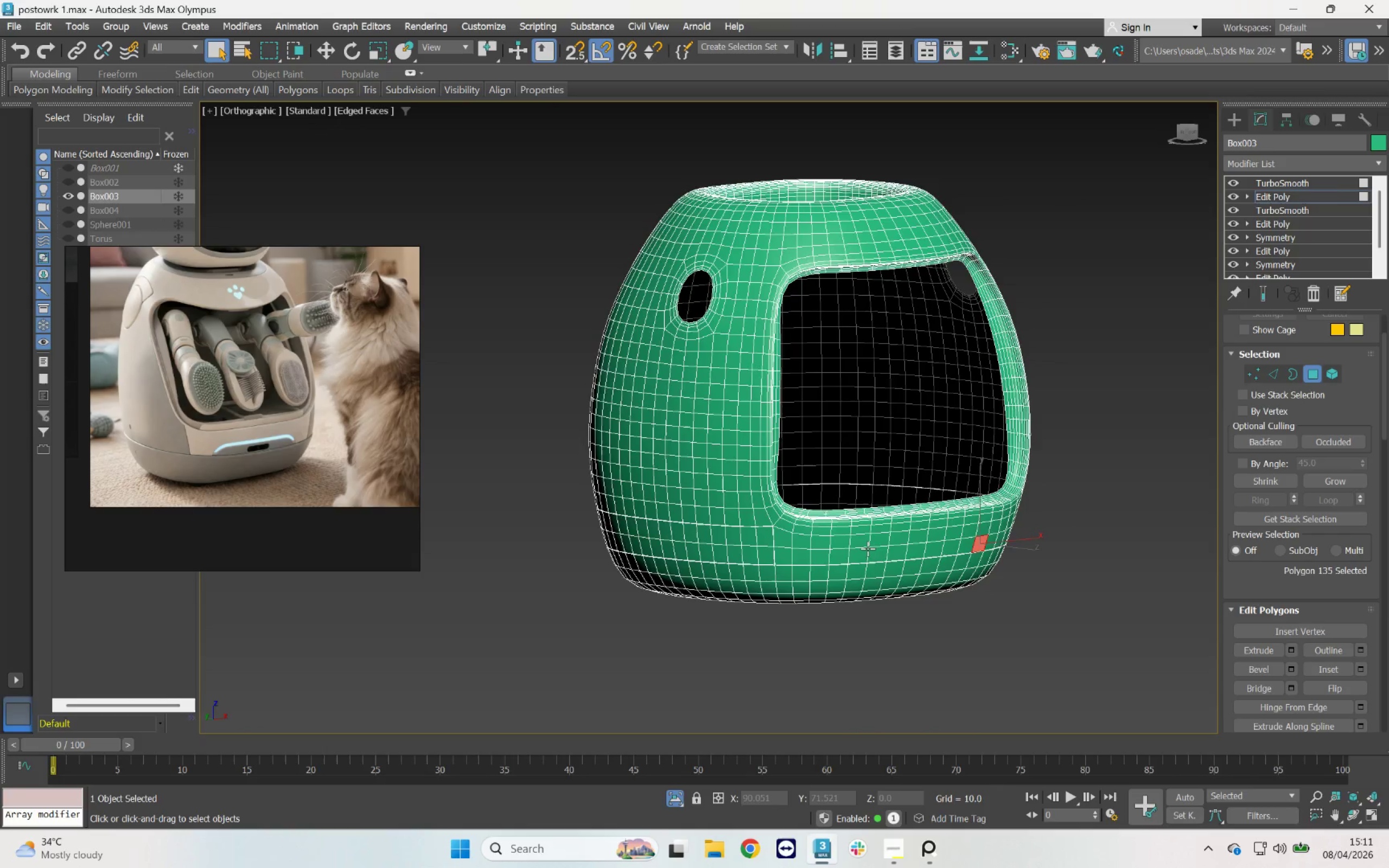 
key(F4)
 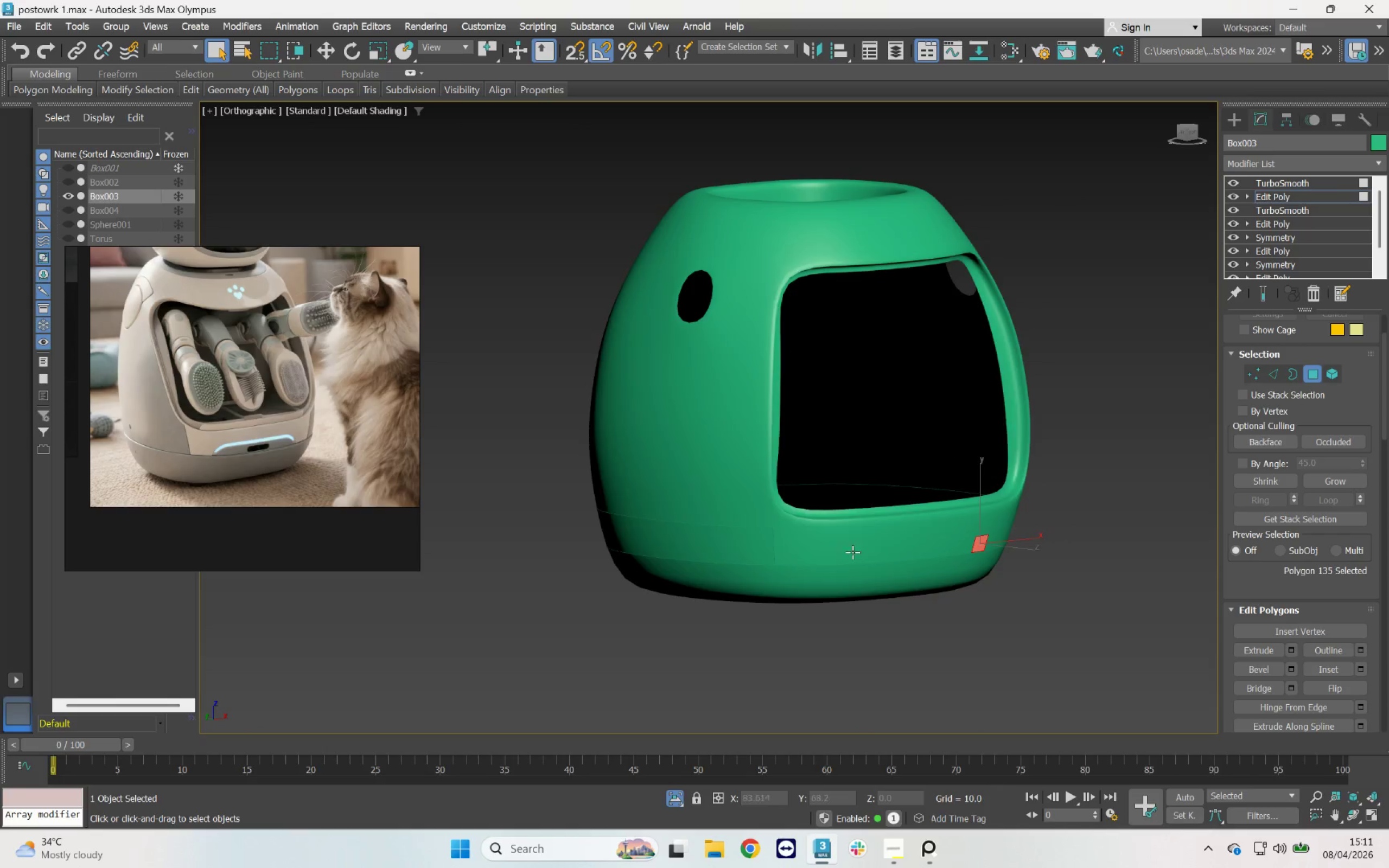 
scroll: coordinate [844, 552], scroll_direction: up, amount: 2.0
 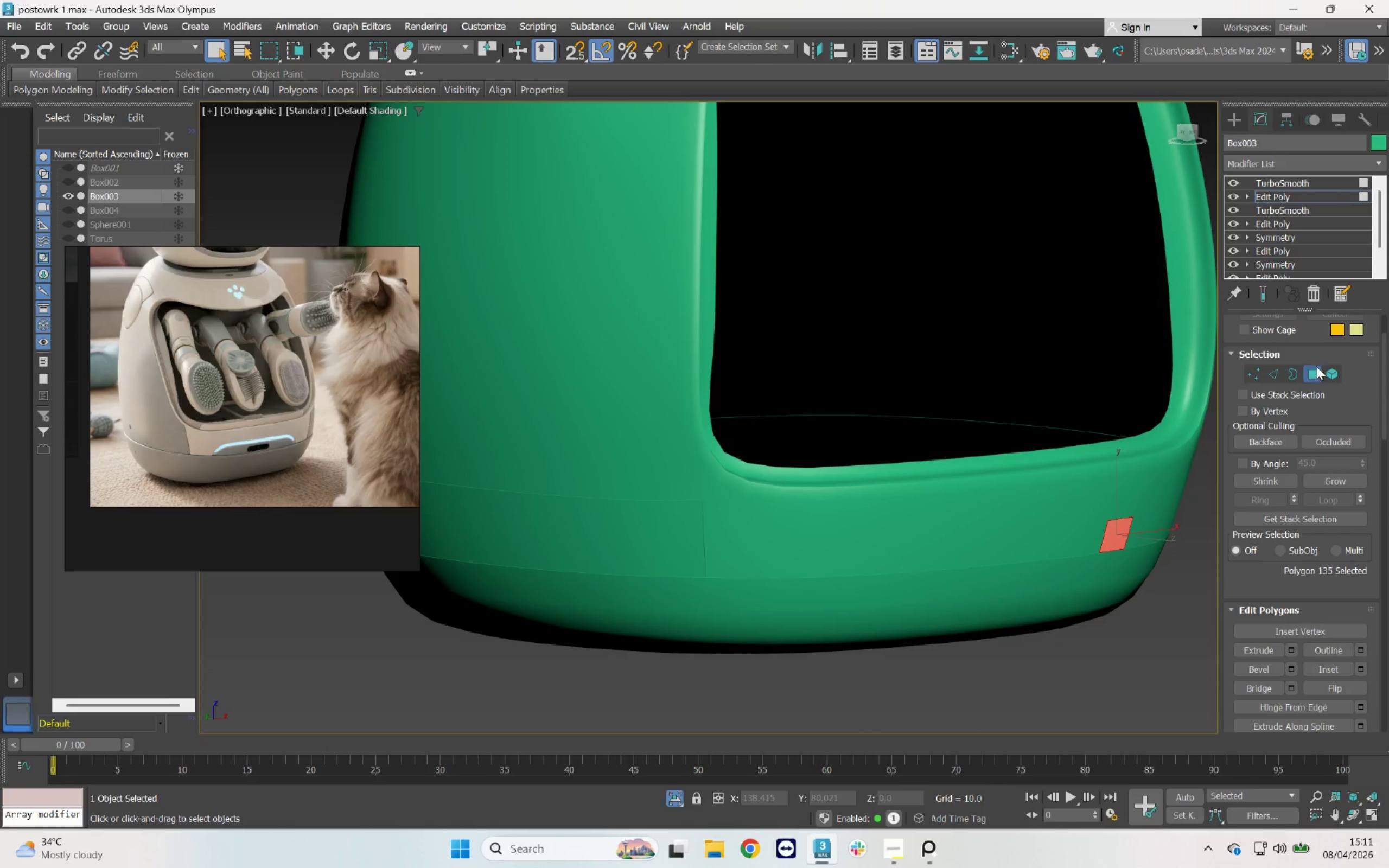 
left_click([1313, 371])
 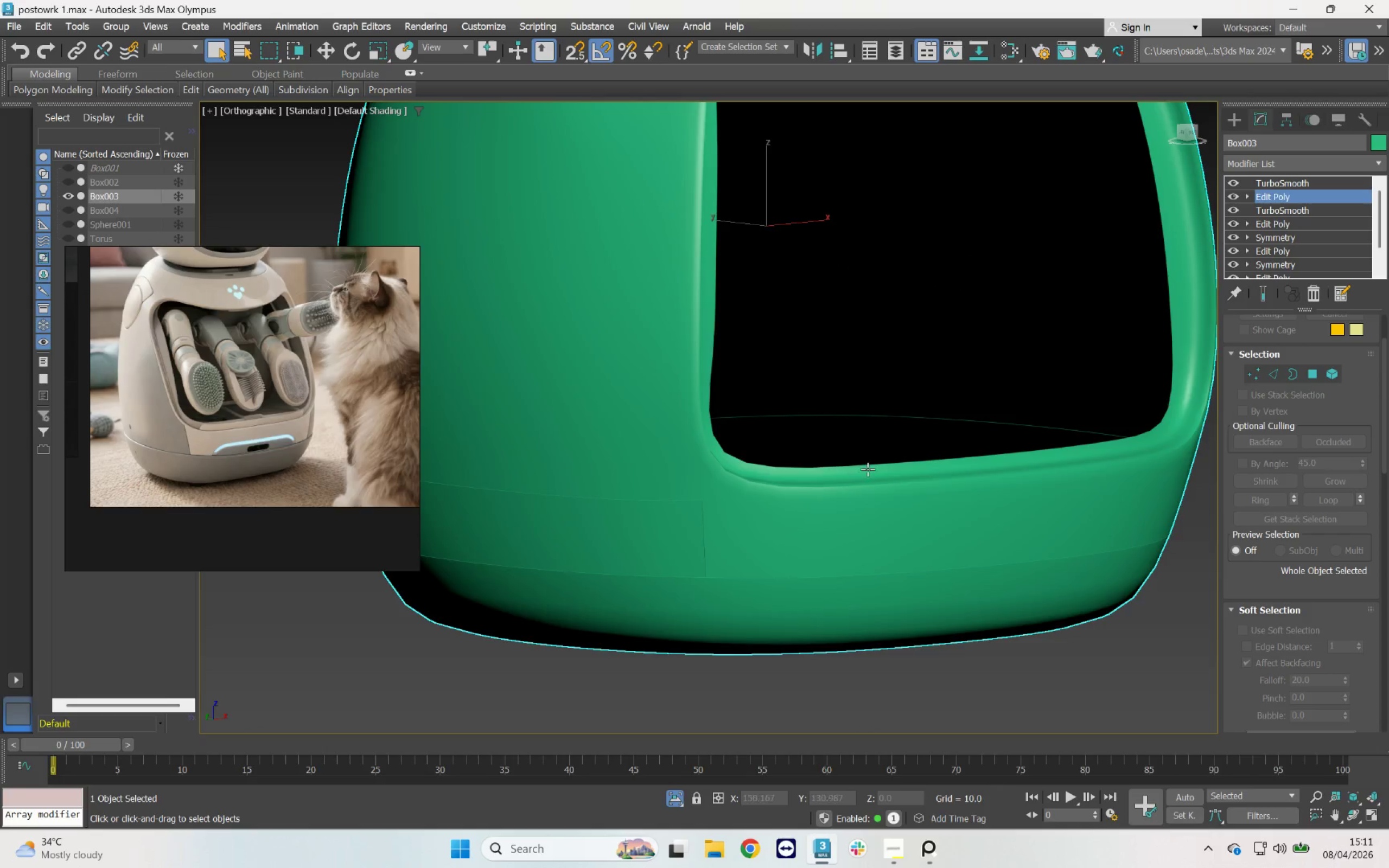 
scroll: coordinate [830, 481], scroll_direction: down, amount: 3.0
 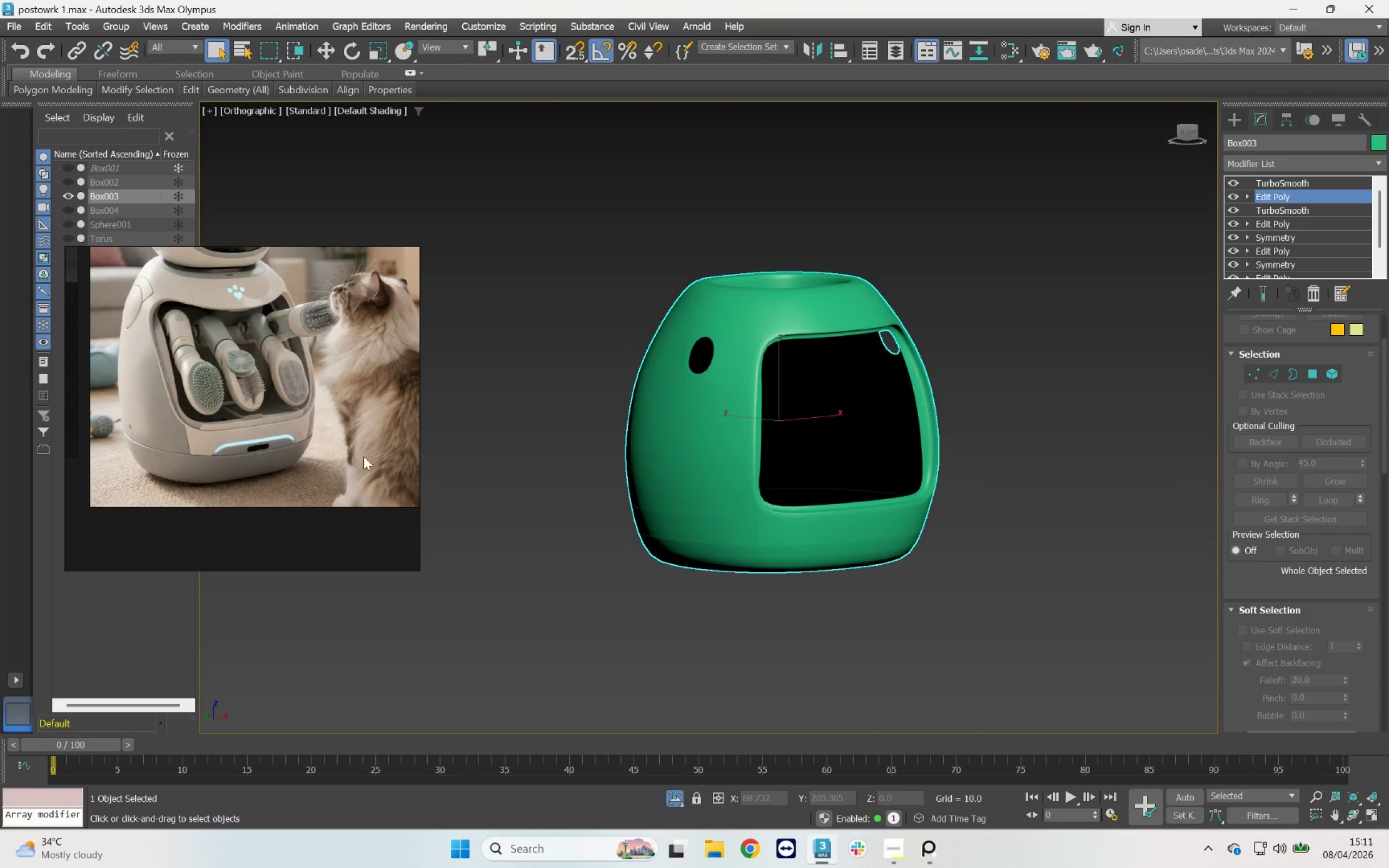 
hold_key(key=AltLeft, duration=1.09)
 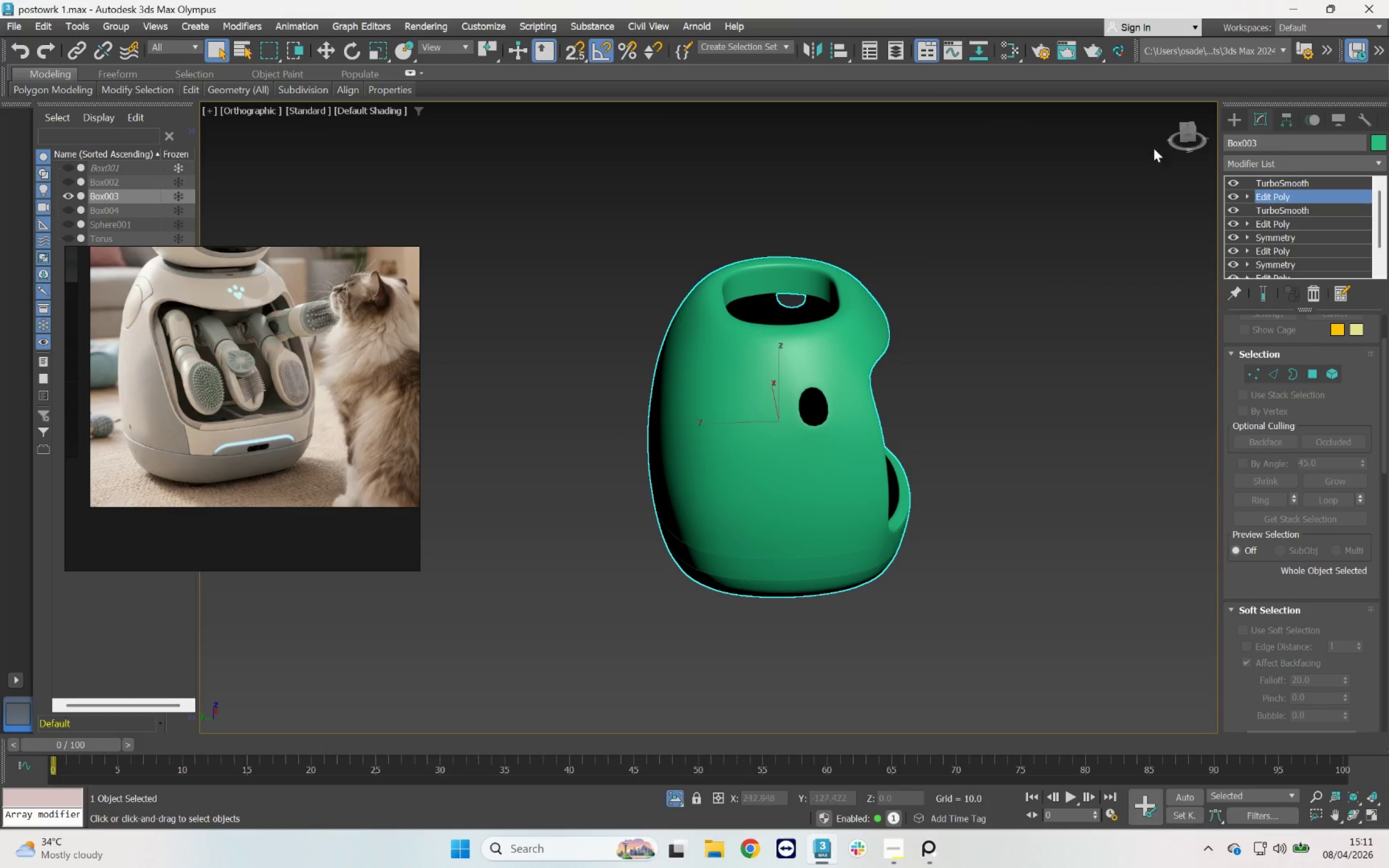 
left_click([1190, 138])
 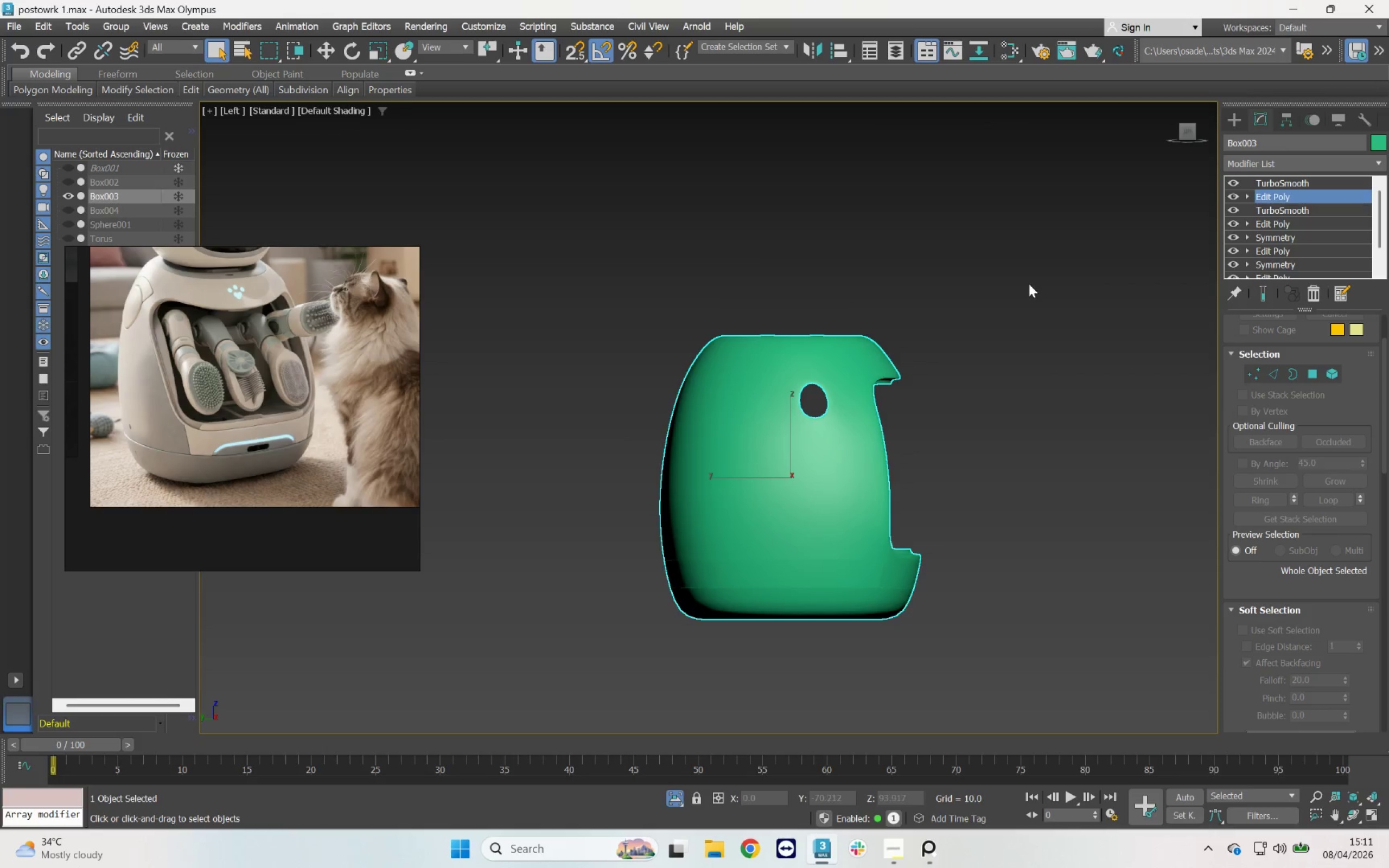 
key(F4)
 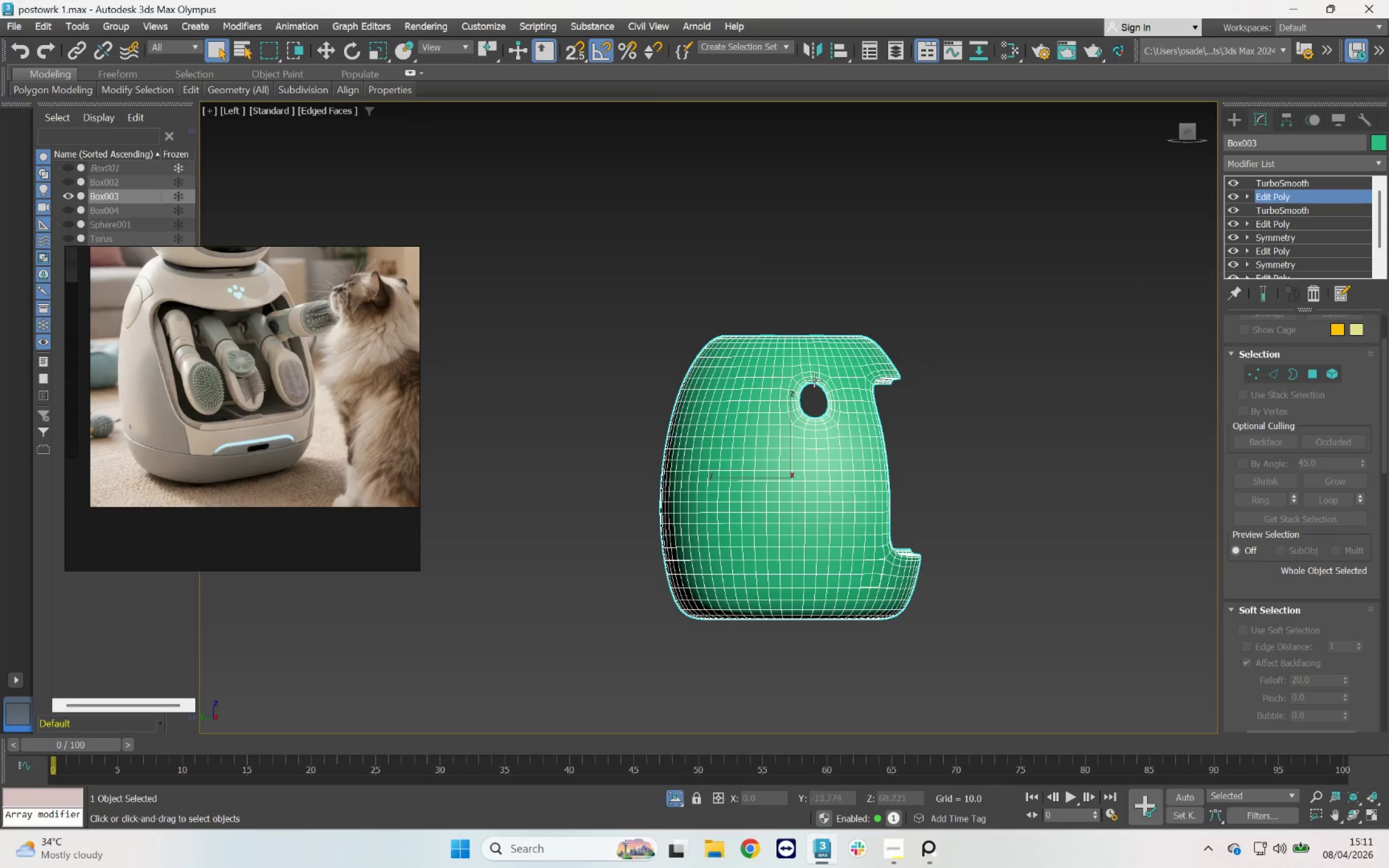 
scroll: coordinate [761, 404], scroll_direction: up, amount: 4.0
 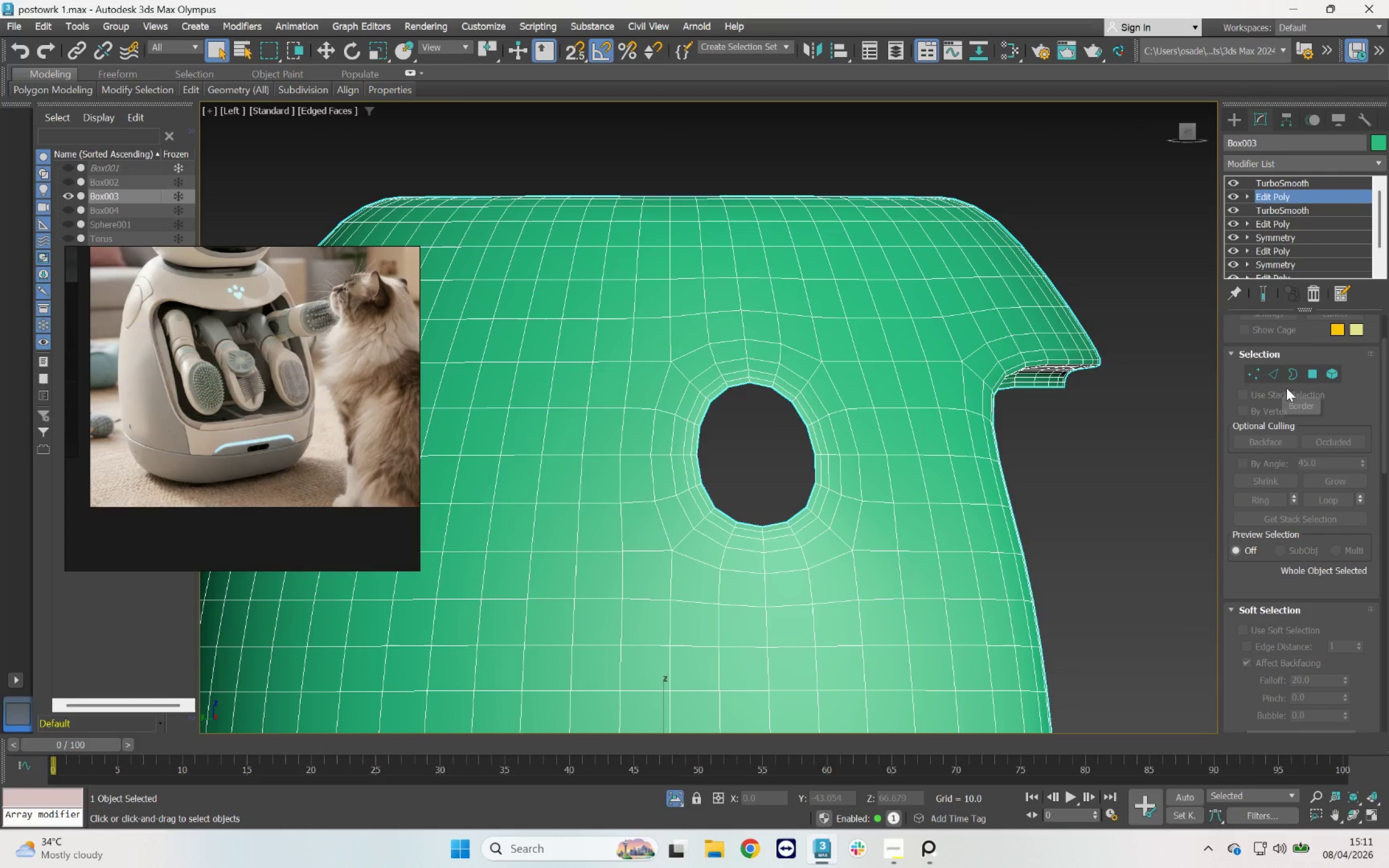 
wait(6.39)
 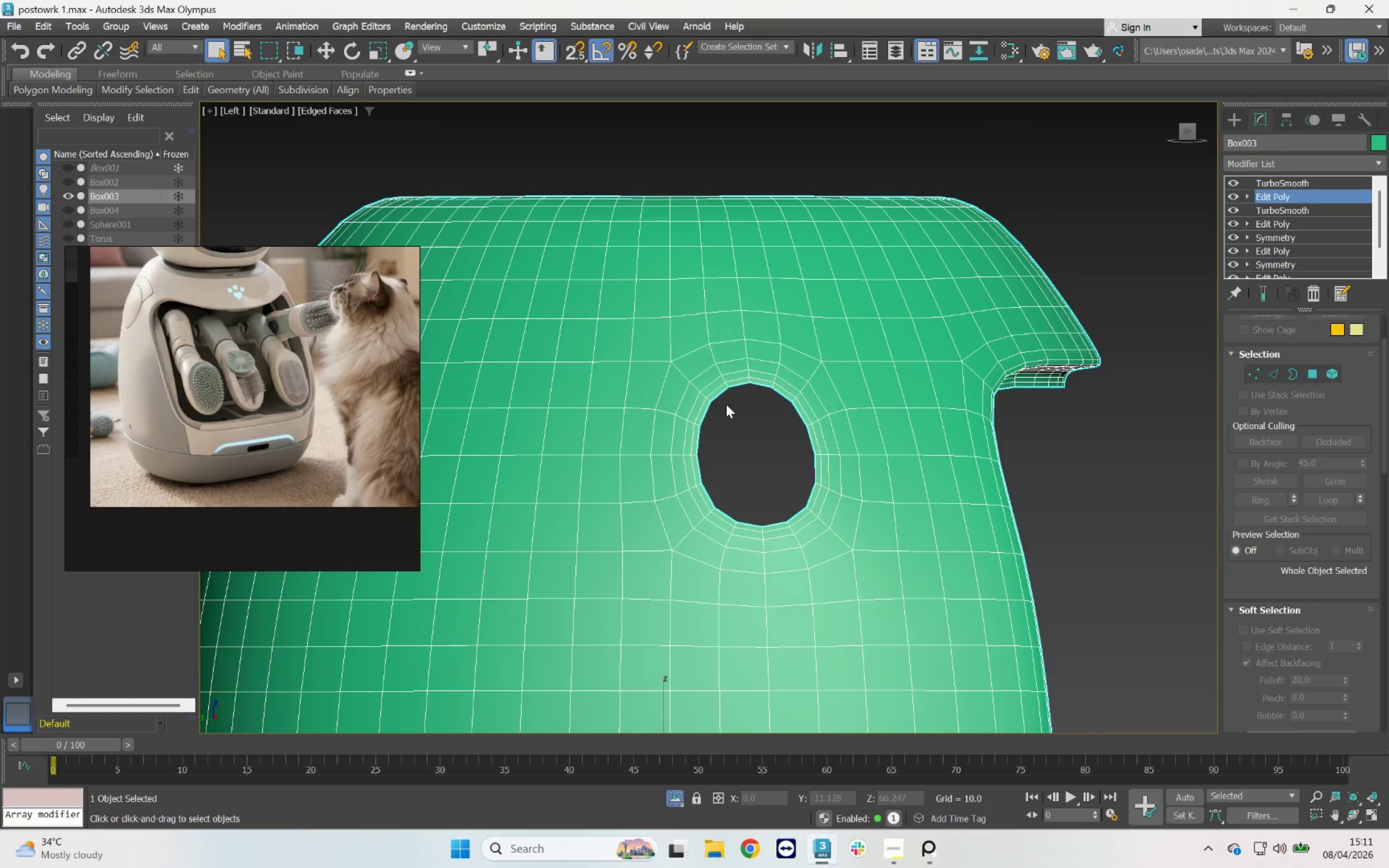 
scroll: coordinate [732, 400], scroll_direction: up, amount: 2.0
 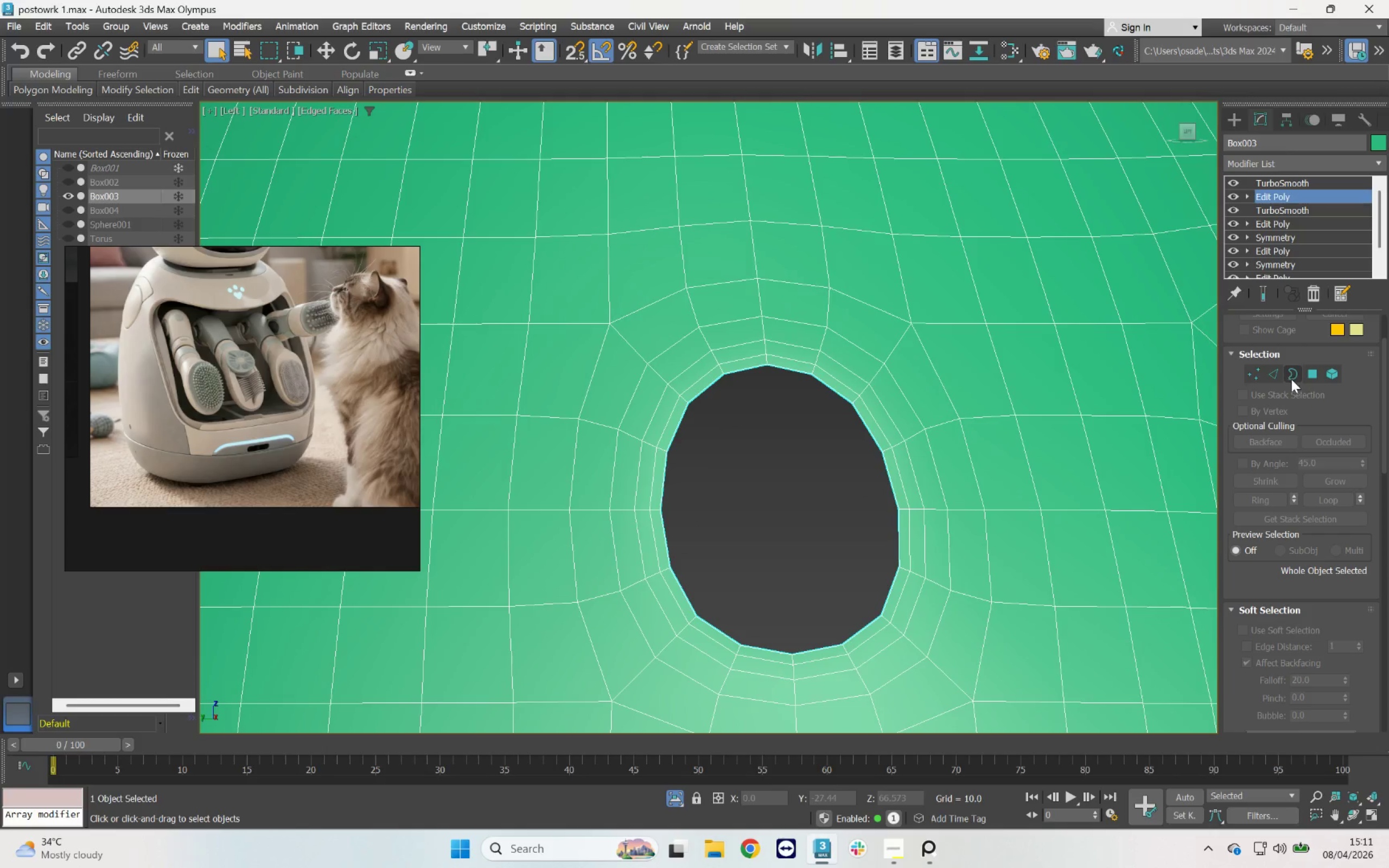 
left_click([1291, 372])
 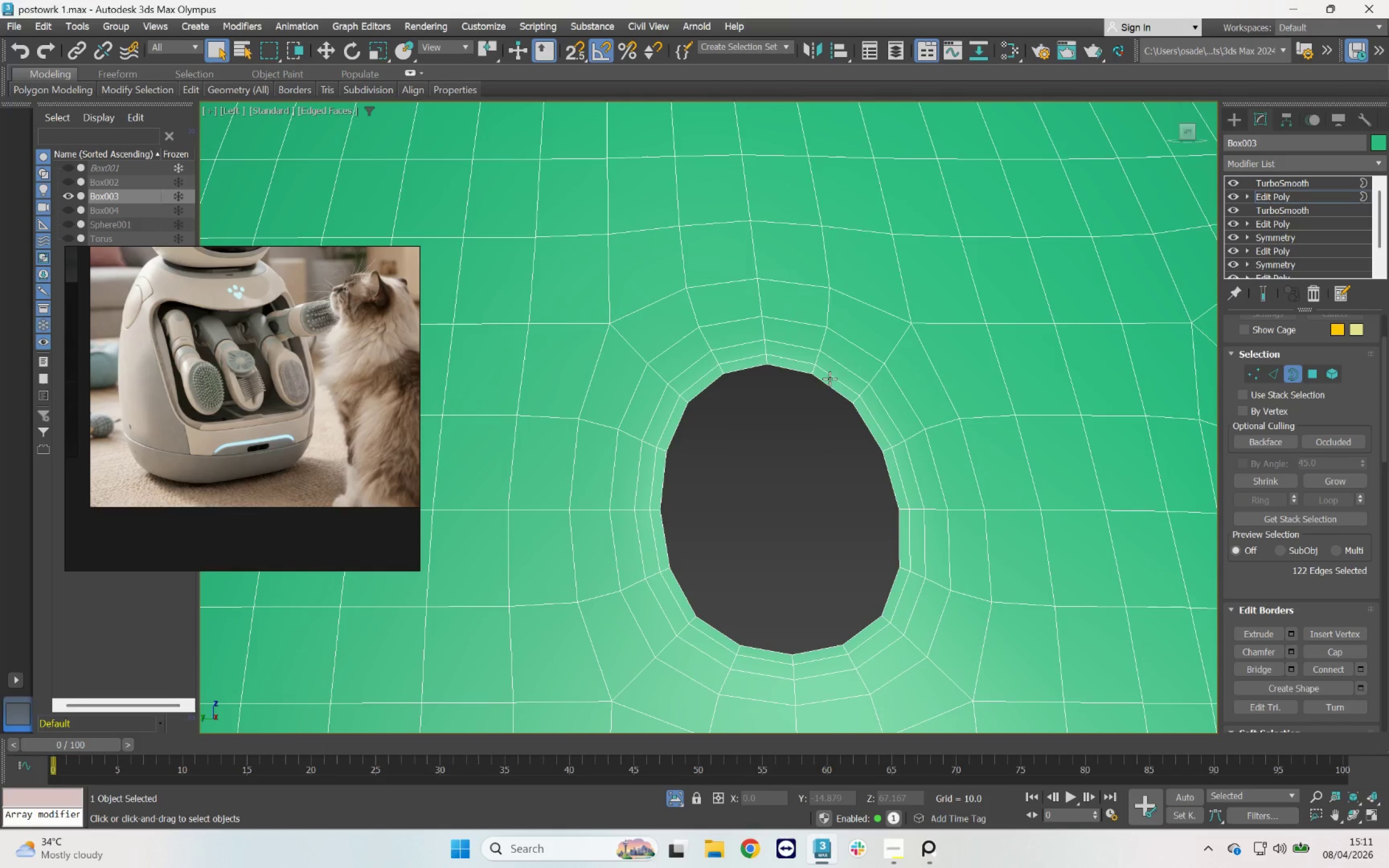 
left_click_drag(start_coordinate=[582, 288], to_coordinate=[884, 652])
 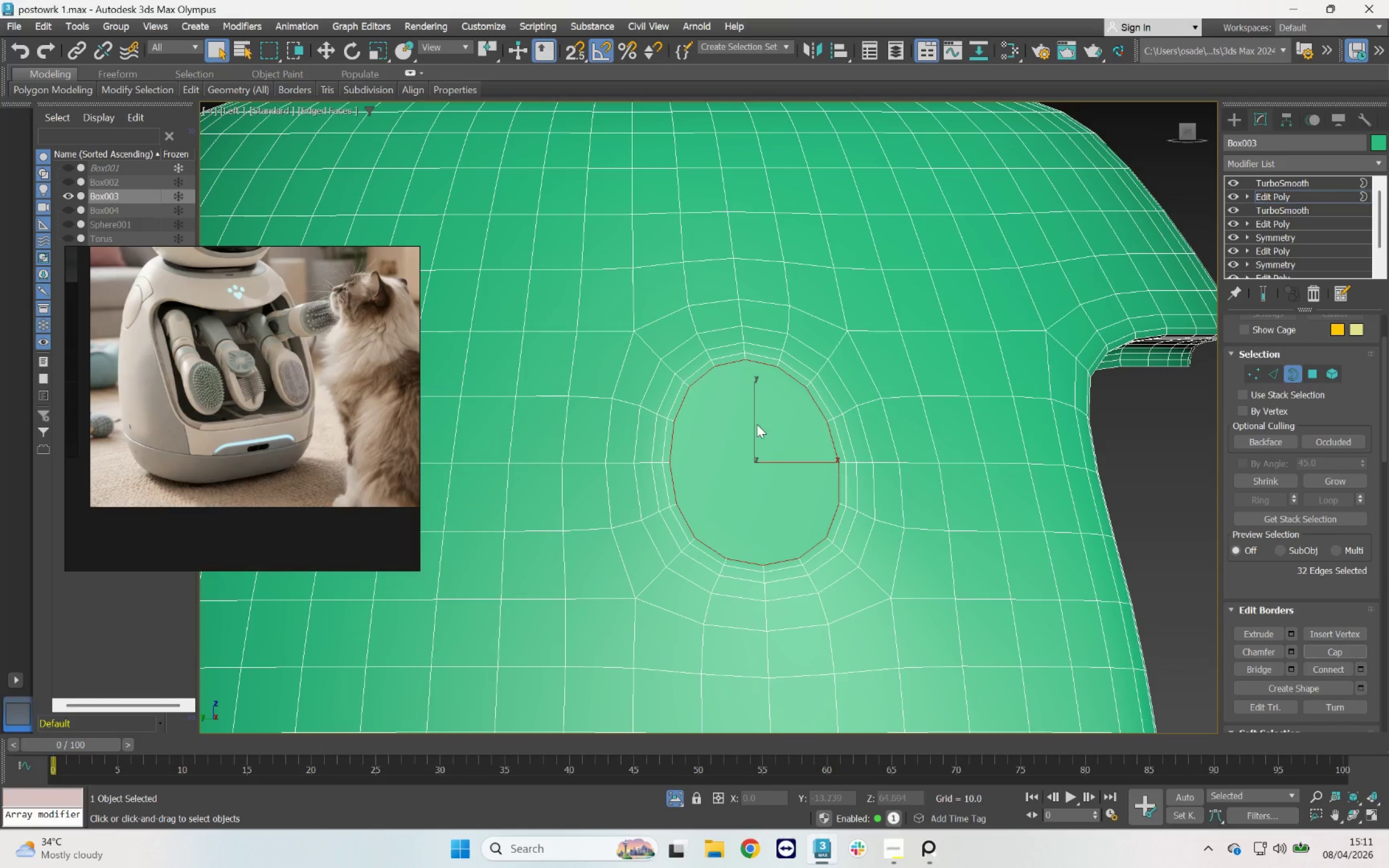 
scroll: coordinate [693, 349], scroll_direction: down, amount: 1.0
 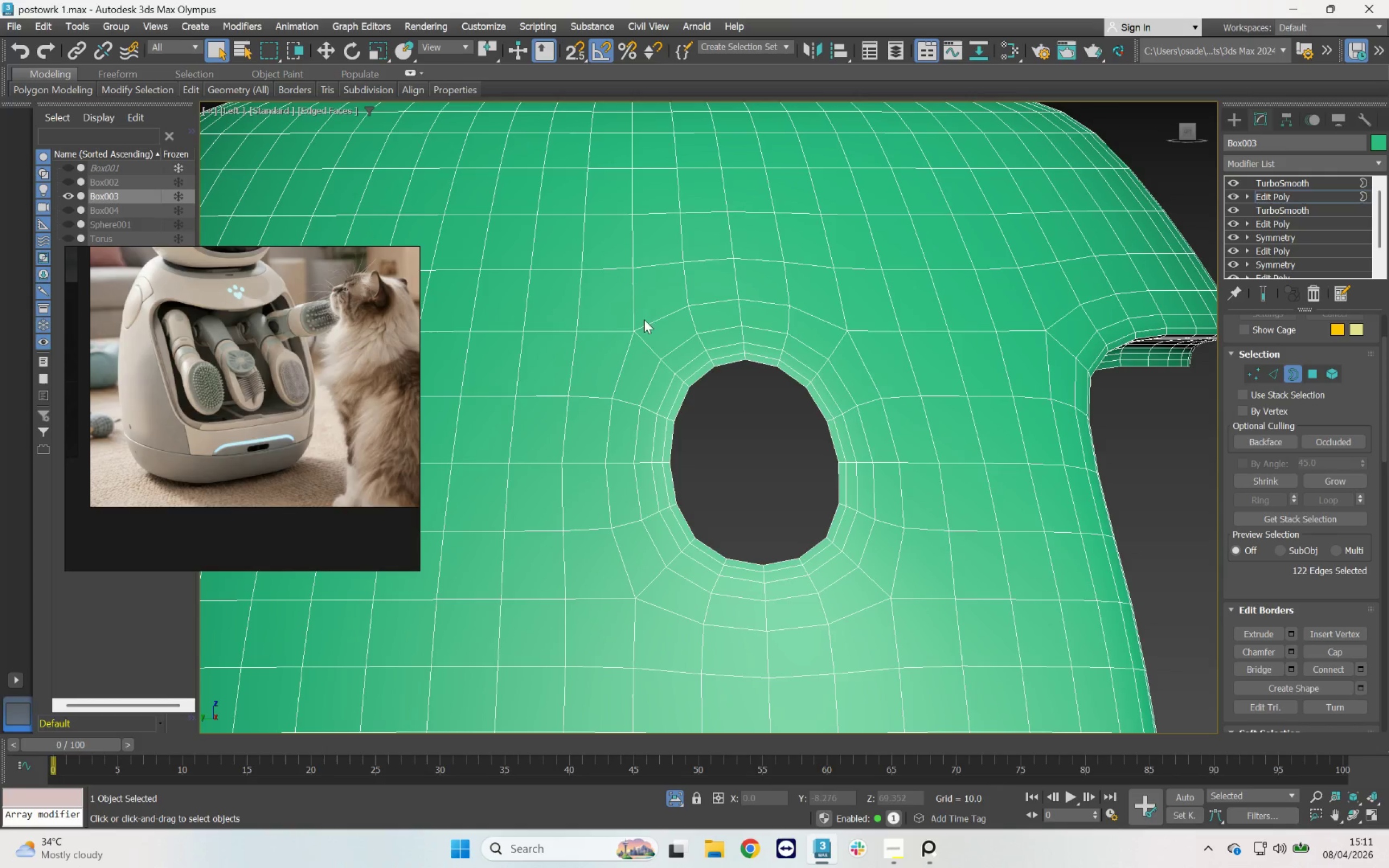 
left_click([1311, 372])
 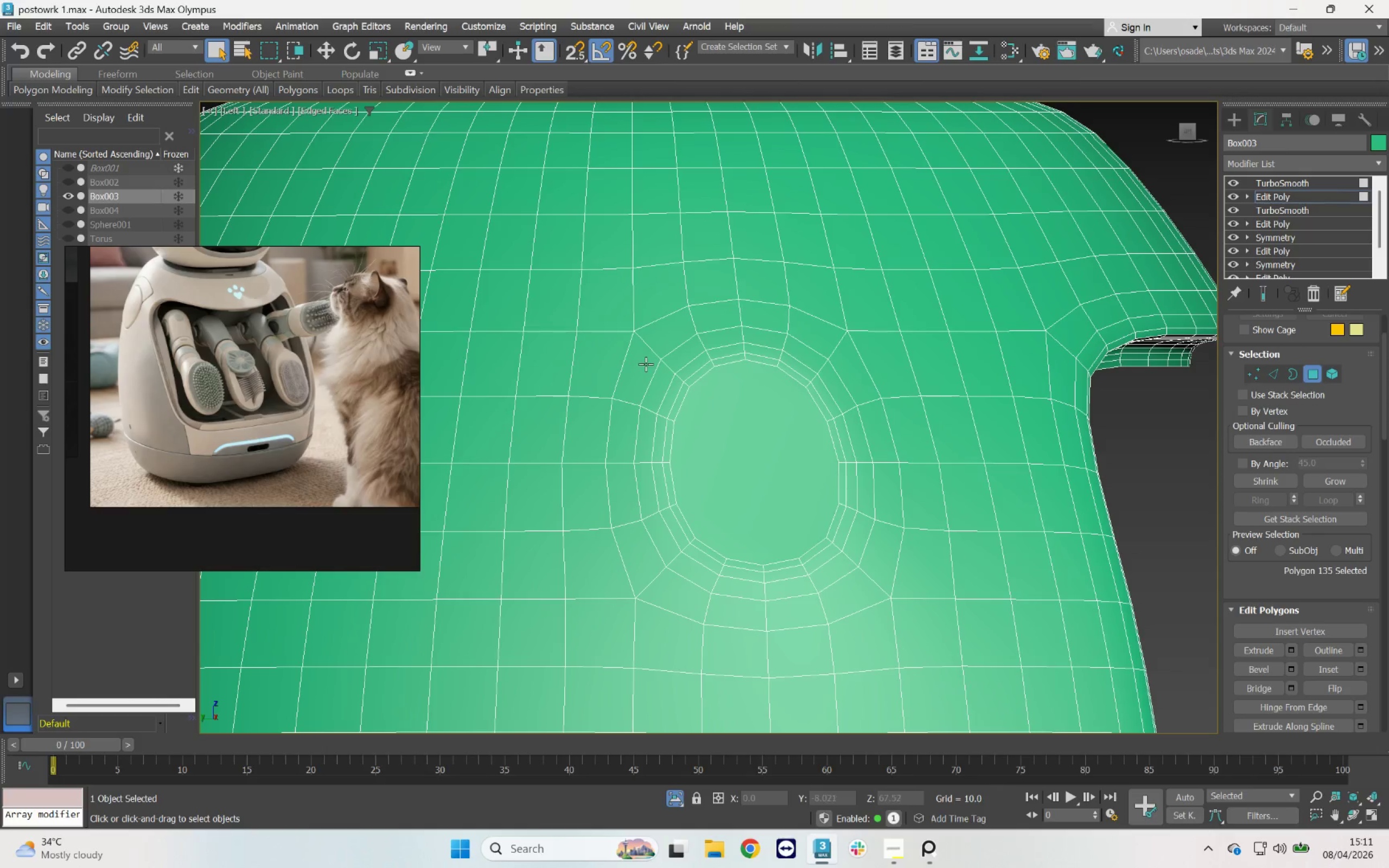 
left_click([646, 363])
 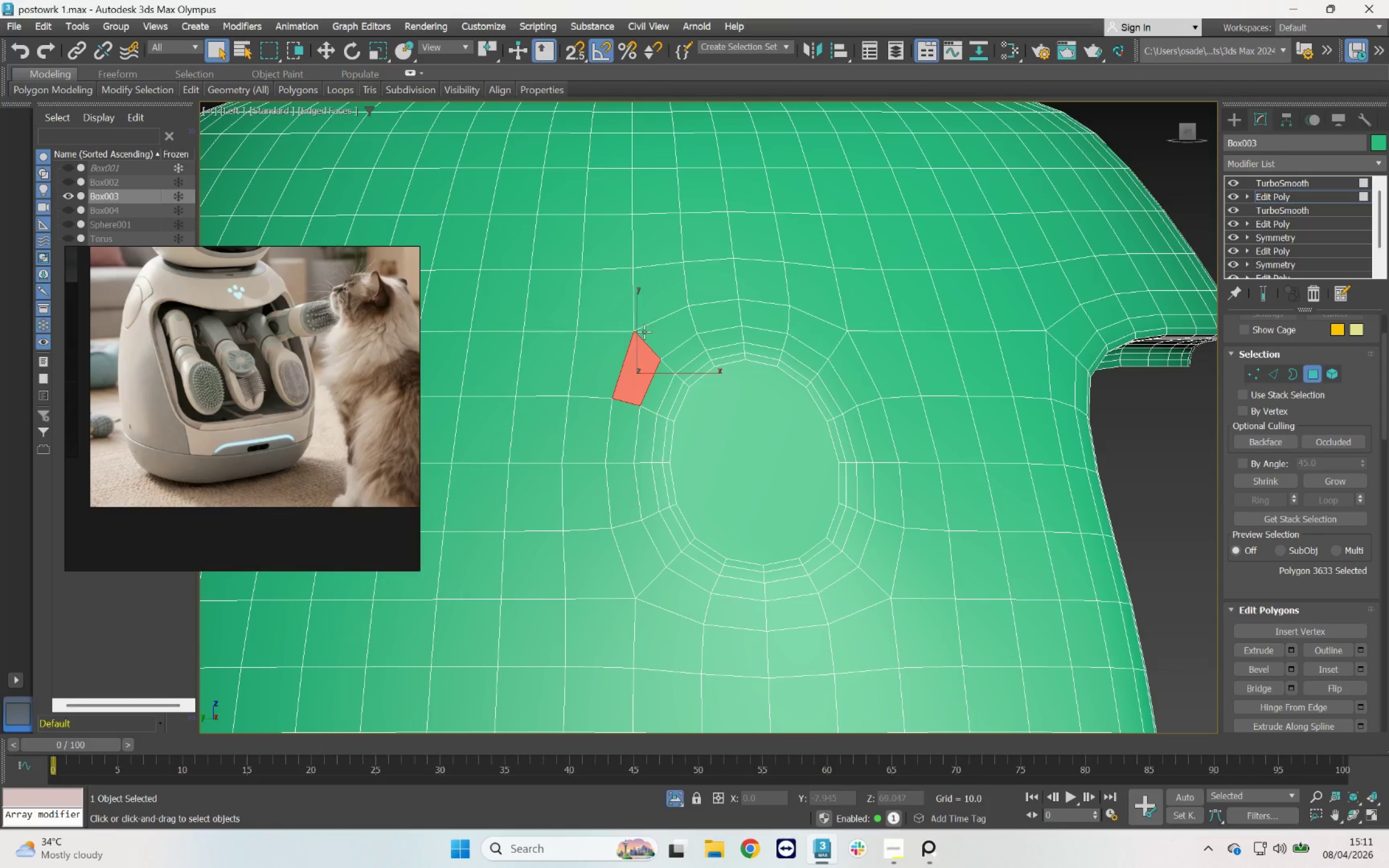 
key(1)
 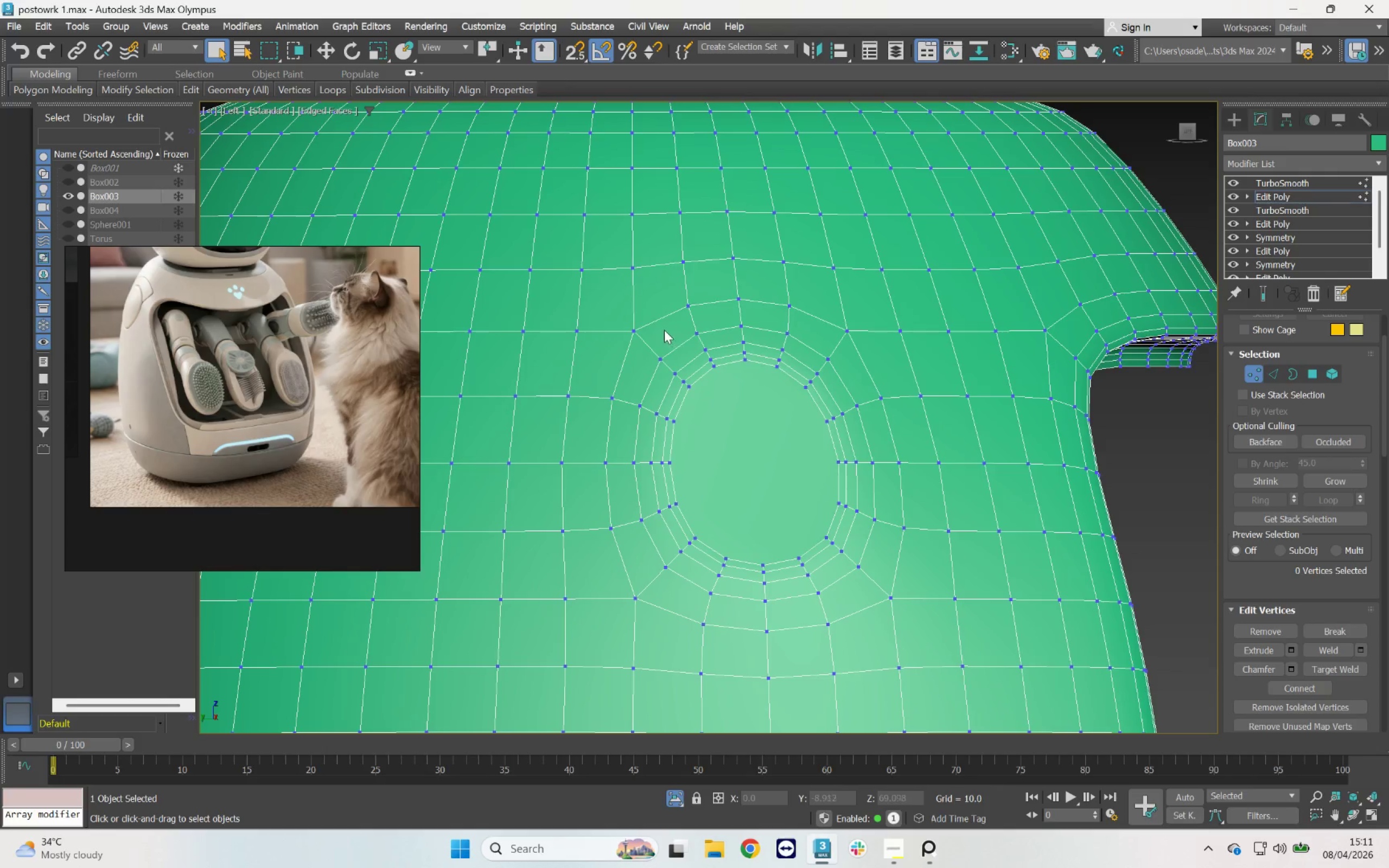 
left_click_drag(start_coordinate=[653, 323], to_coordinate=[627, 345])
 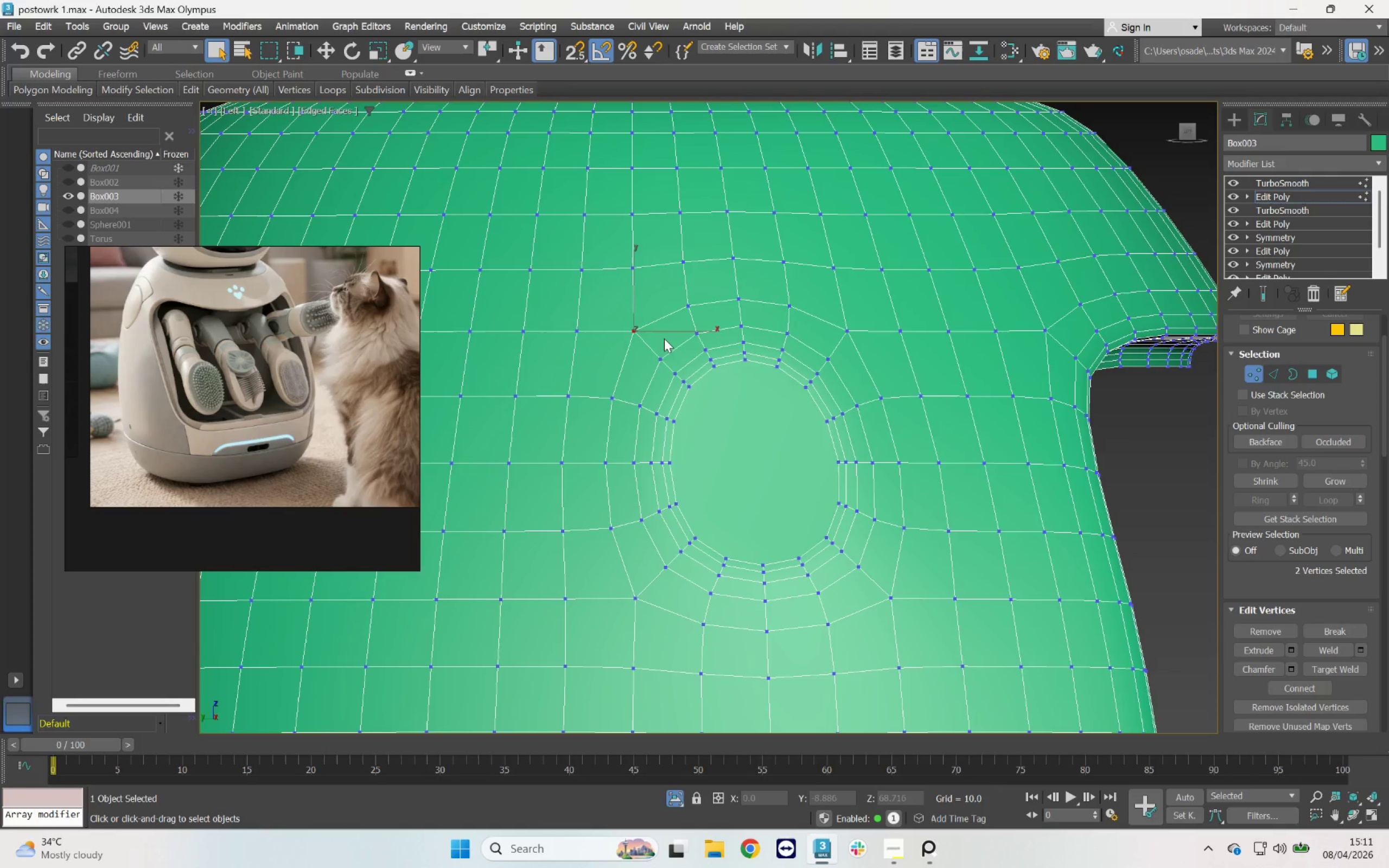 
key(W)
 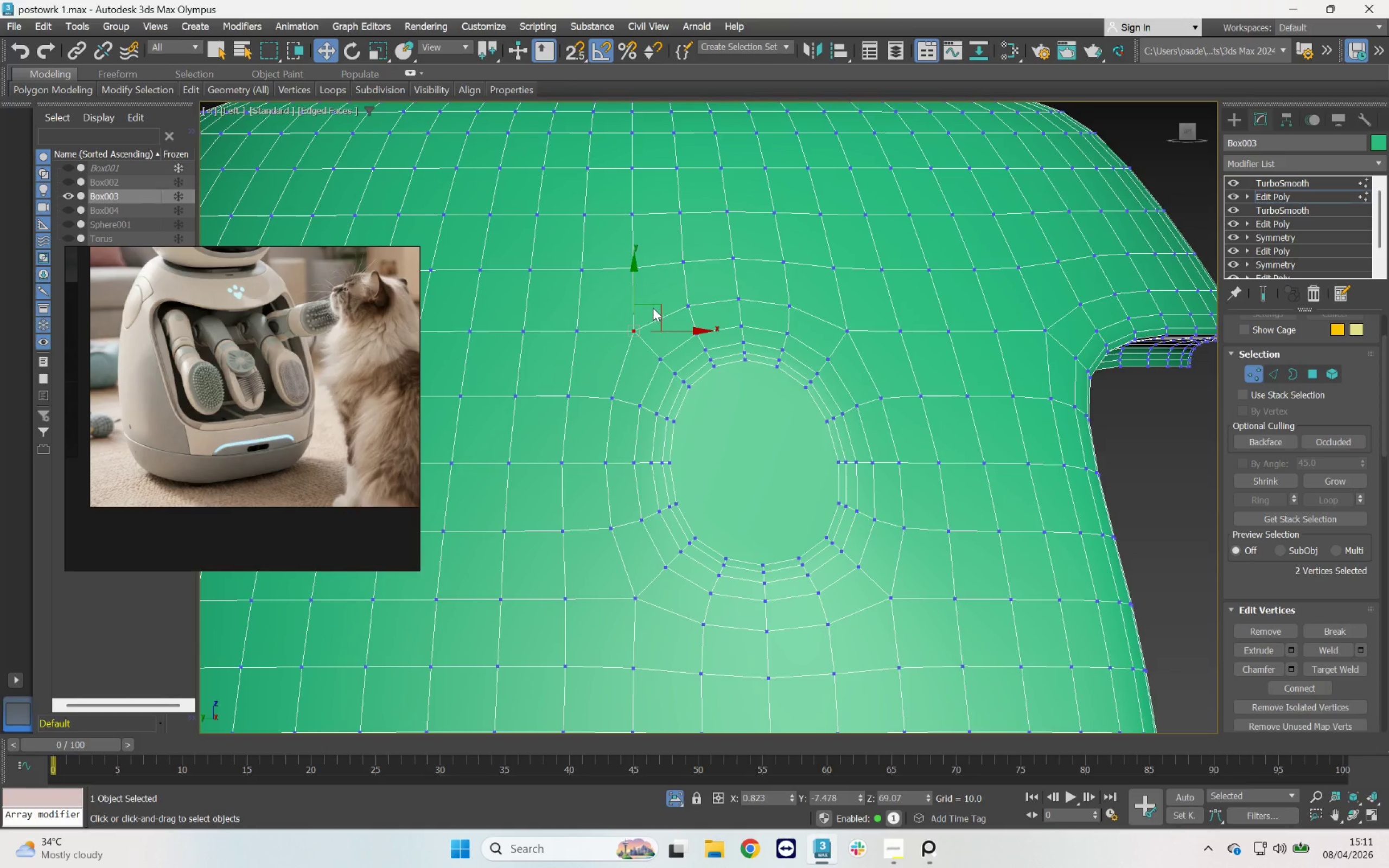 
left_click_drag(start_coordinate=[654, 305], to_coordinate=[659, 309])
 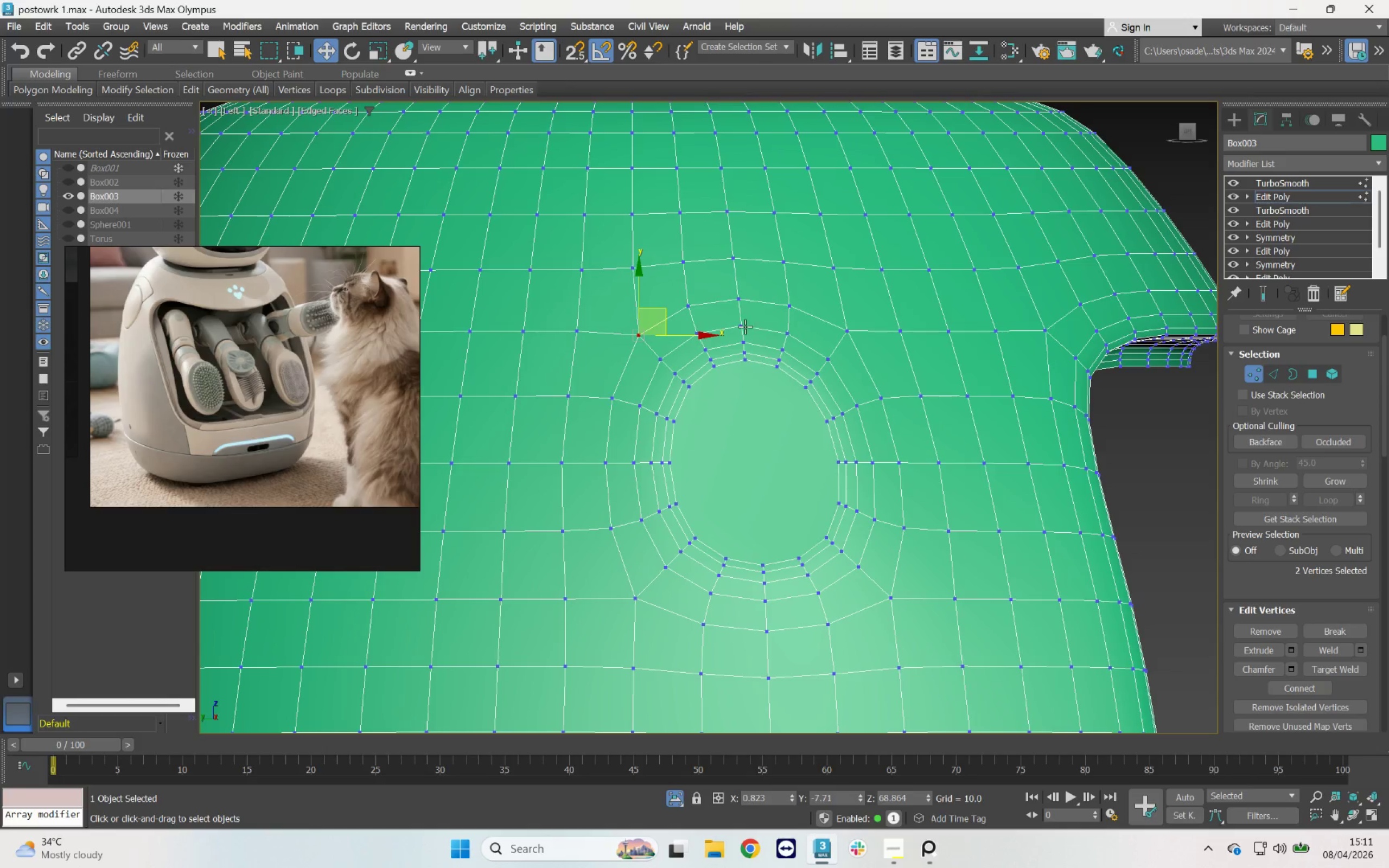 
key(Control+Z)
 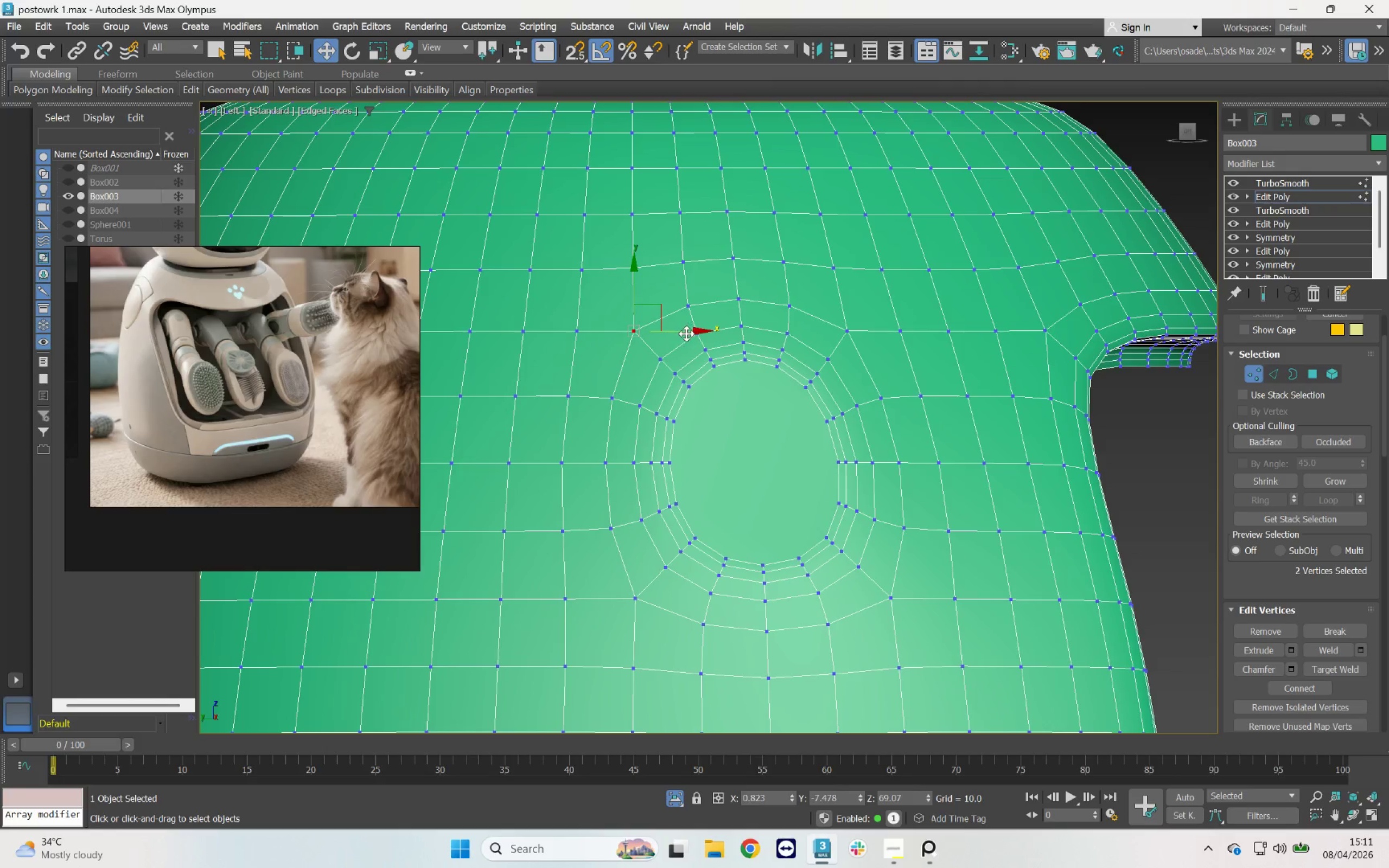 
left_click_drag(start_coordinate=[686, 334], to_coordinate=[691, 334])
 